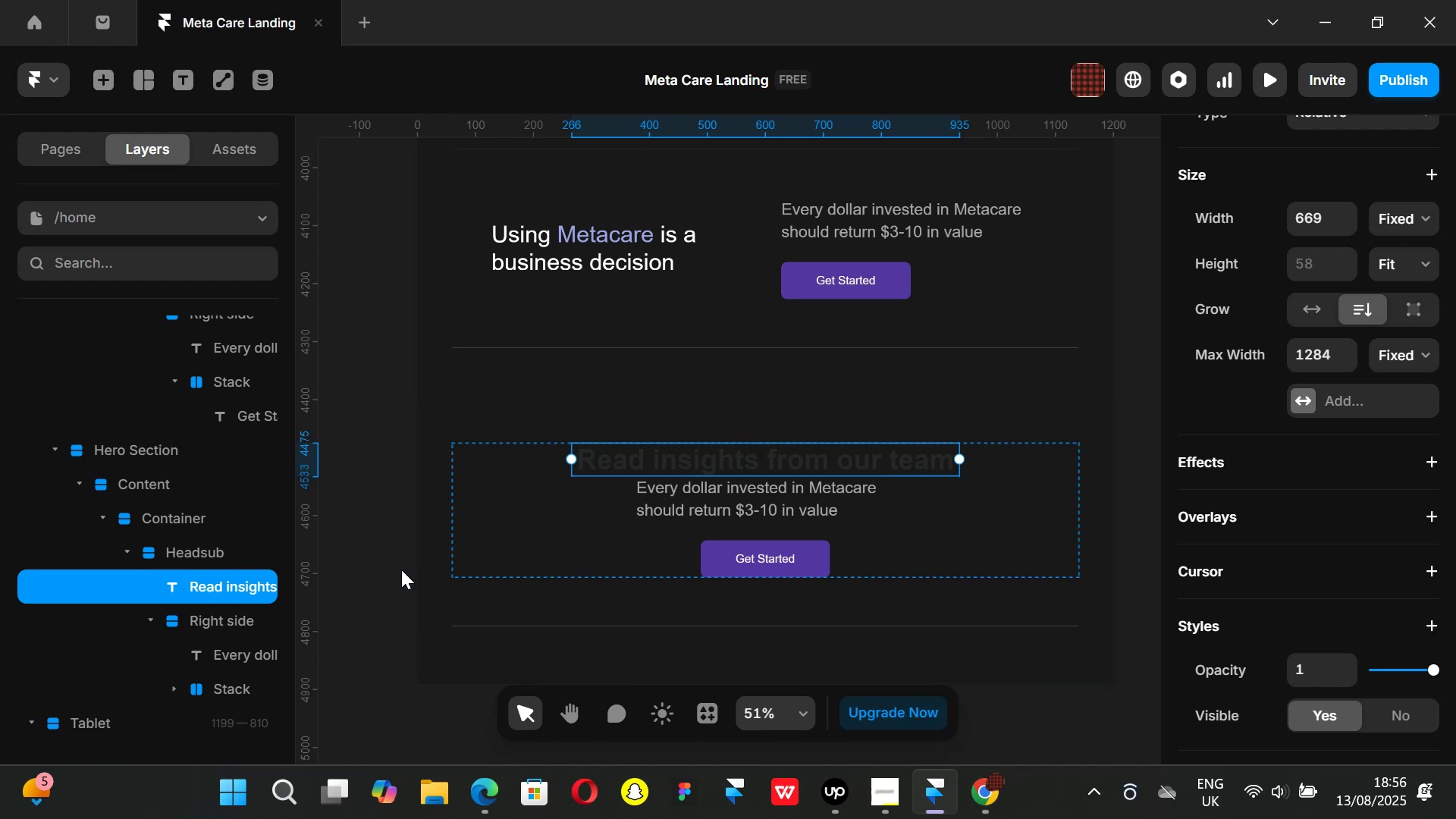 
key(Control+Z)
 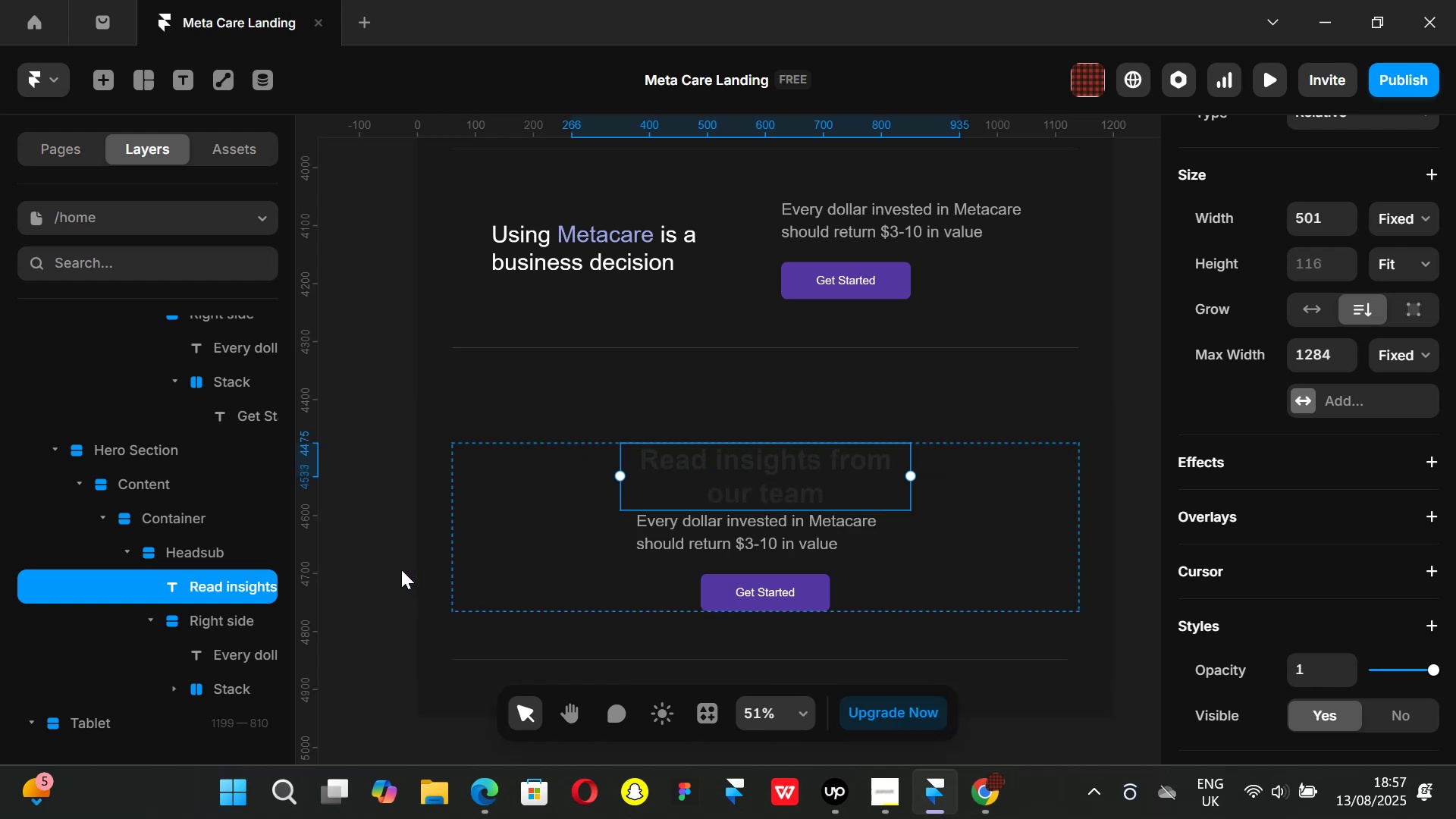 
key(Control+ControlLeft)
 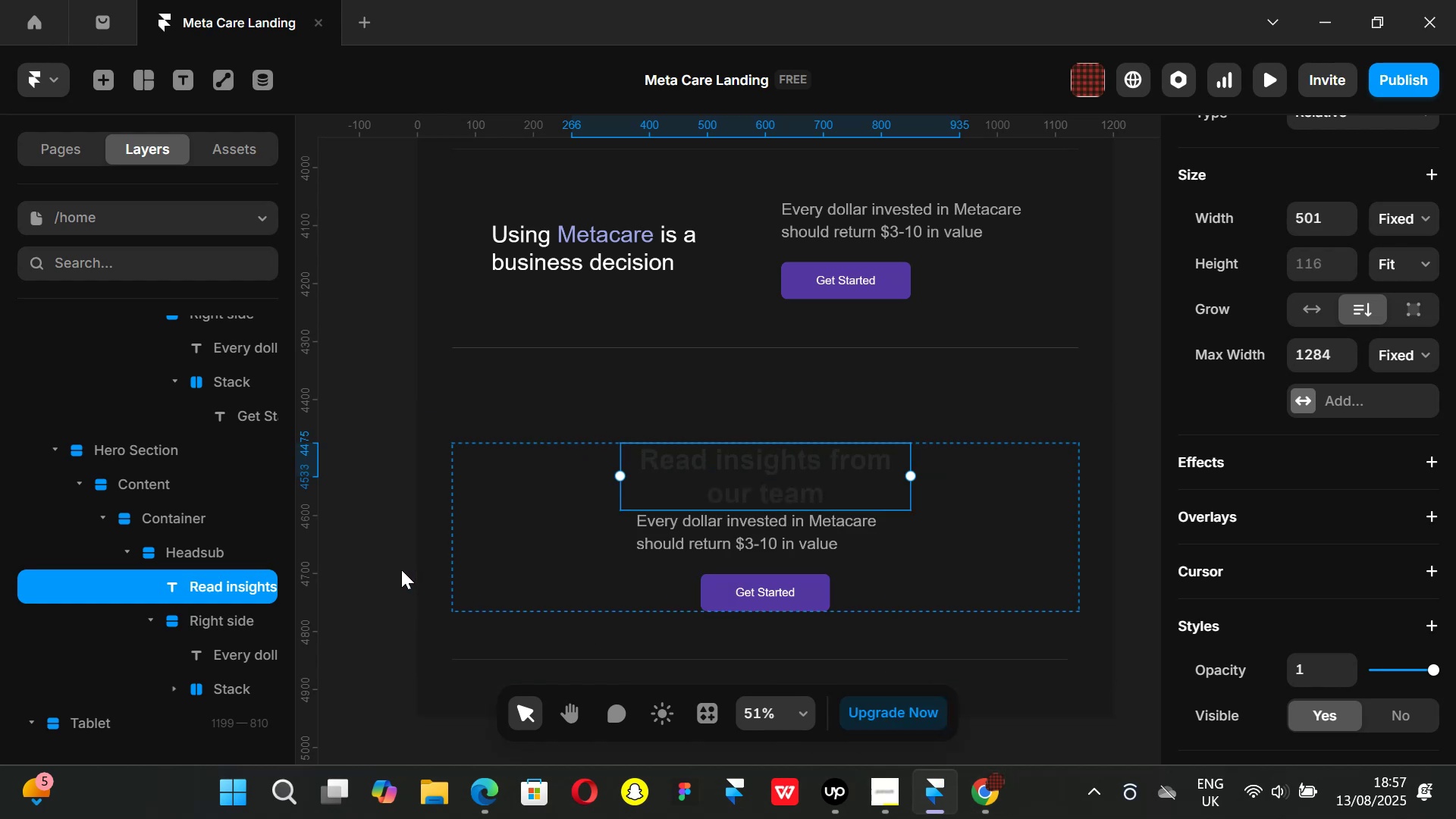 
key(Control+Z)
 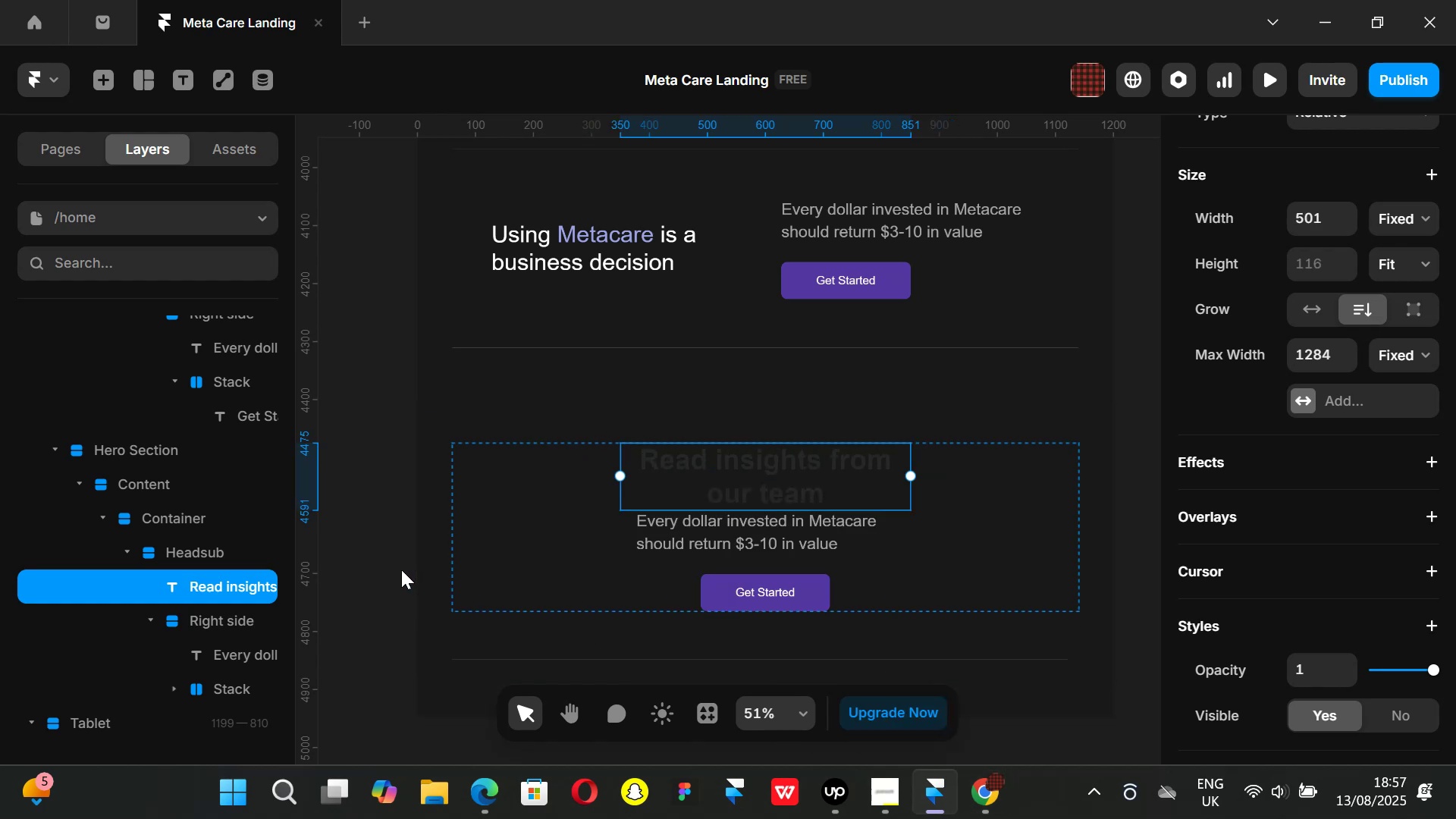 
key(Control+ControlLeft)
 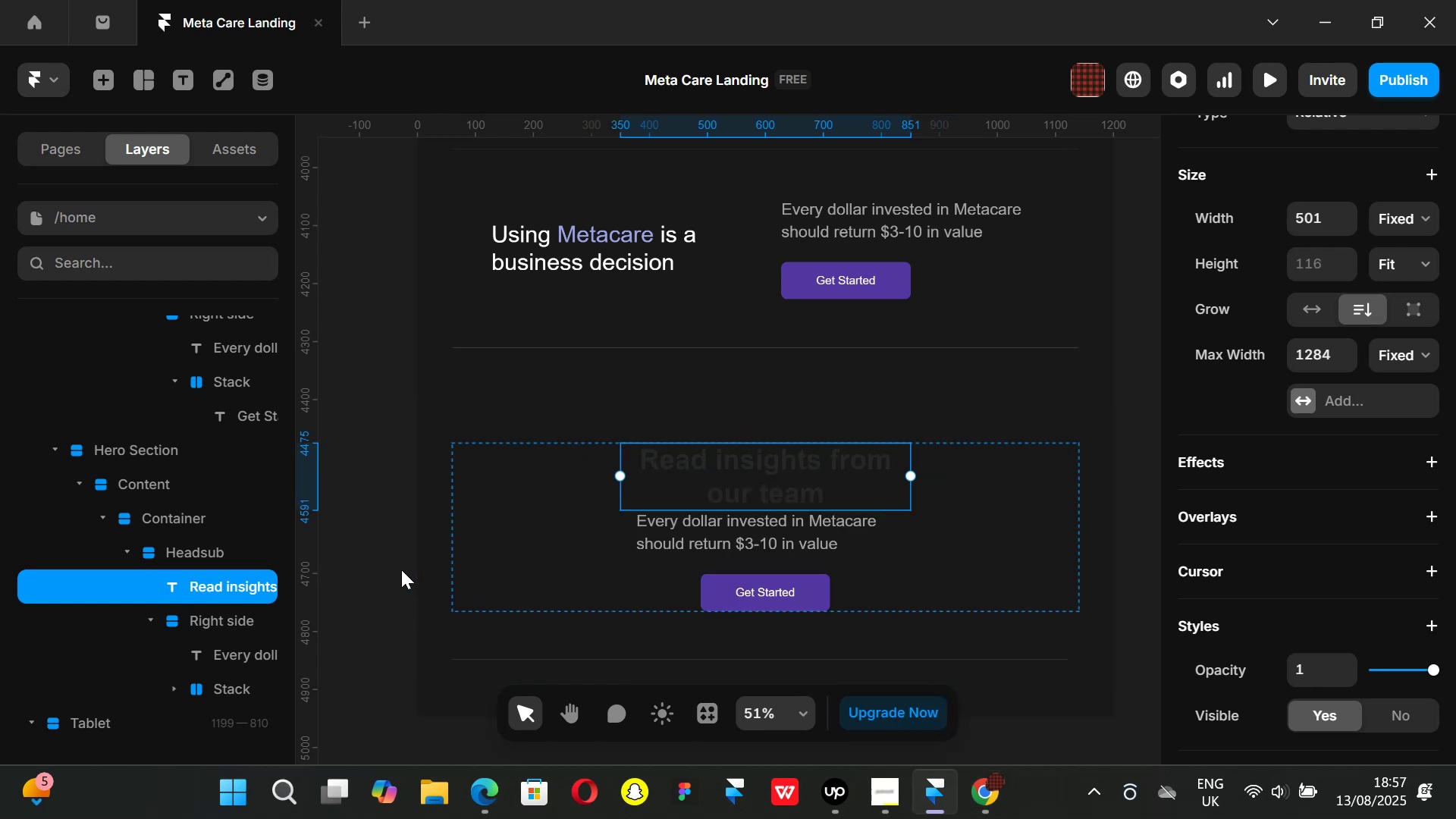 
key(Control+Z)
 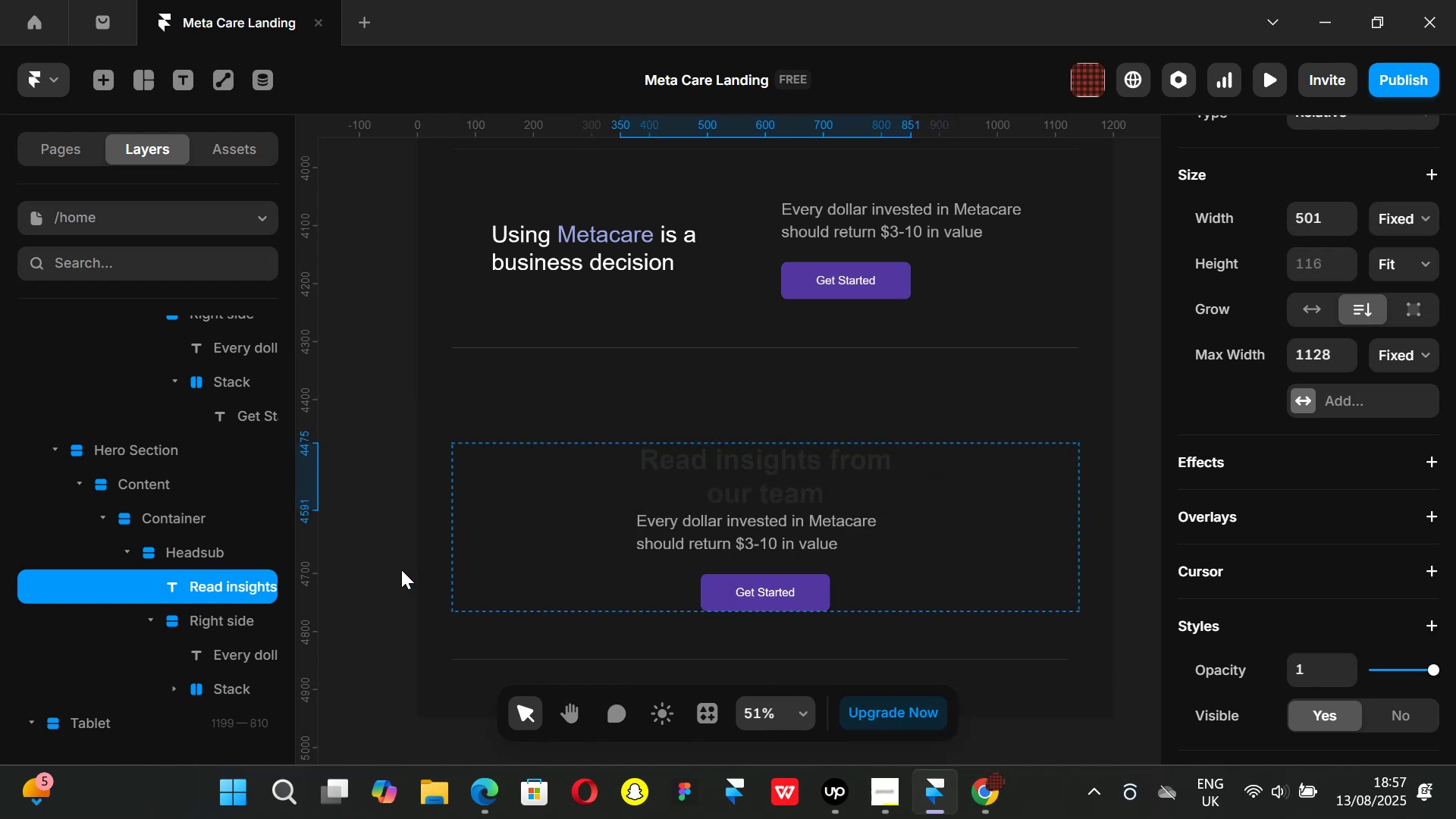 
key(Control+ControlLeft)
 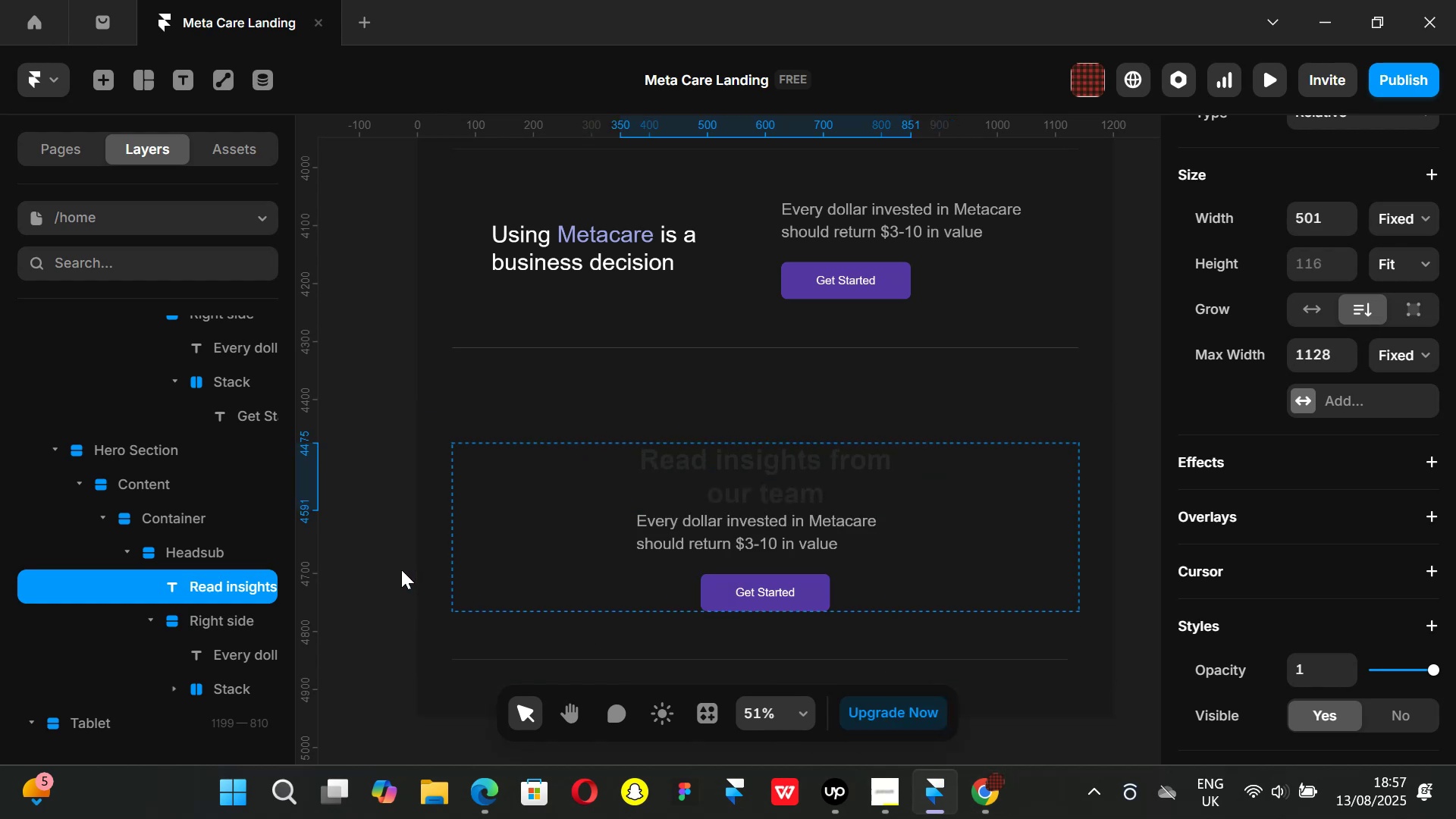 
key(Control+Z)
 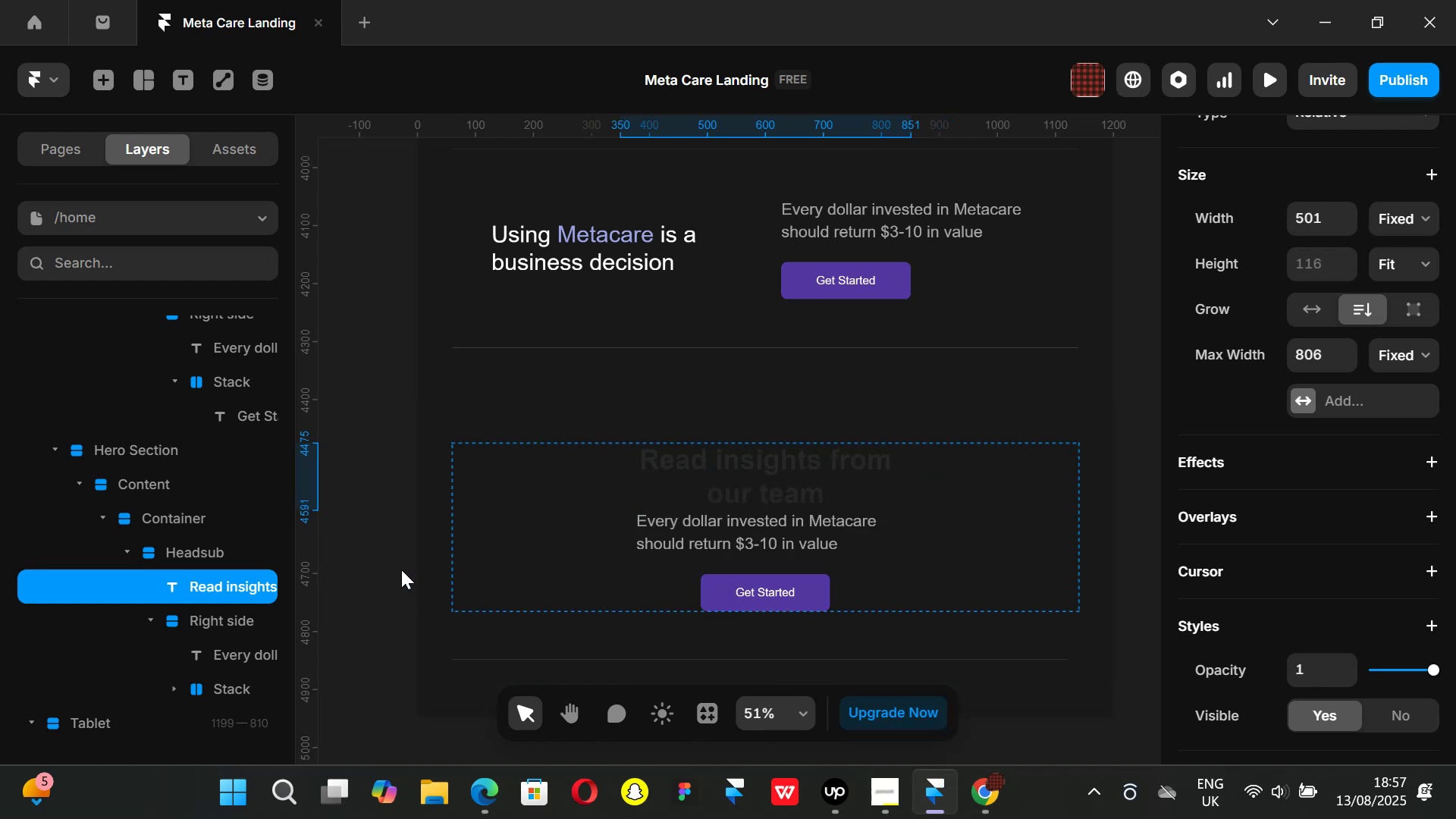 
key(Control+ControlLeft)
 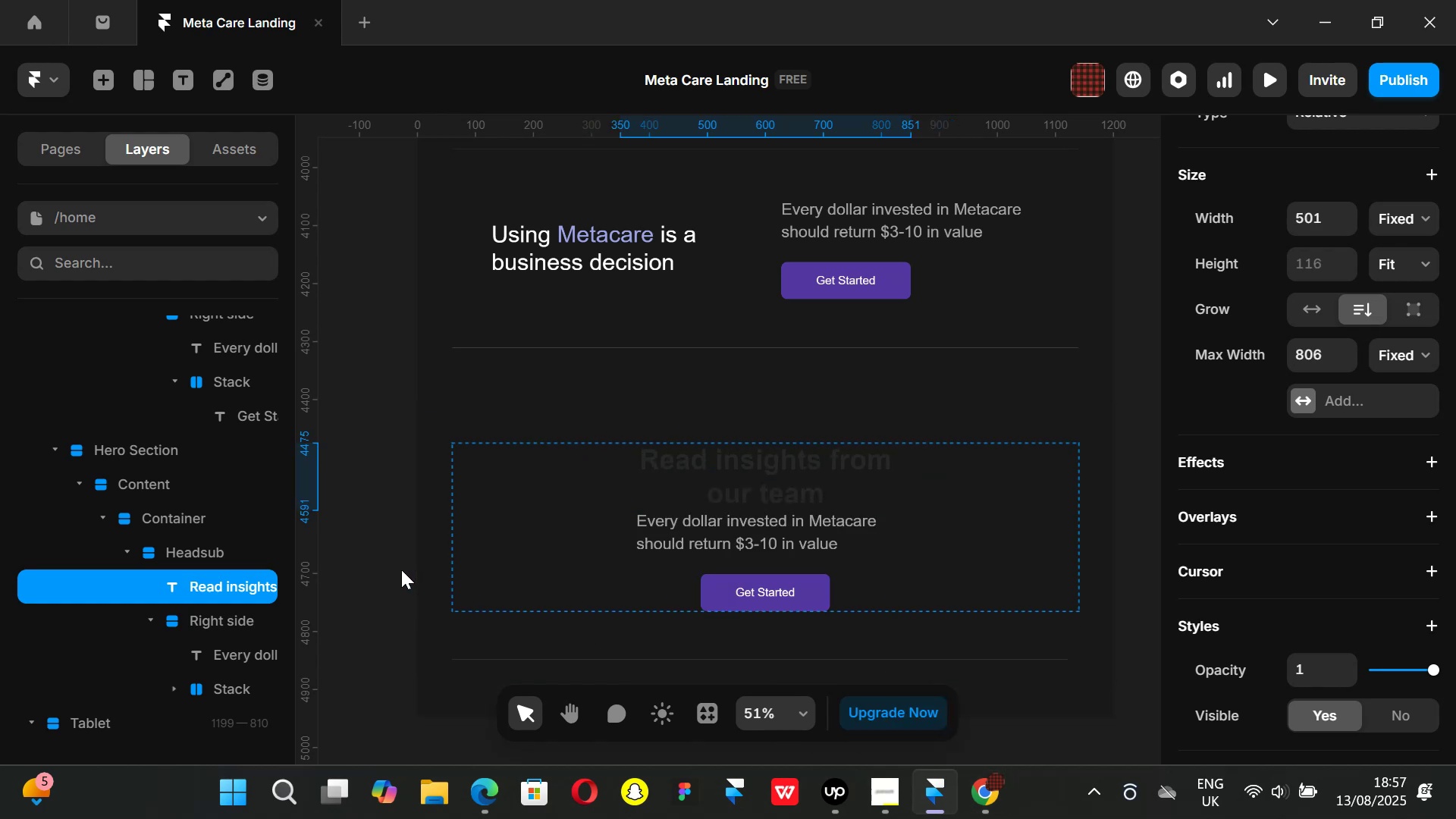 
key(Control+Z)
 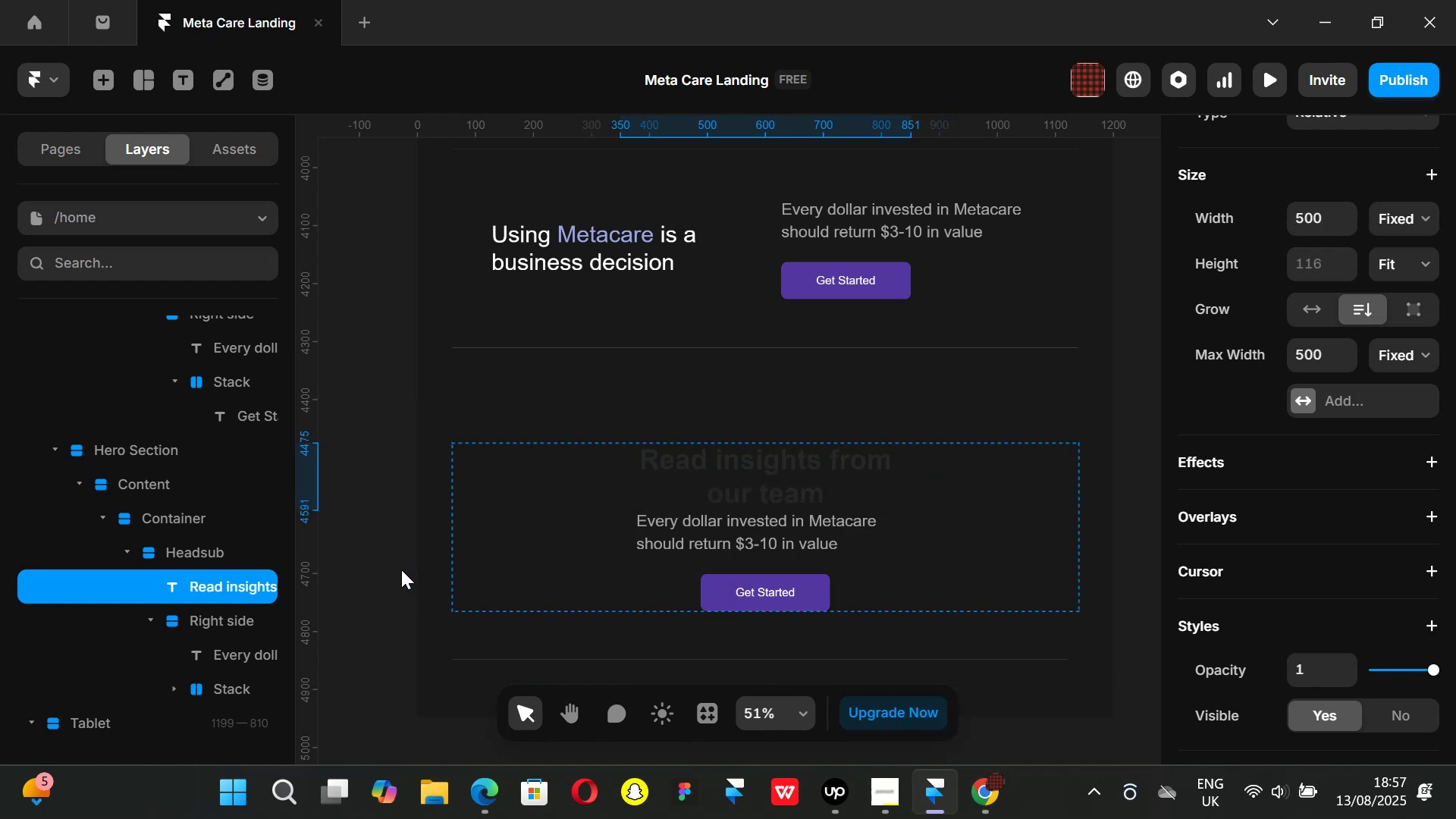 
key(Control+ControlLeft)
 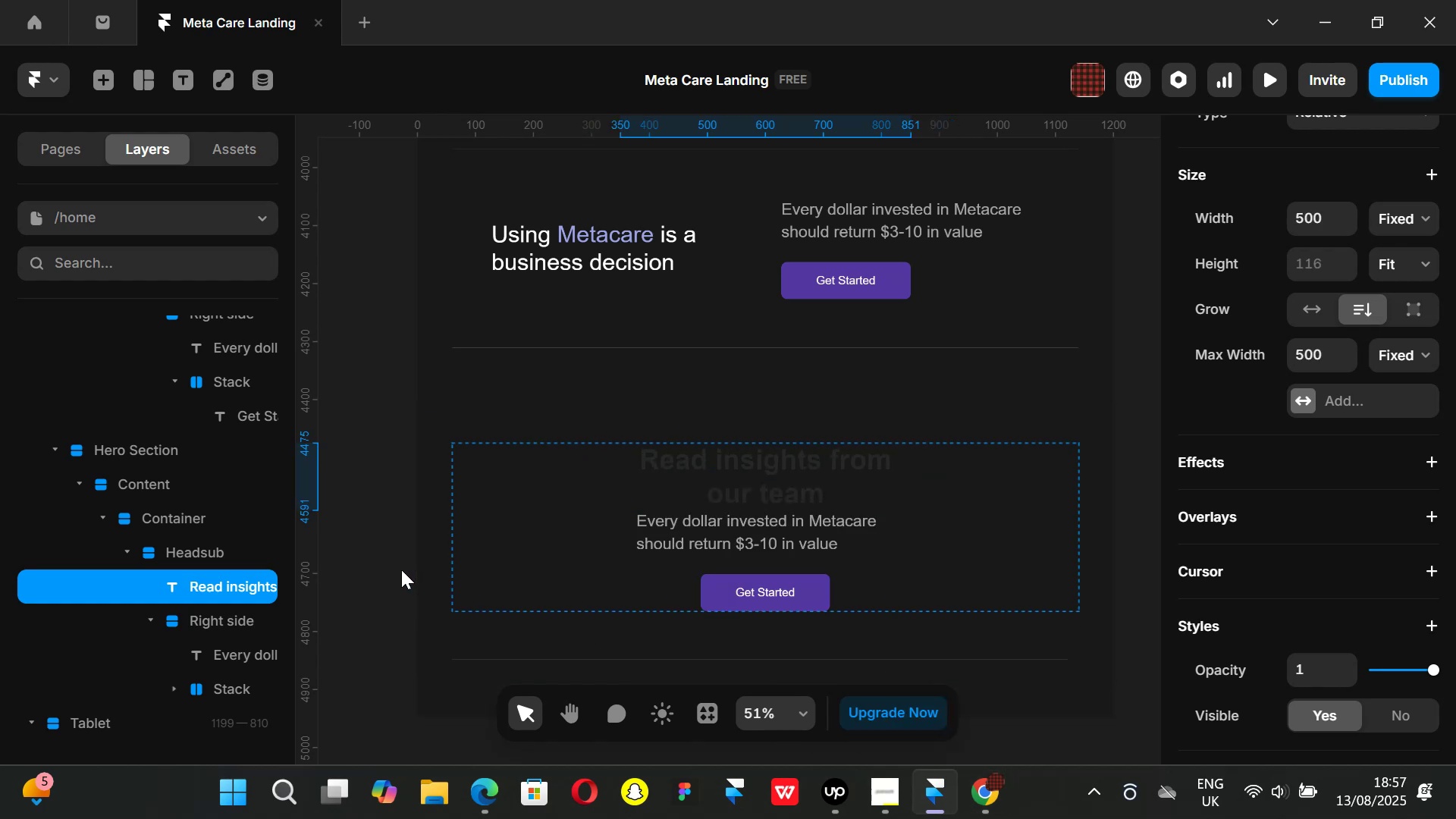 
key(Control+Z)
 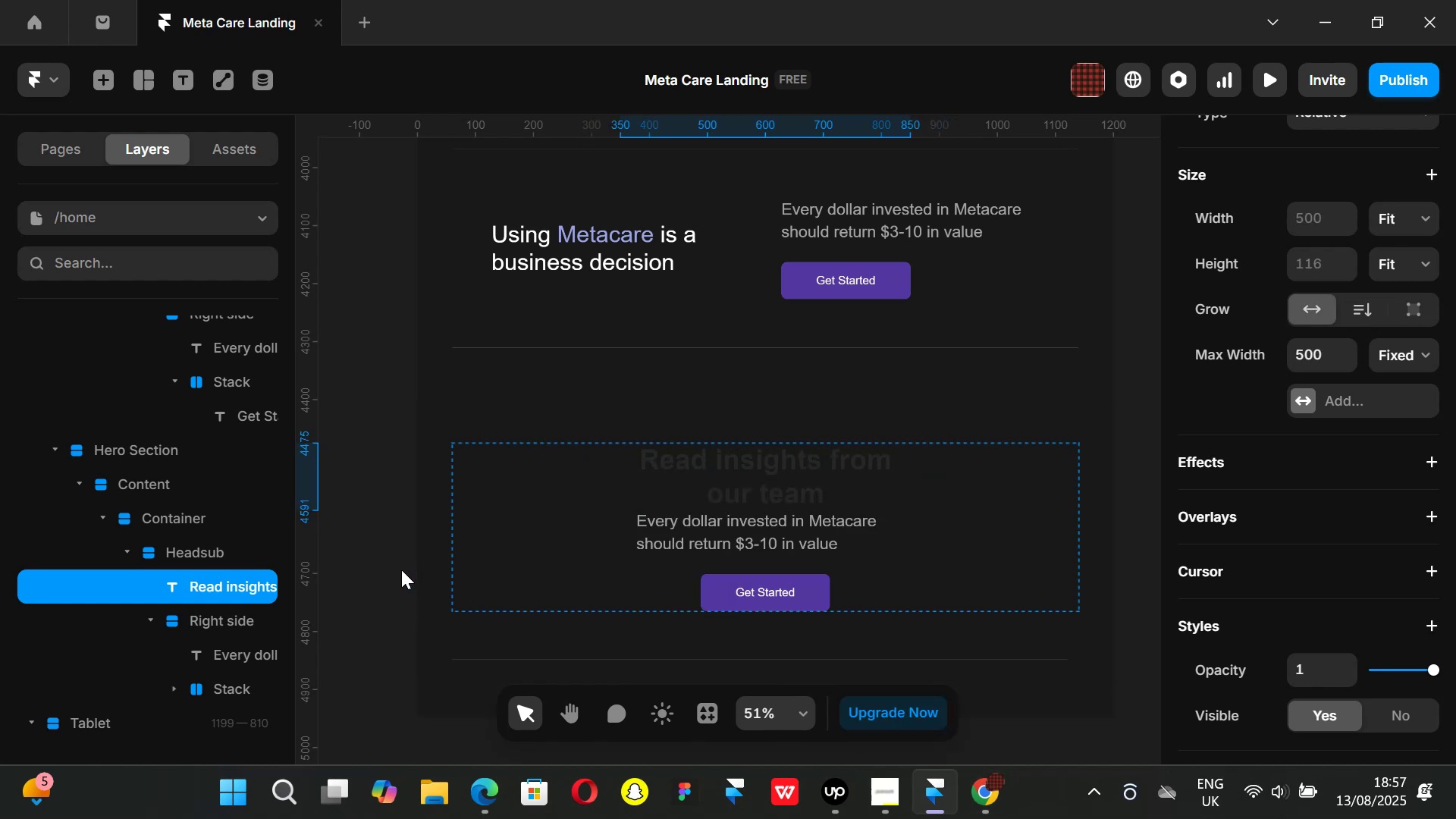 
key(Control+ControlLeft)
 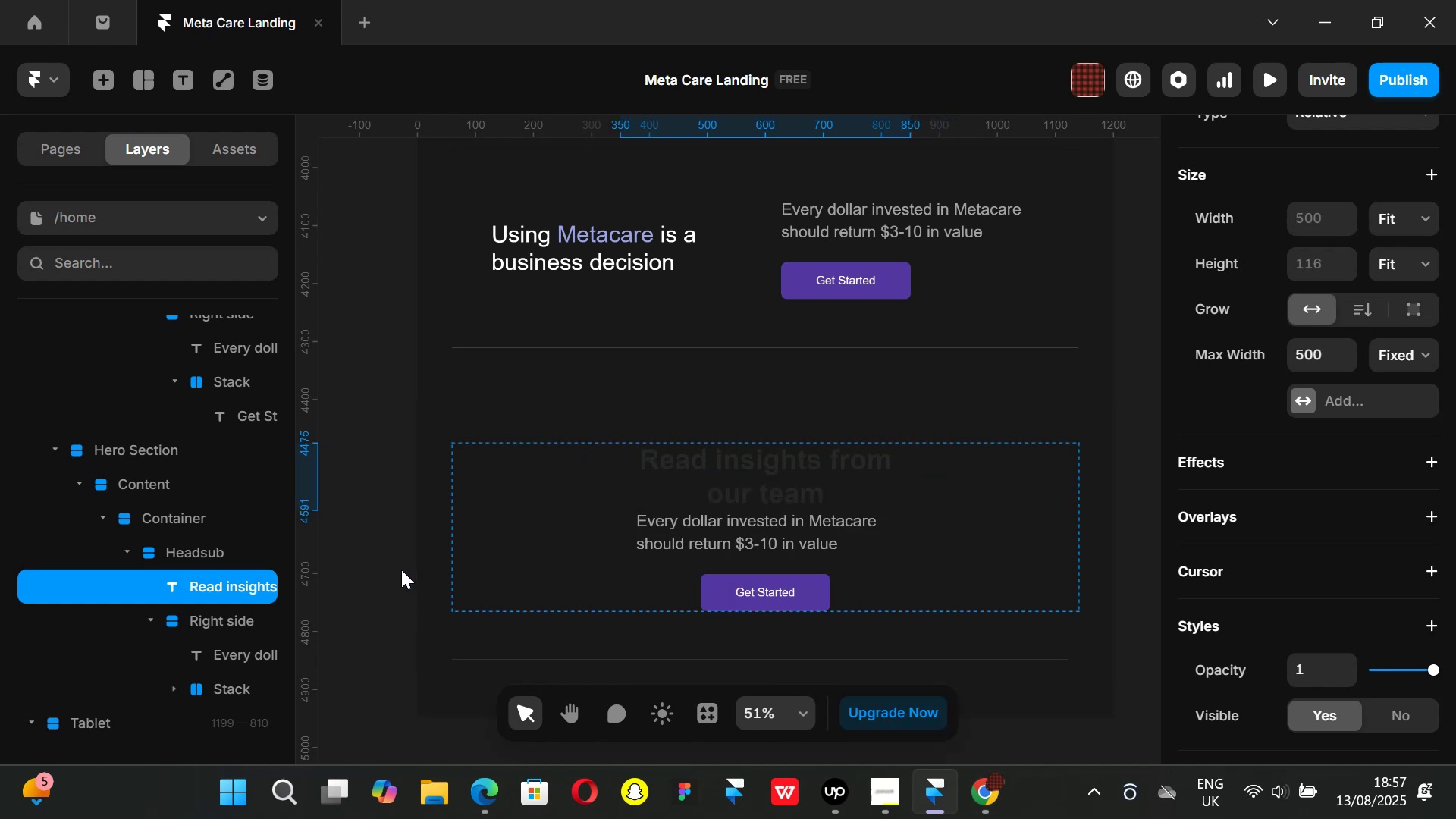 
key(Control+Z)
 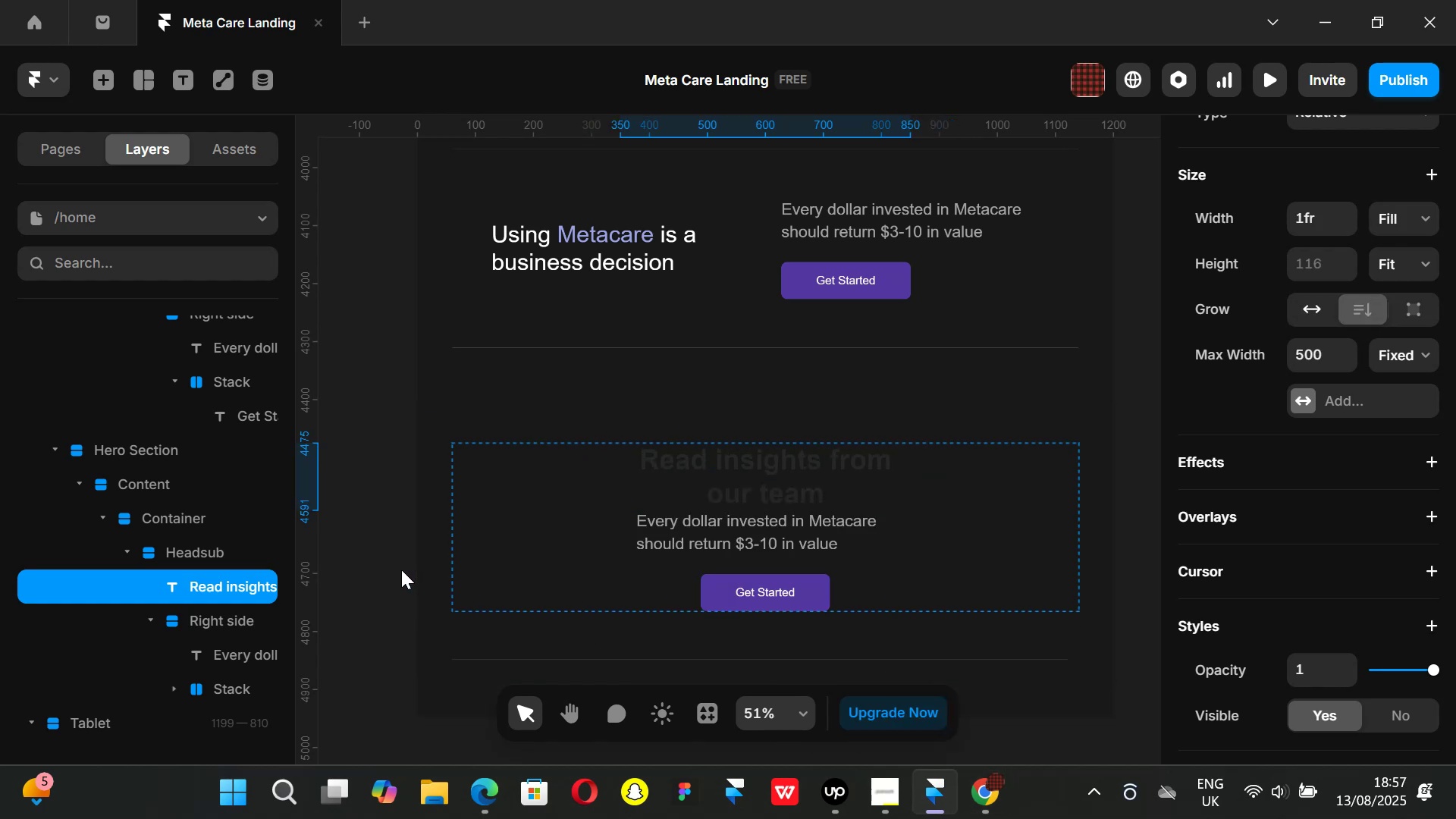 
key(Control+ControlLeft)
 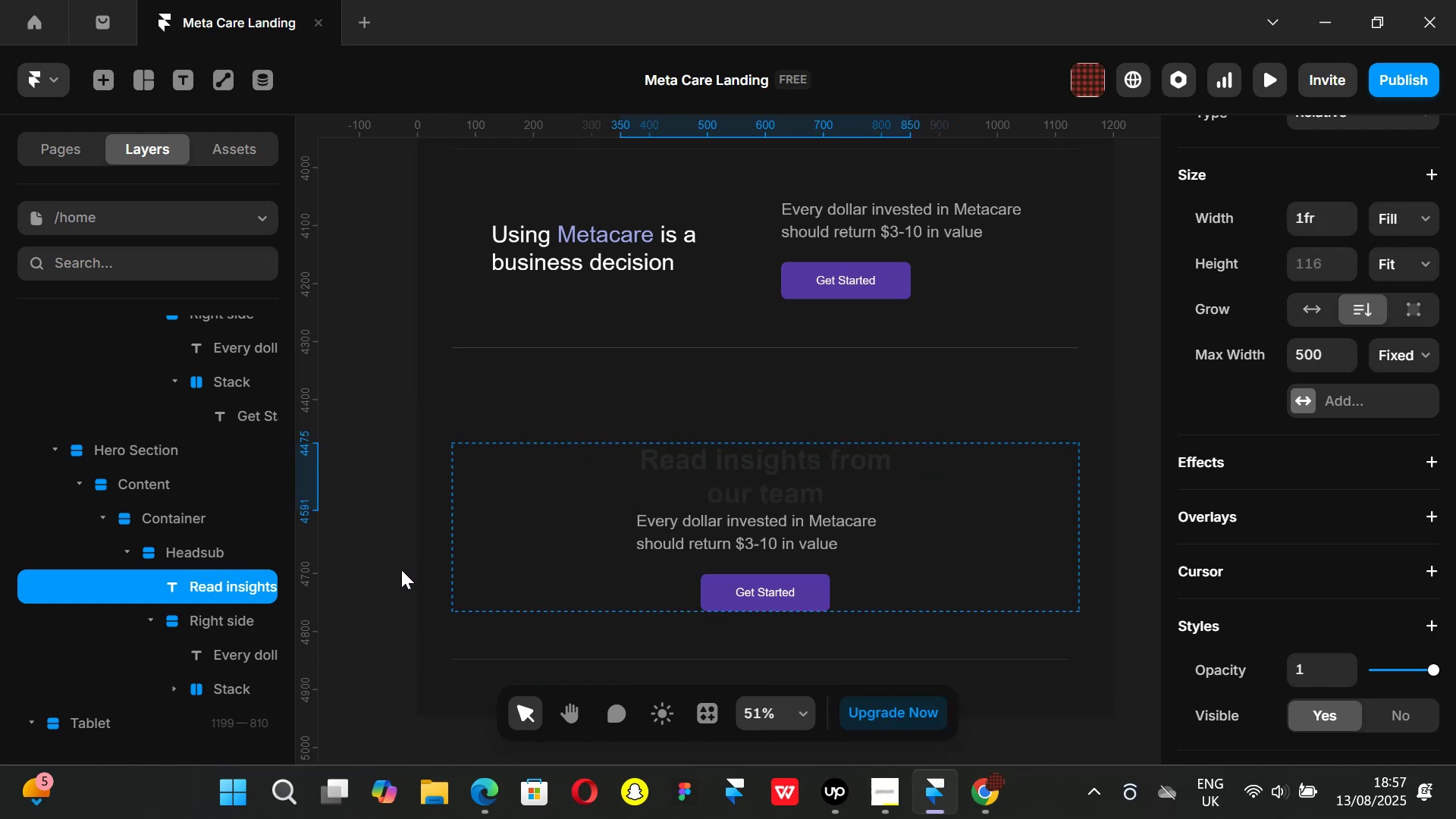 
key(Control+Z)
 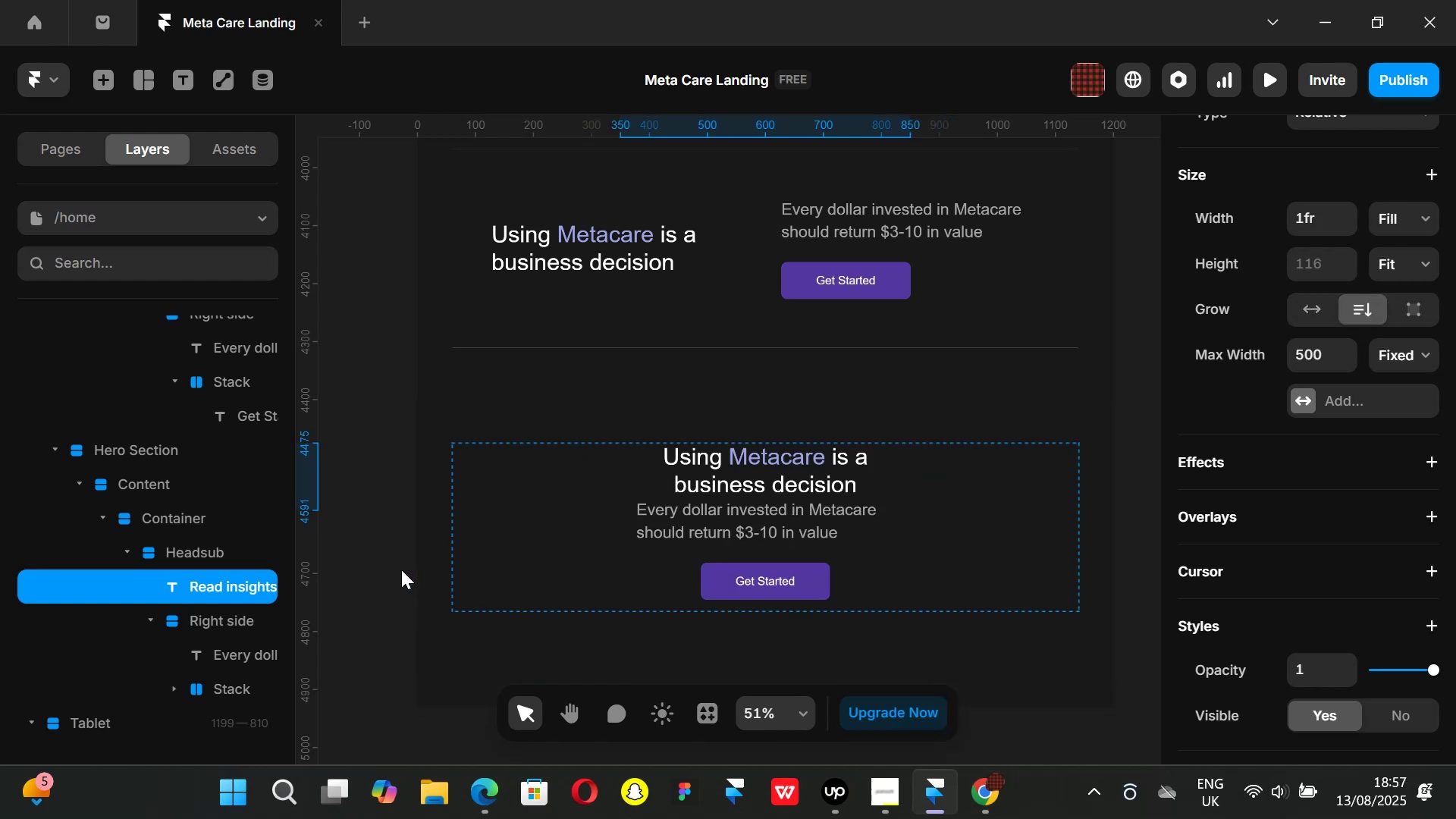 
key(Control+ControlLeft)
 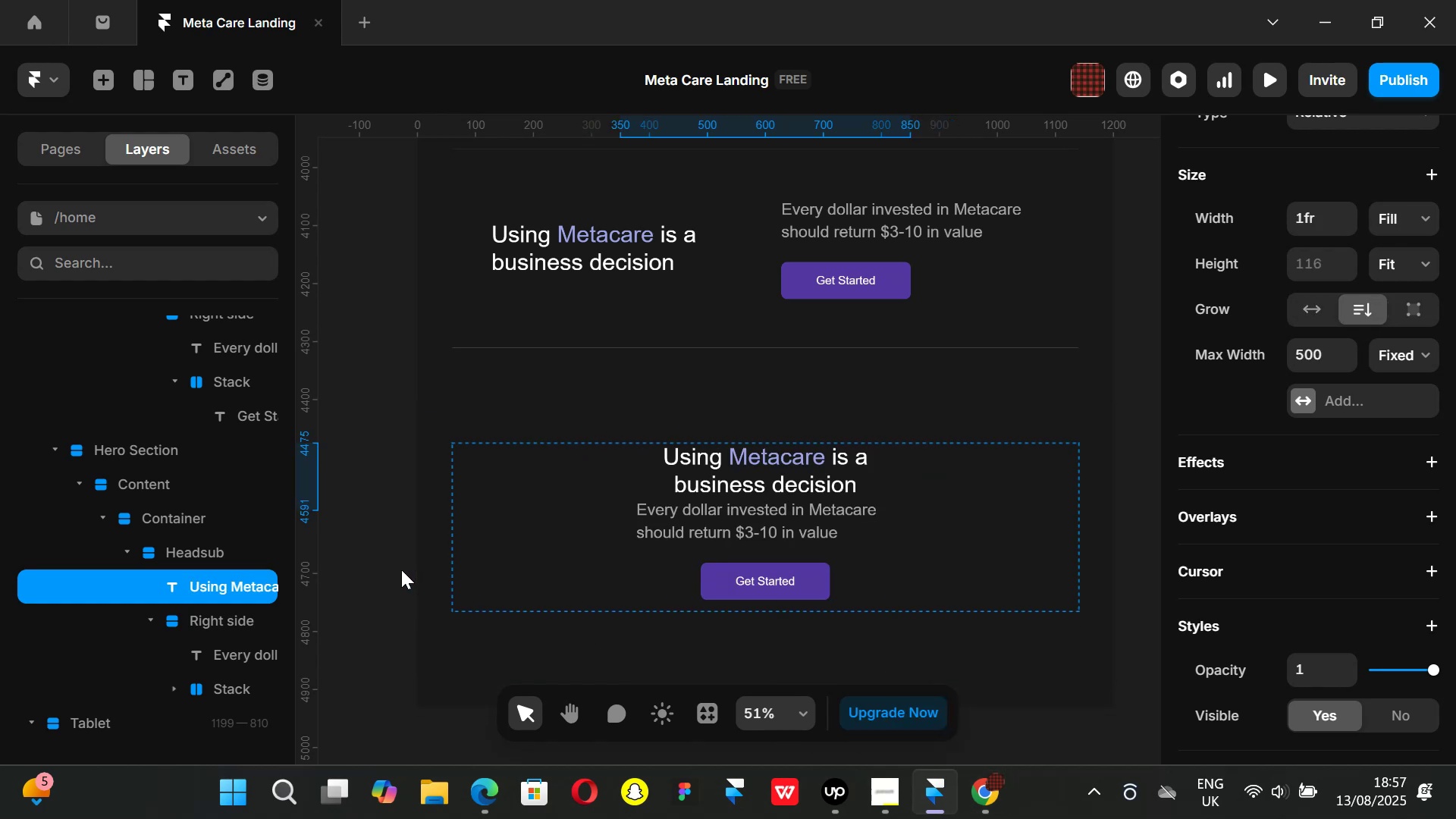 
key(Control+Z)
 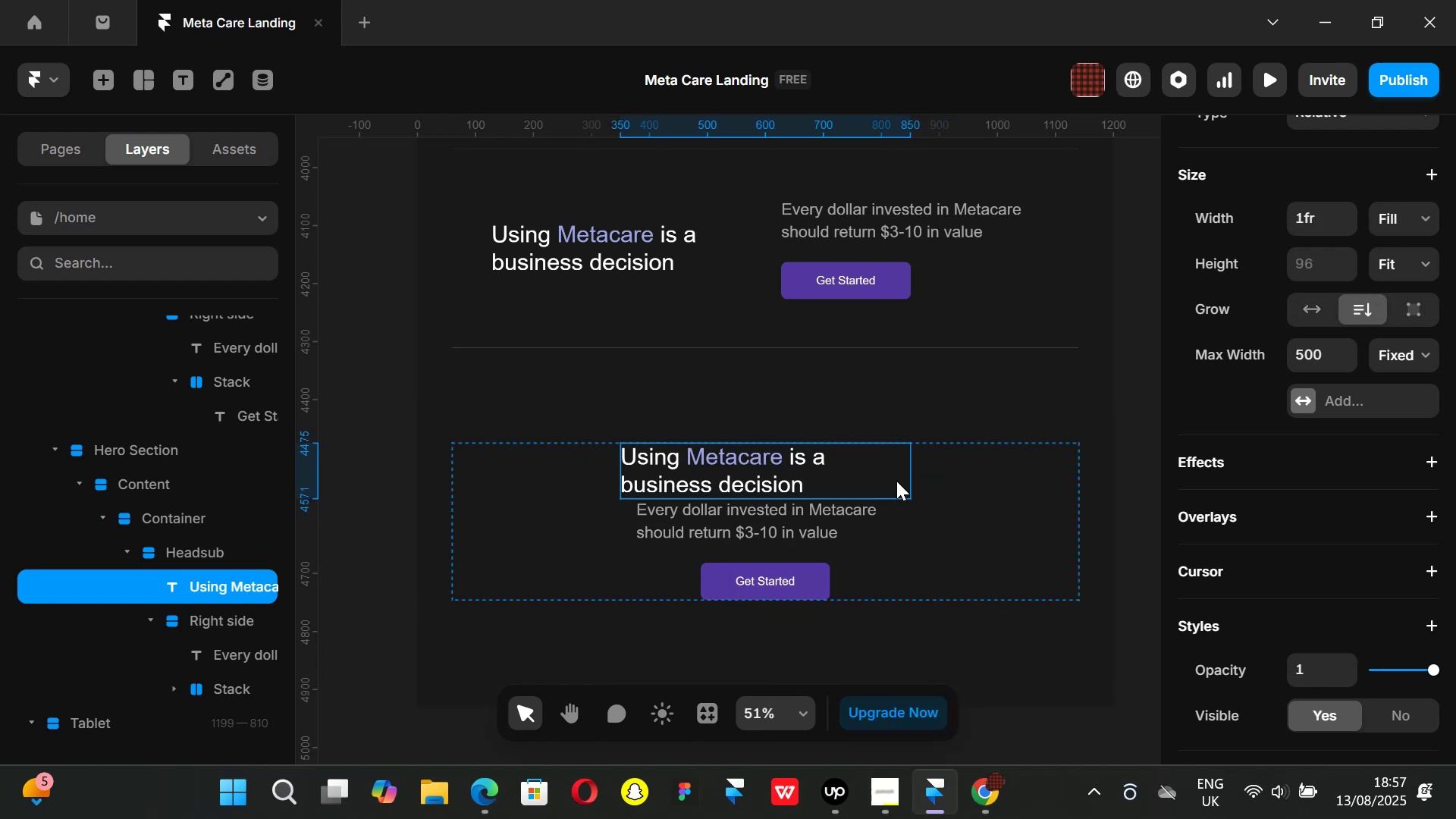 
scroll: coordinate [1311, 474], scroll_direction: down, amount: 8.0
 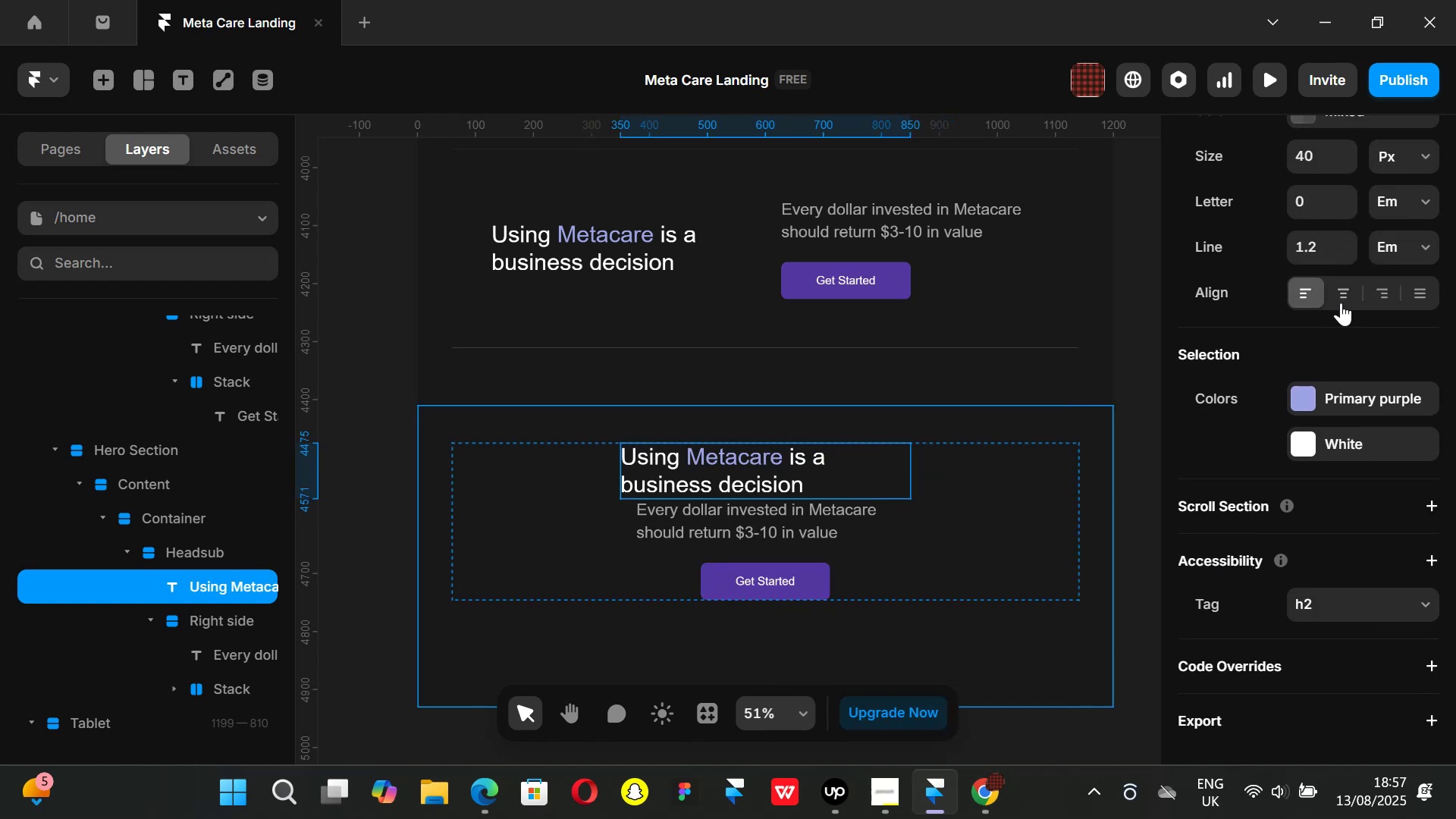 
left_click([1342, 294])
 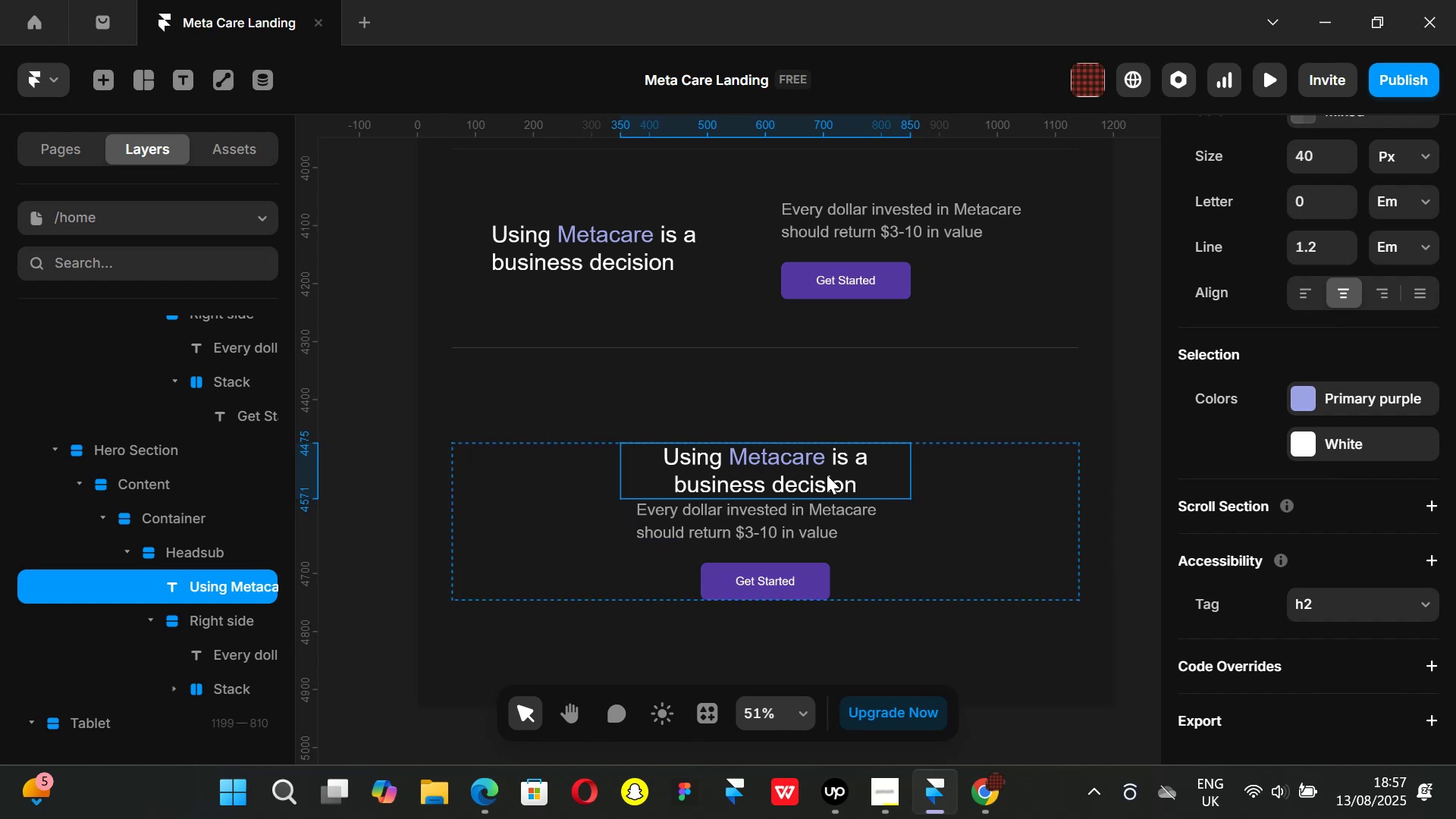 
double_click([847, 480])
 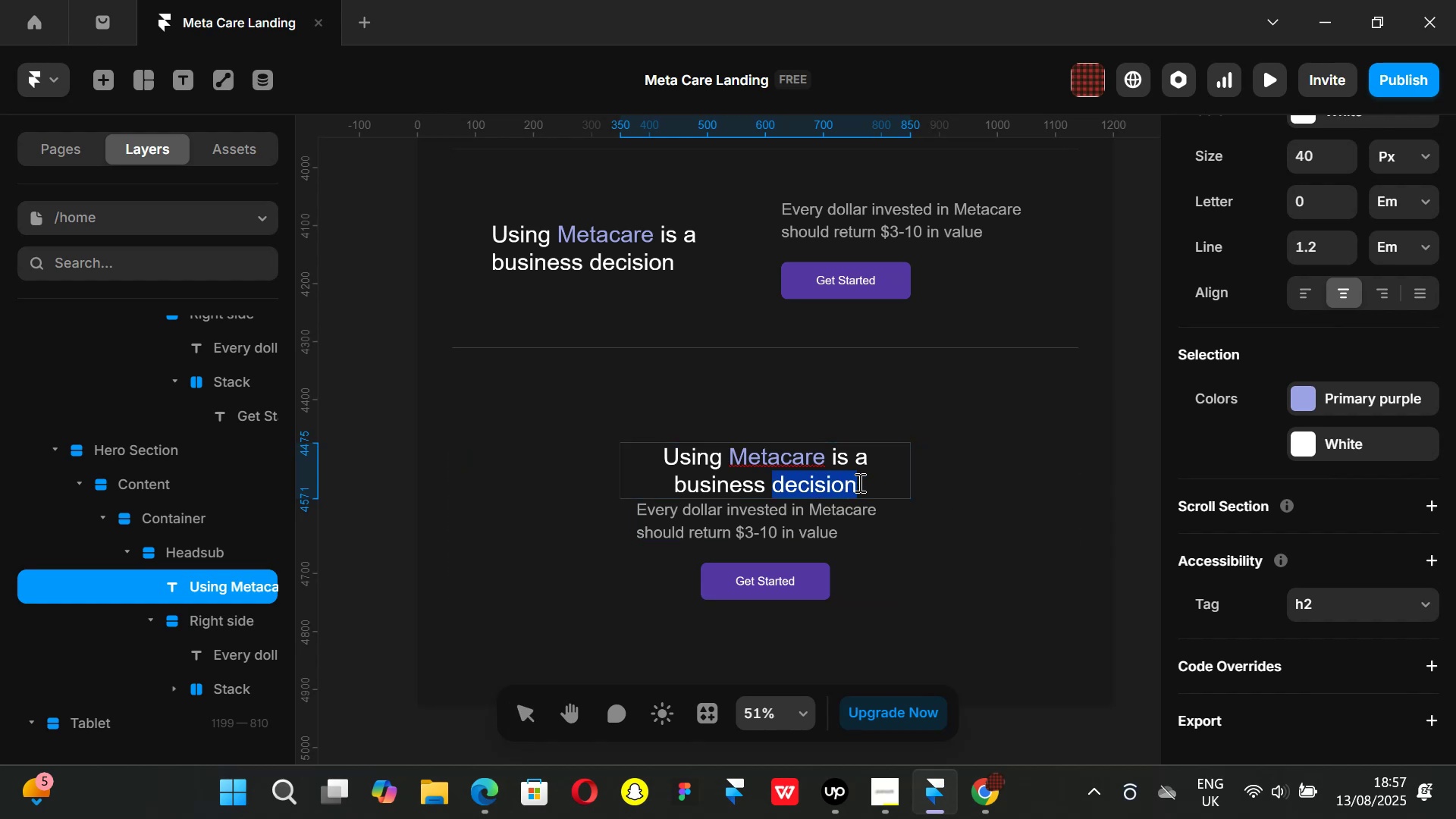 
left_click([858, 482])
 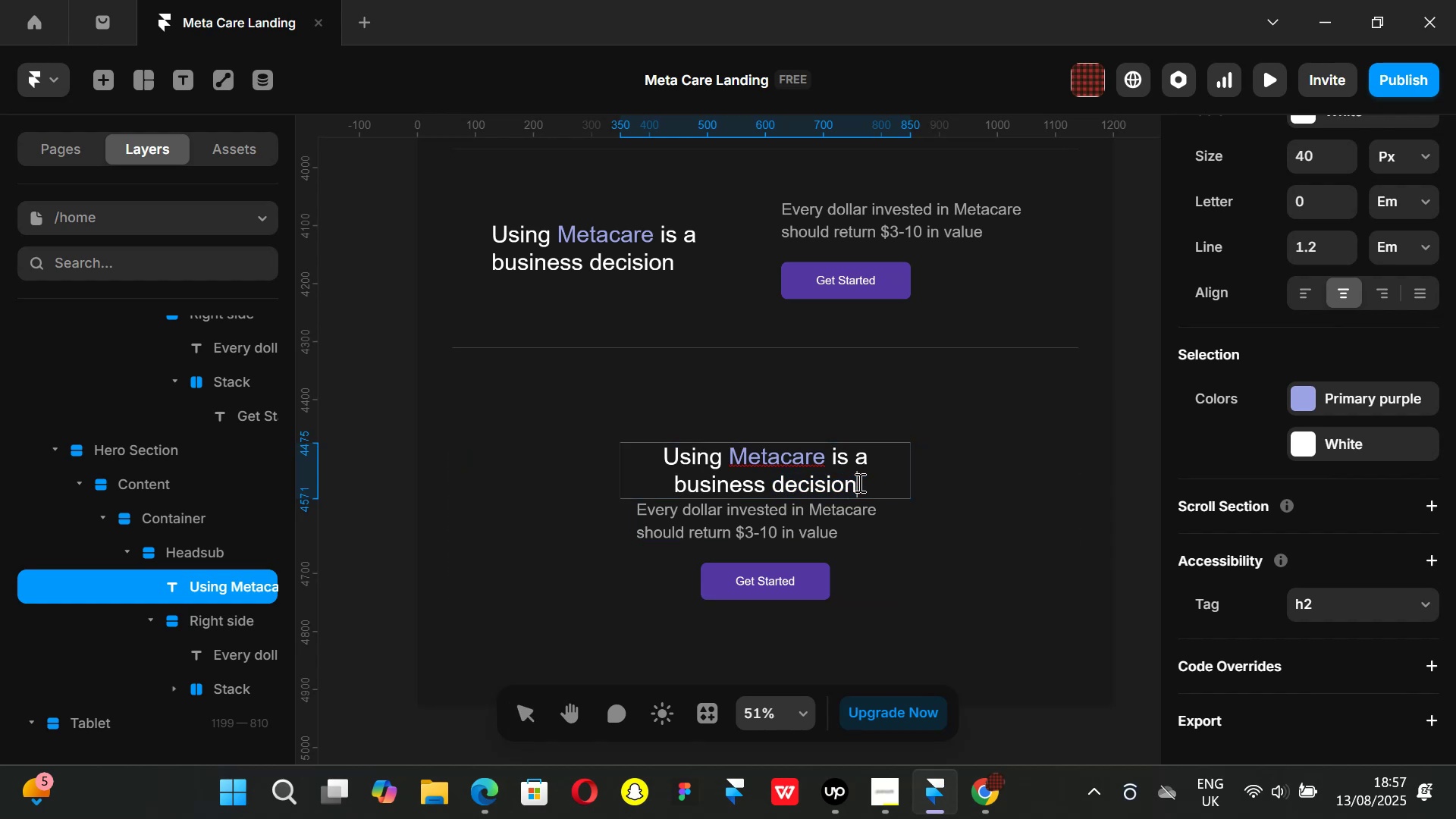 
left_click_drag(start_coordinate=[858, 482], to_coordinate=[751, 463])
 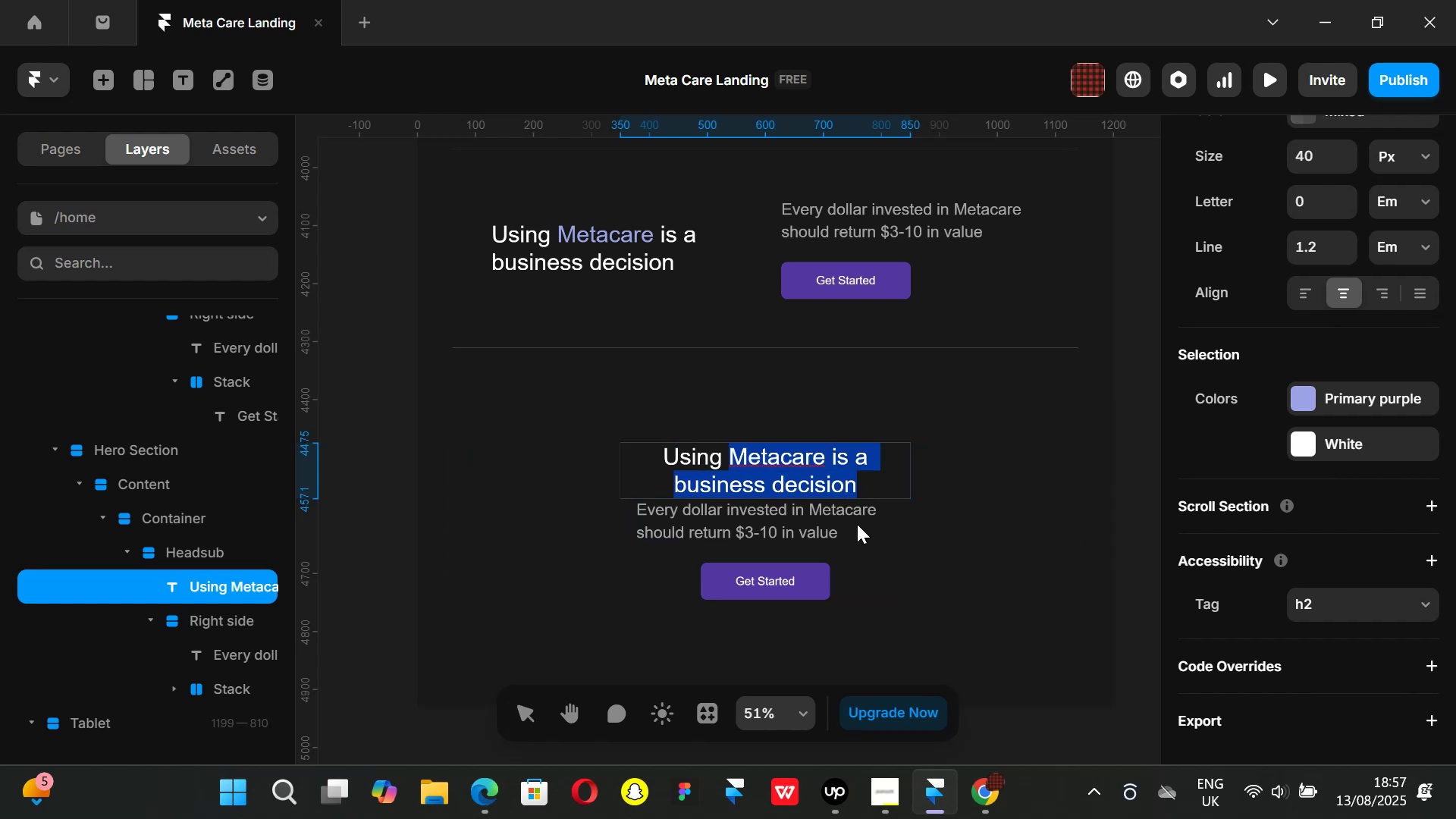 
key(Backspace)
 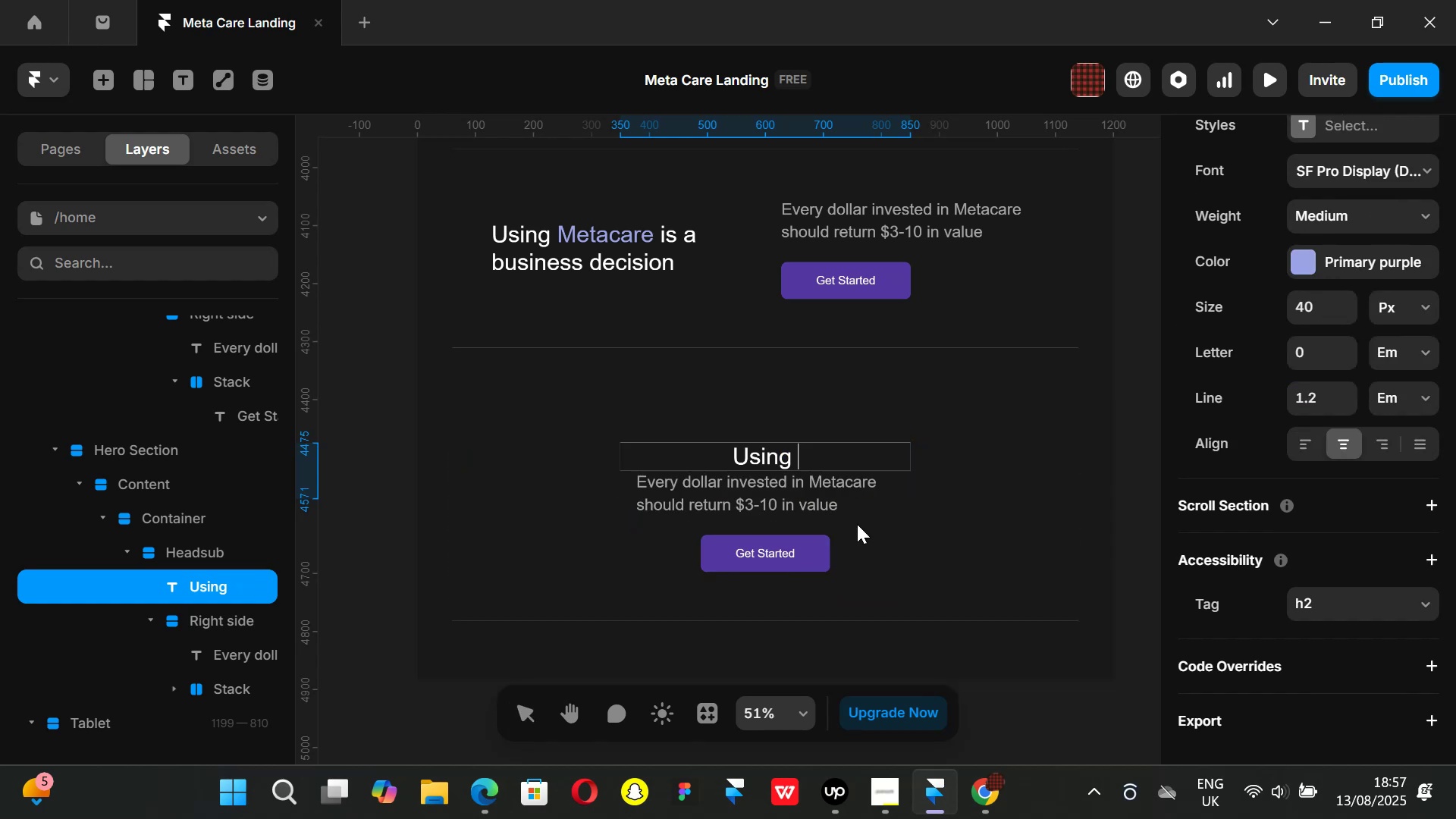 
key(Control+ControlLeft)
 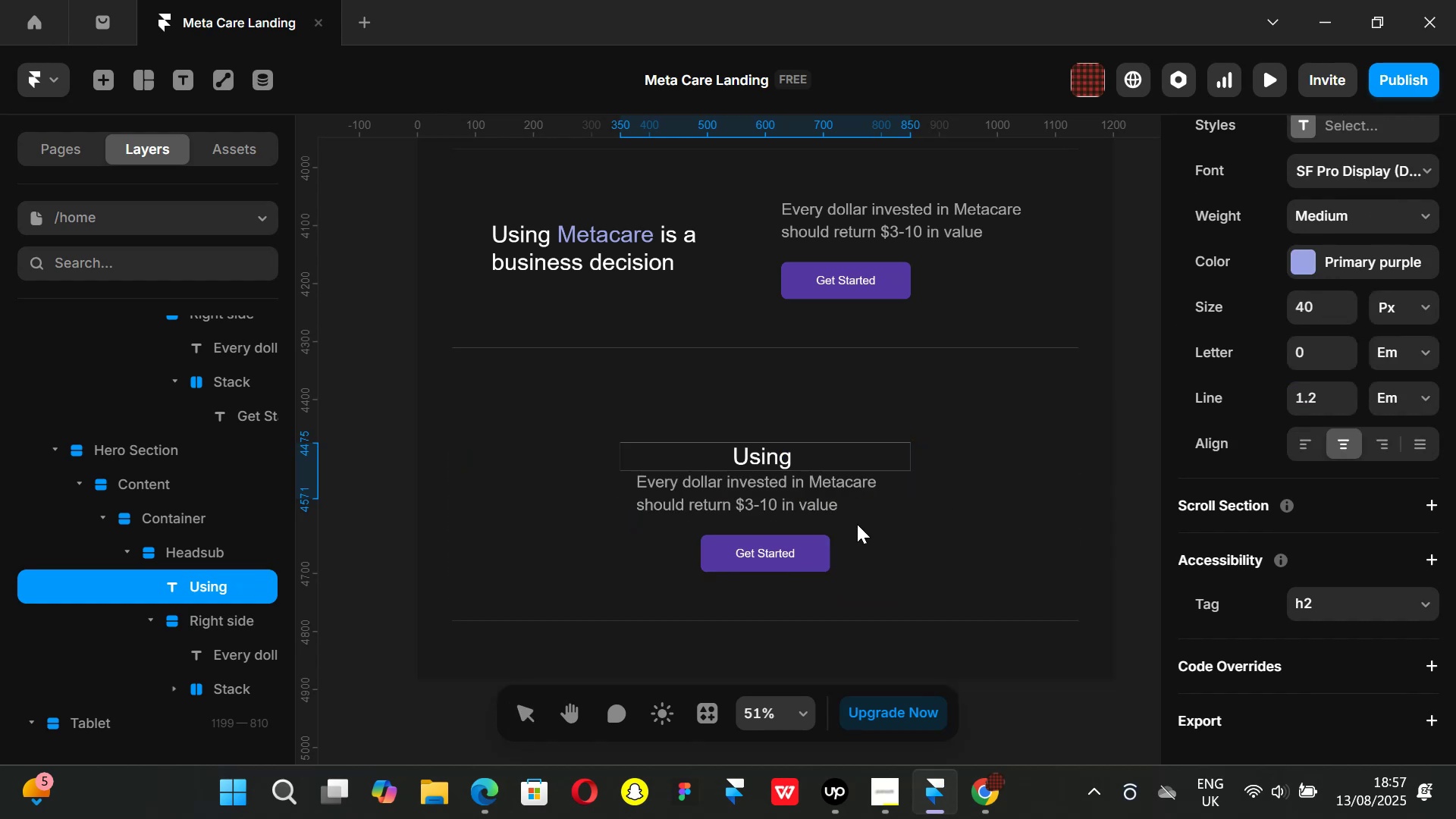 
key(Control+V)
 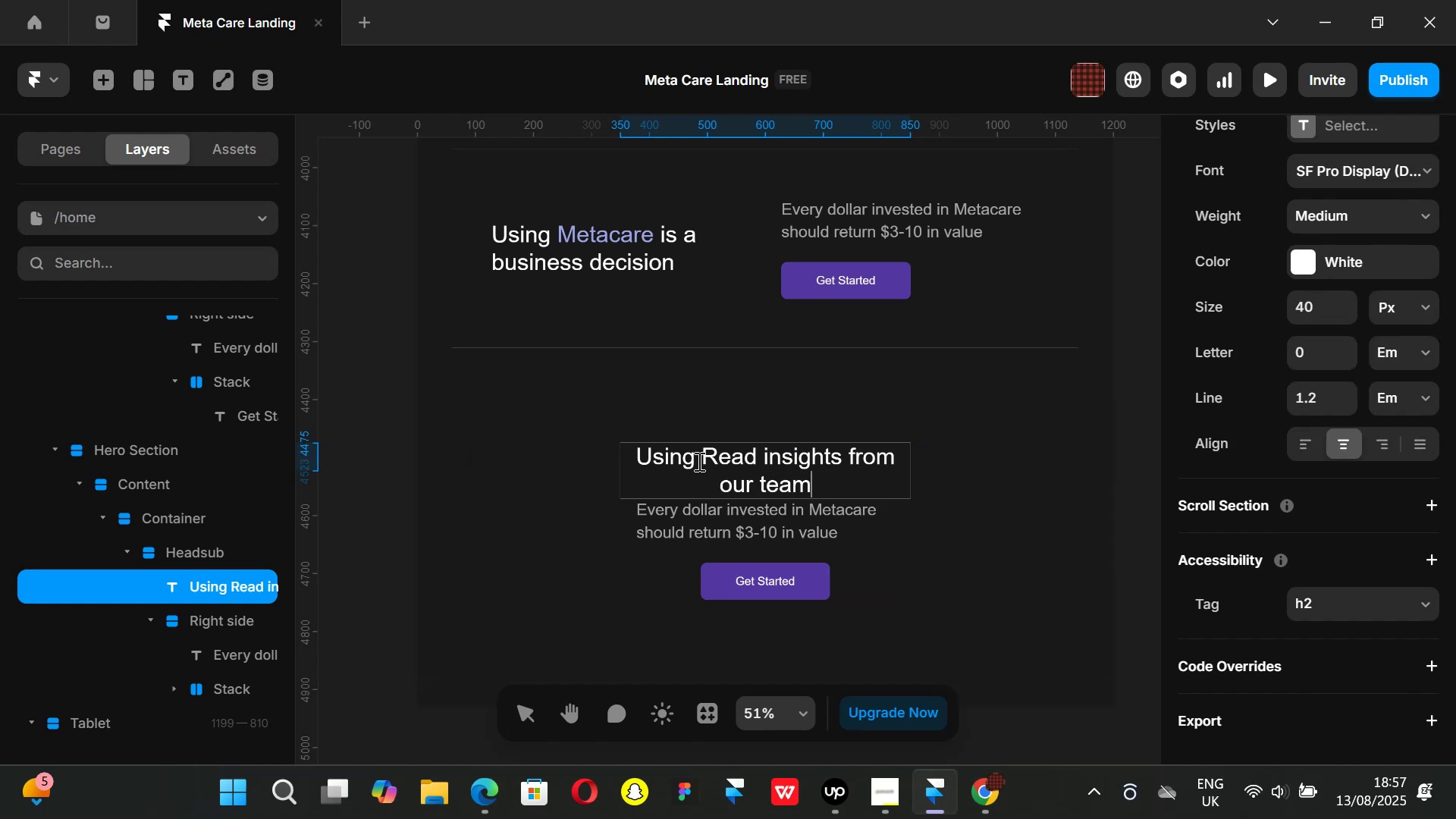 
left_click([701, 454])
 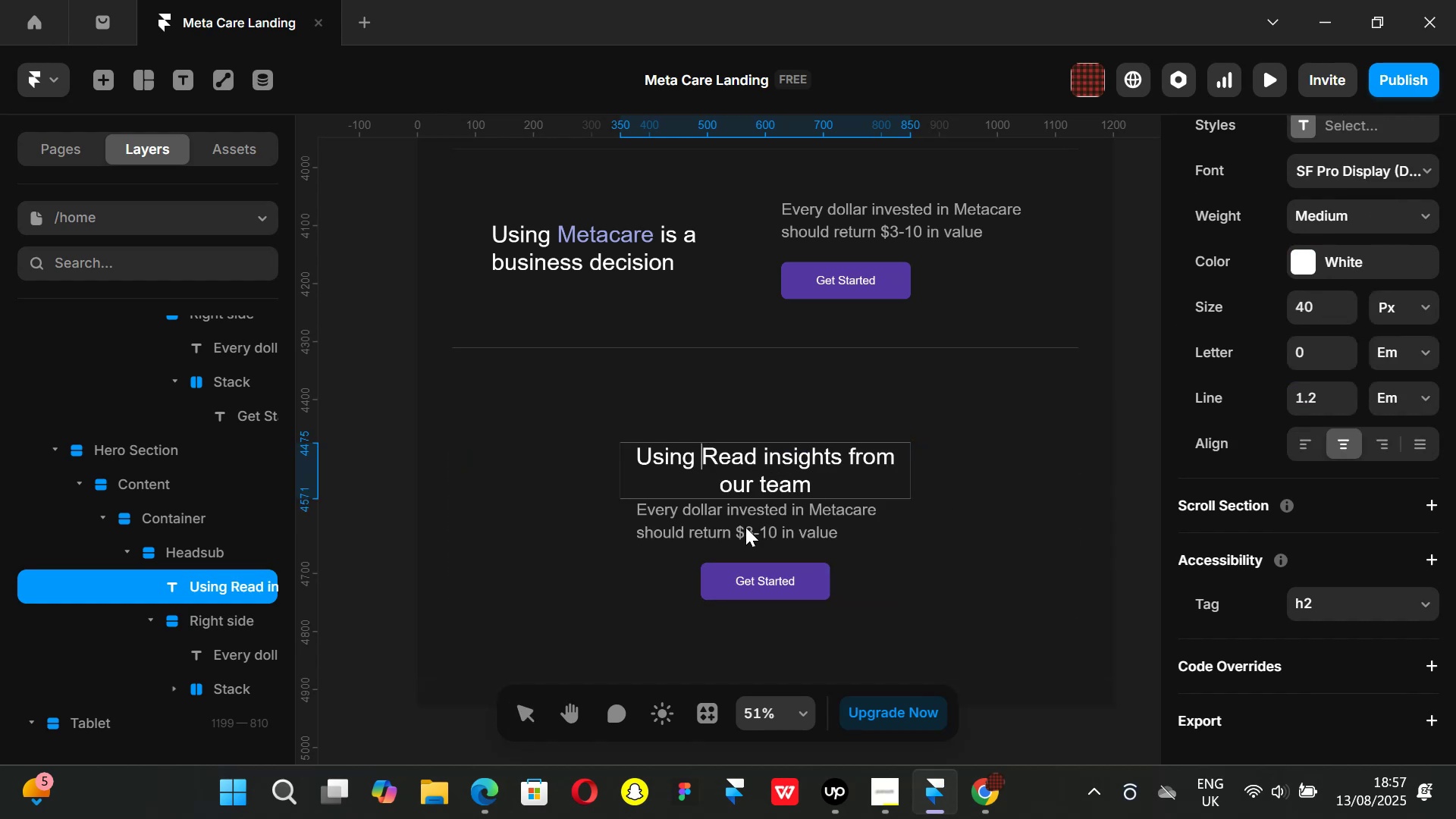 
key(Backspace)
 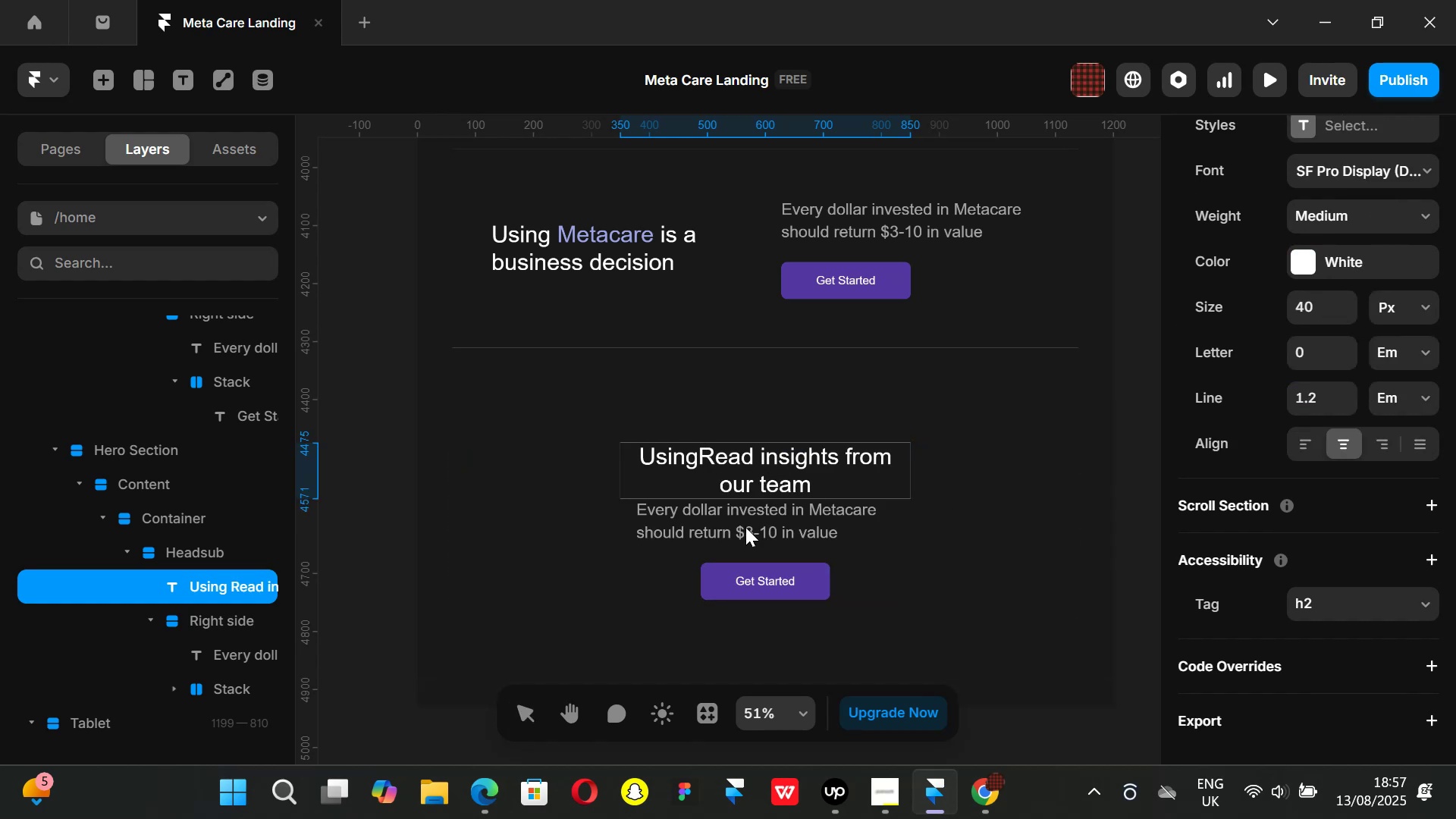 
key(Backspace)
 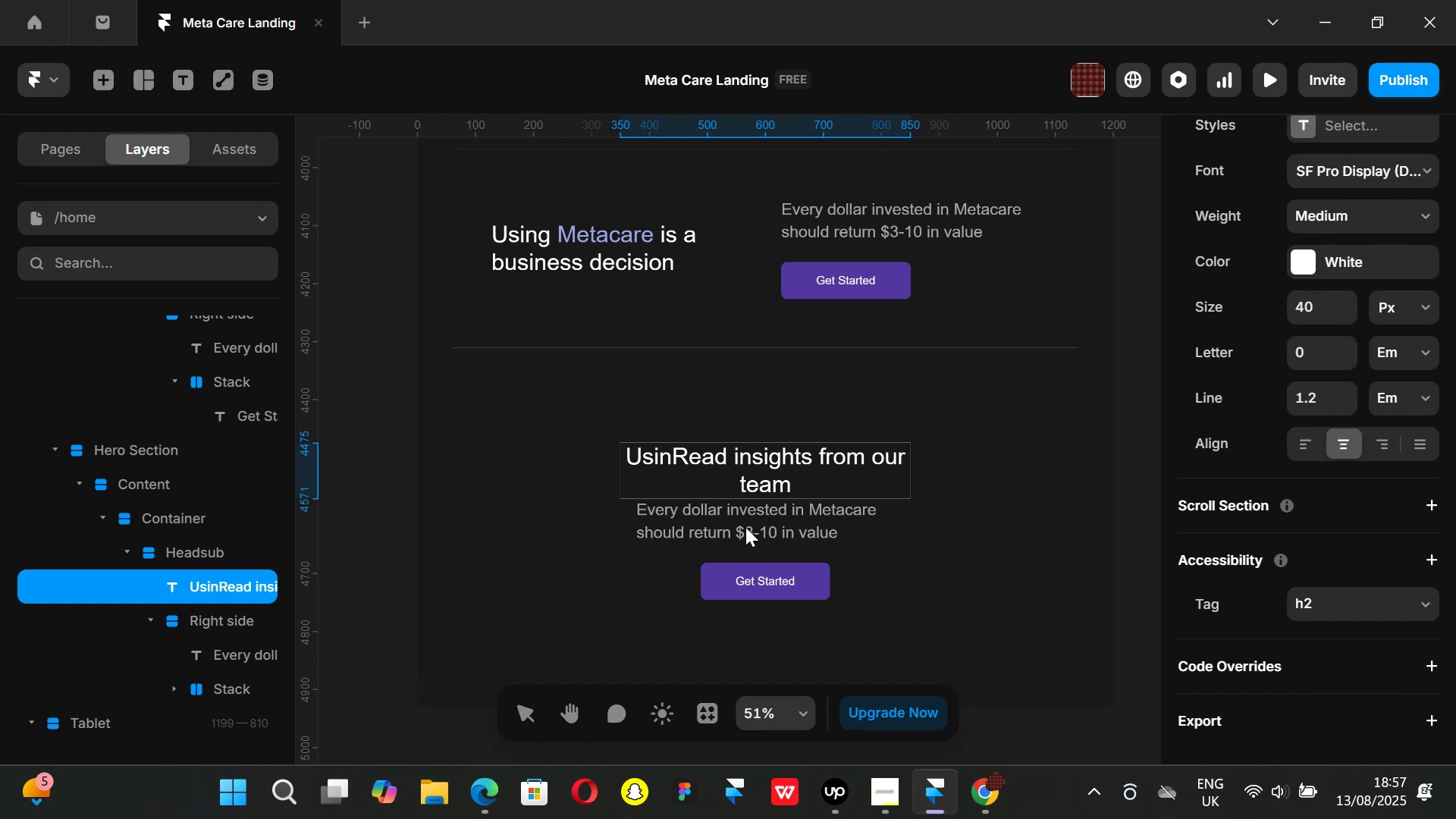 
key(Backspace)
 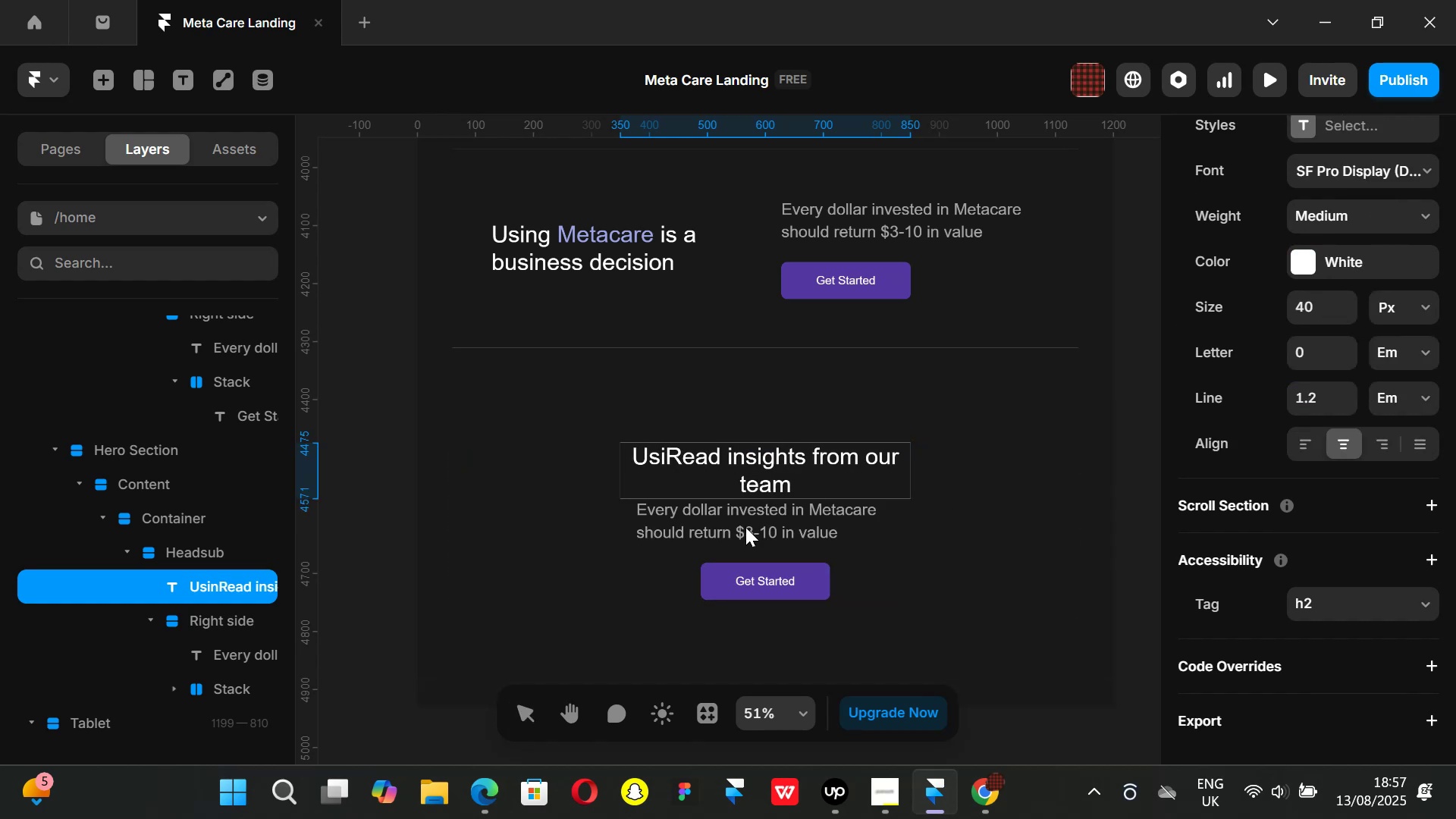 
key(Backspace)
 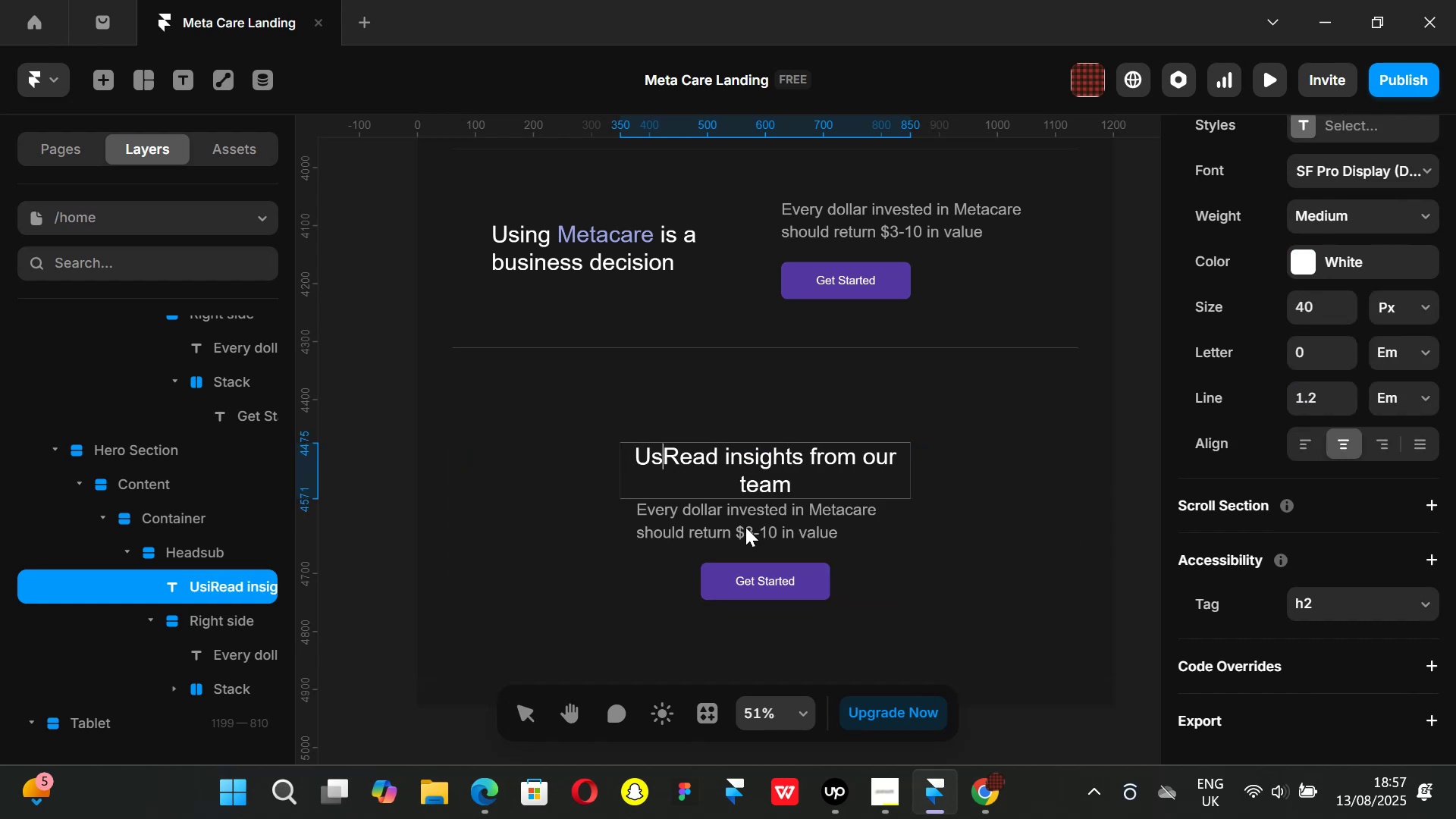 
key(Backspace)
 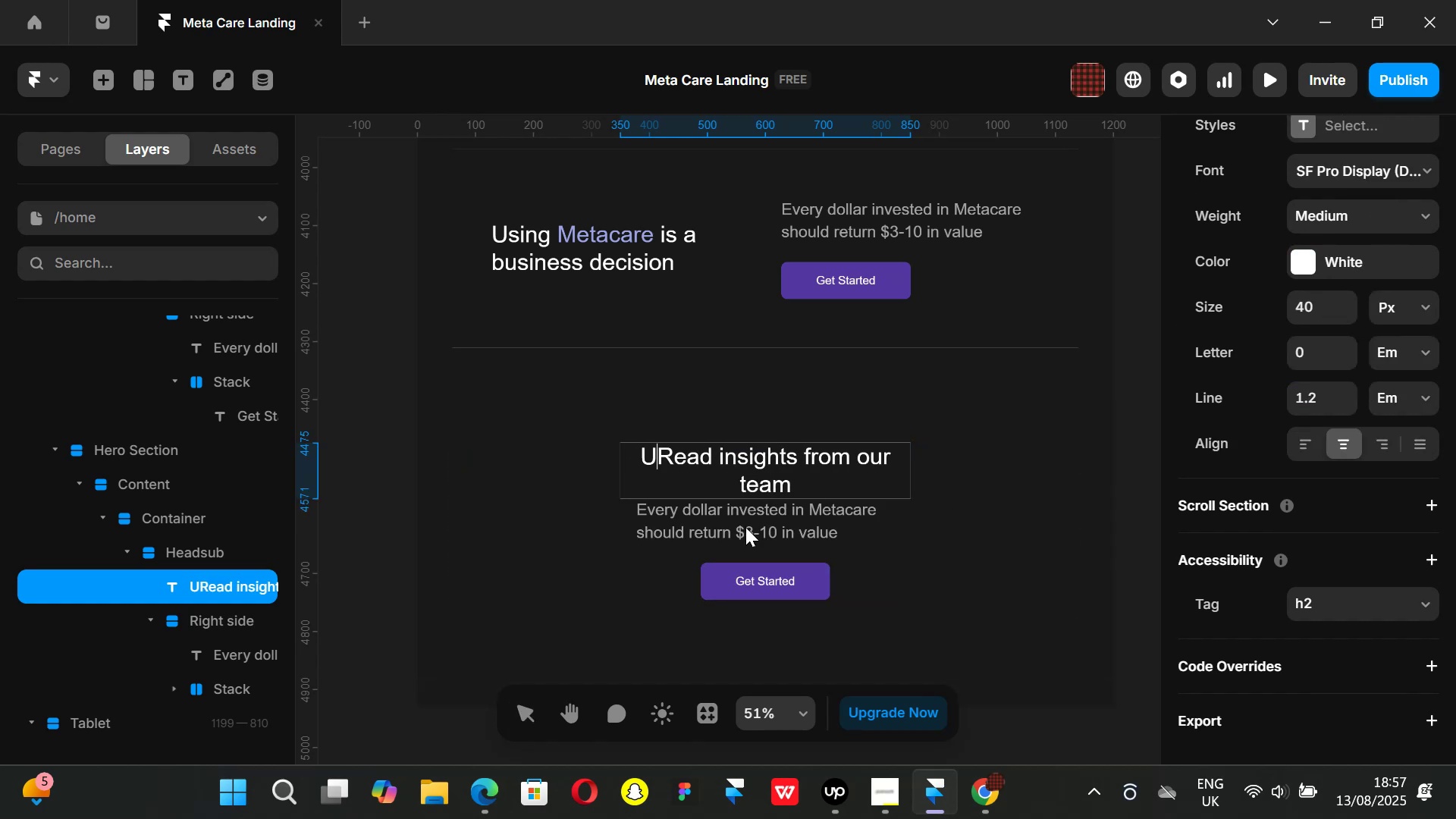 
key(Backspace)
 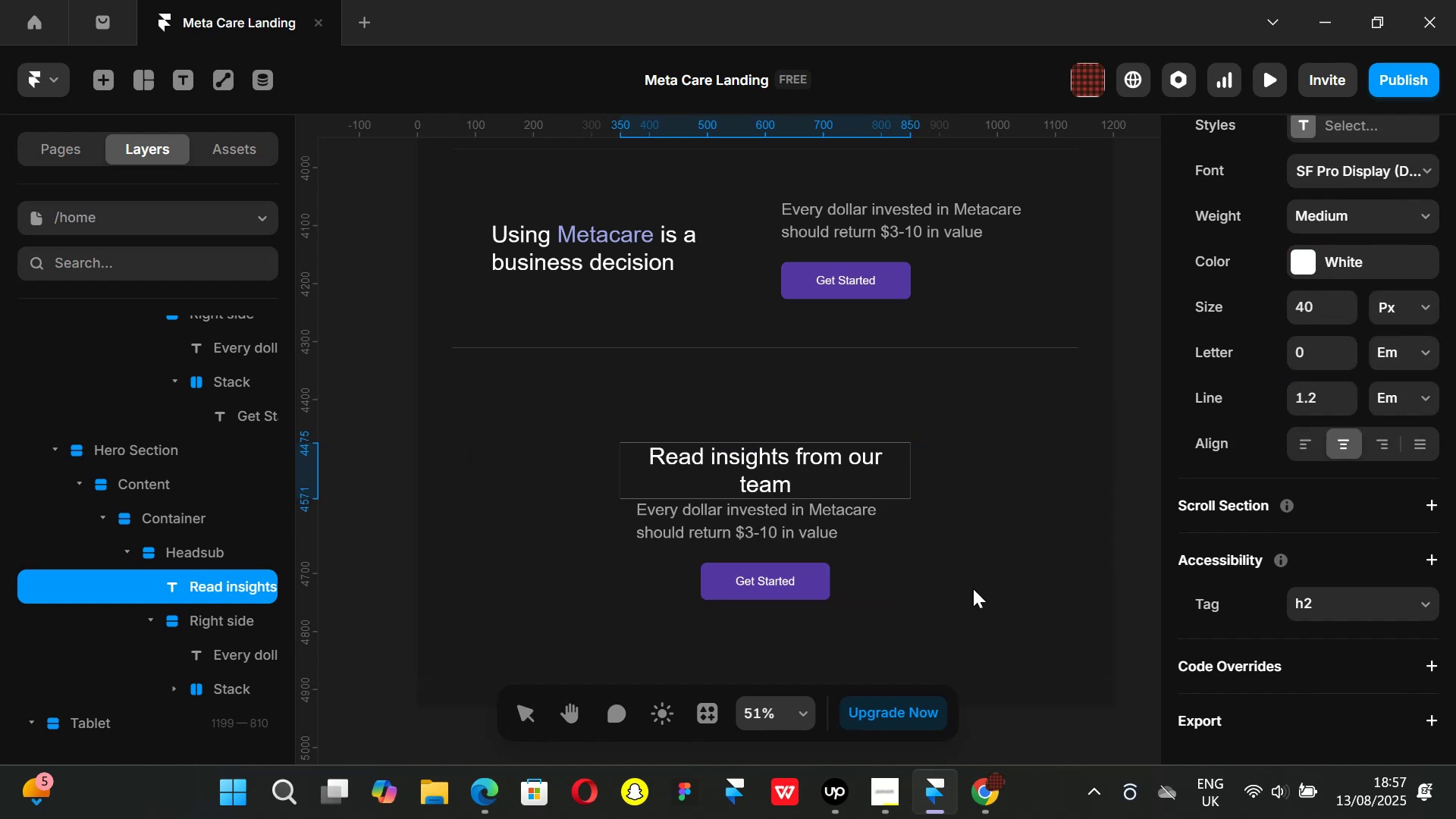 
left_click([999, 579])
 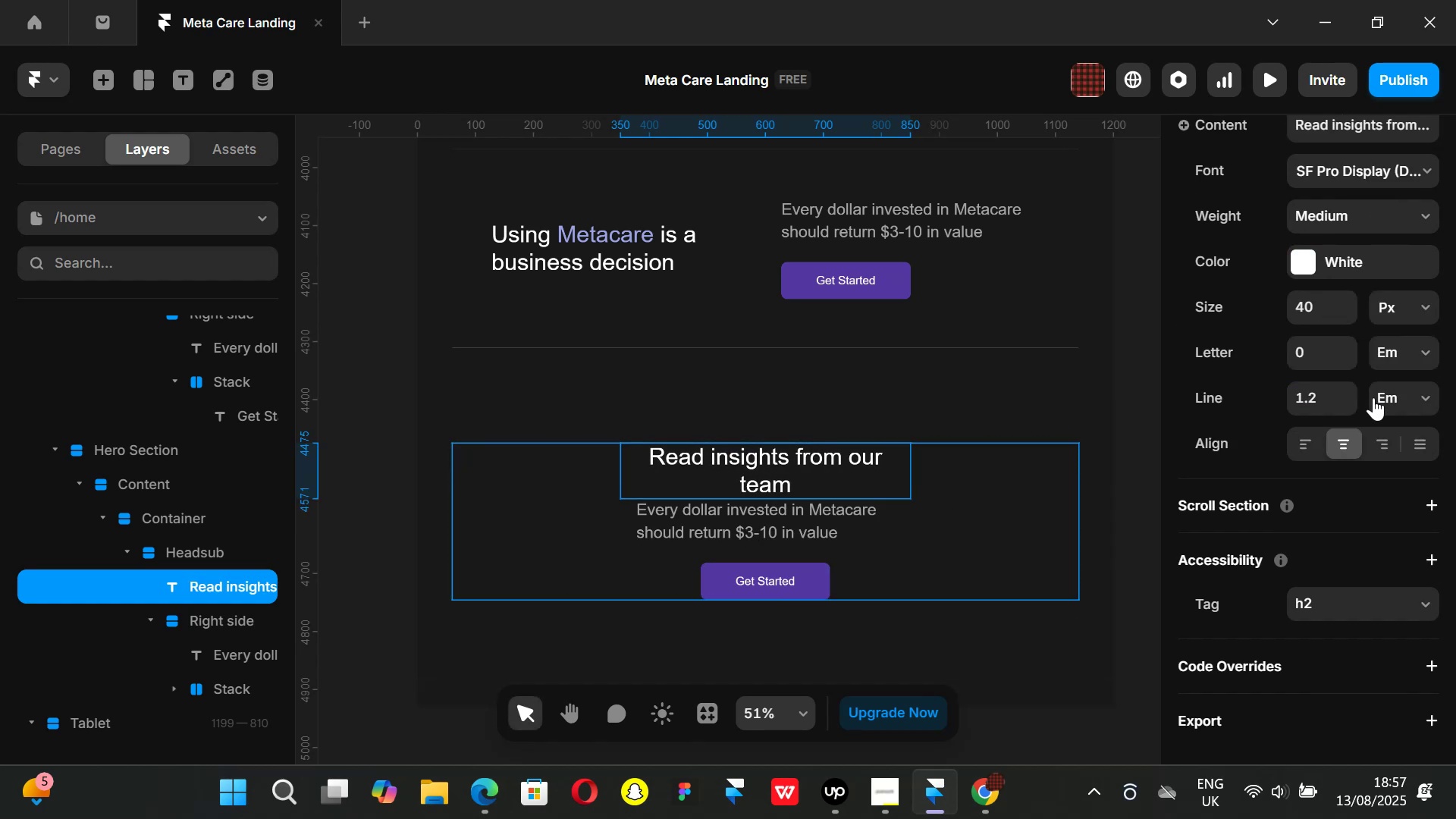 
scroll: coordinate [1348, 317], scroll_direction: up, amount: 5.0
 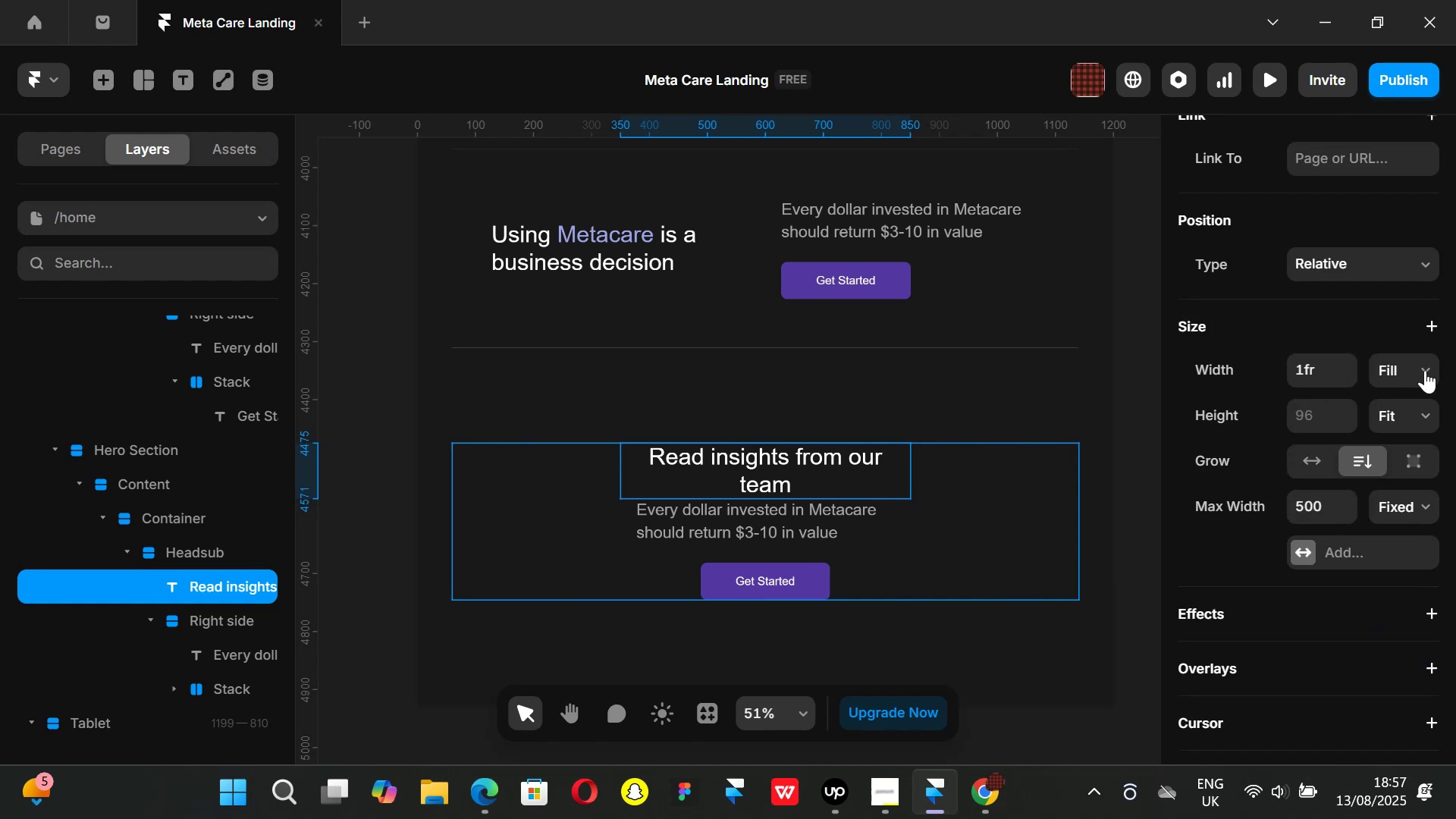 
left_click([1429, 369])
 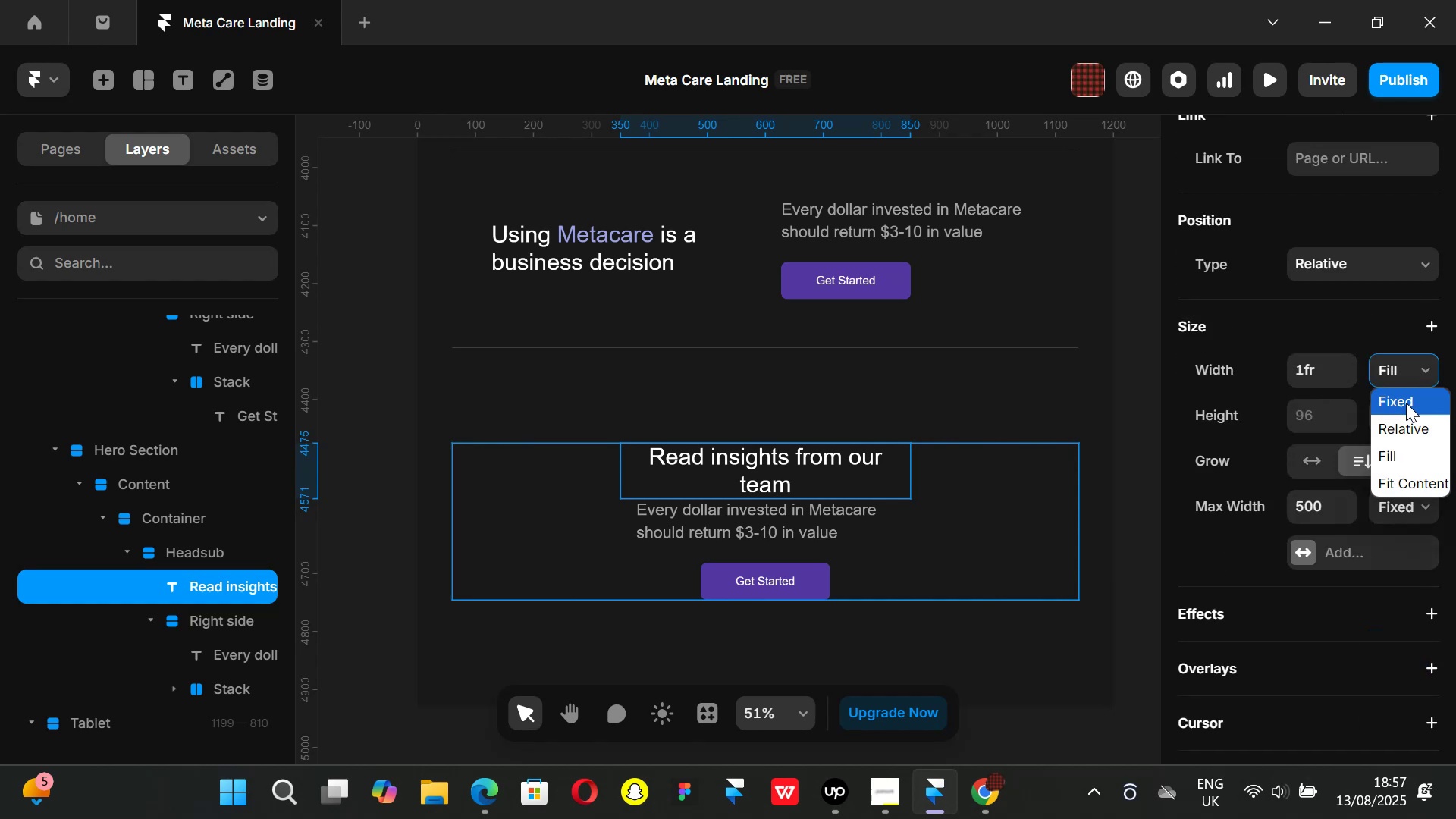 
left_click([1406, 403])
 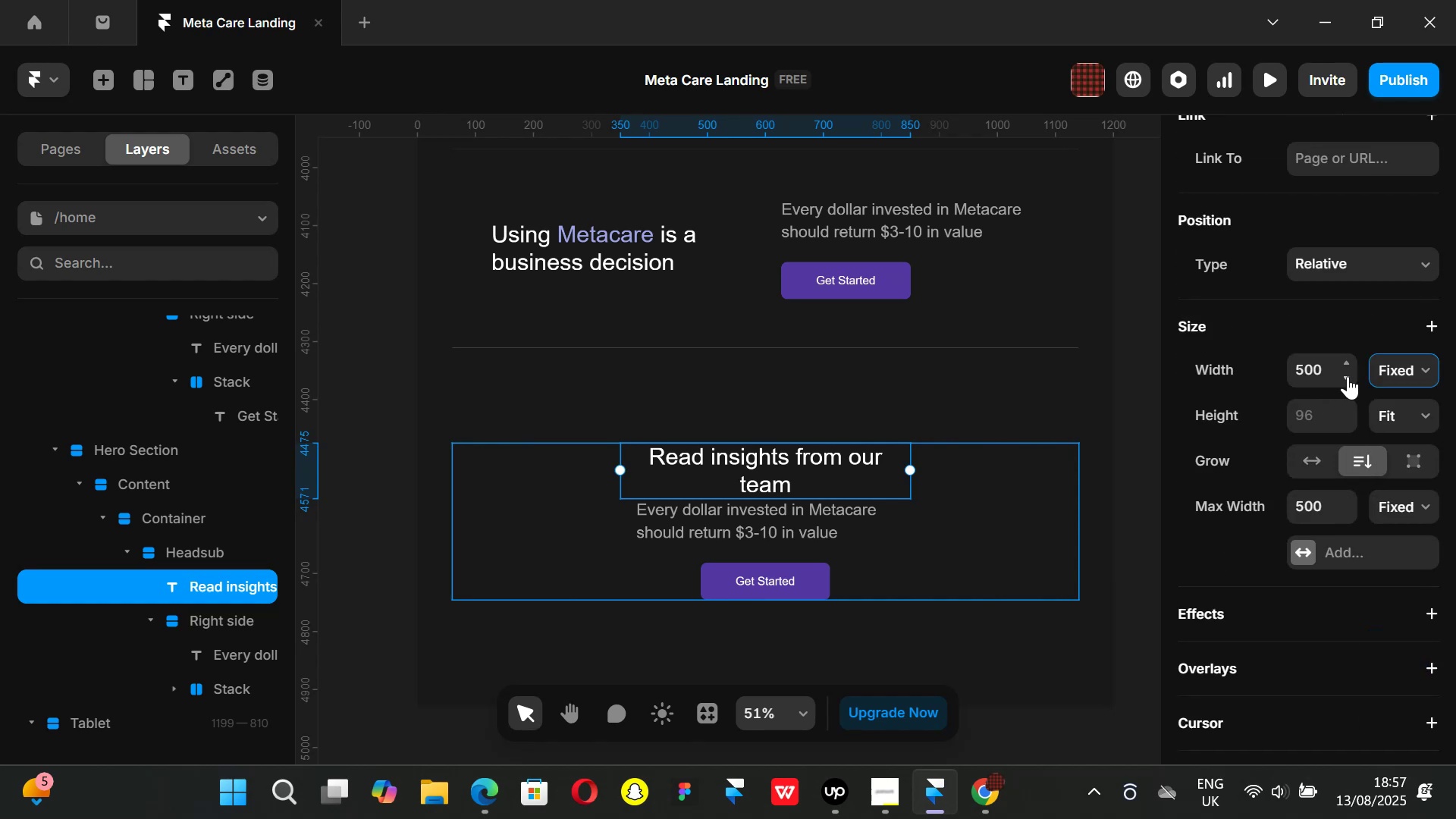 
left_click_drag(start_coordinate=[1346, 372], to_coordinate=[1363, 236])
 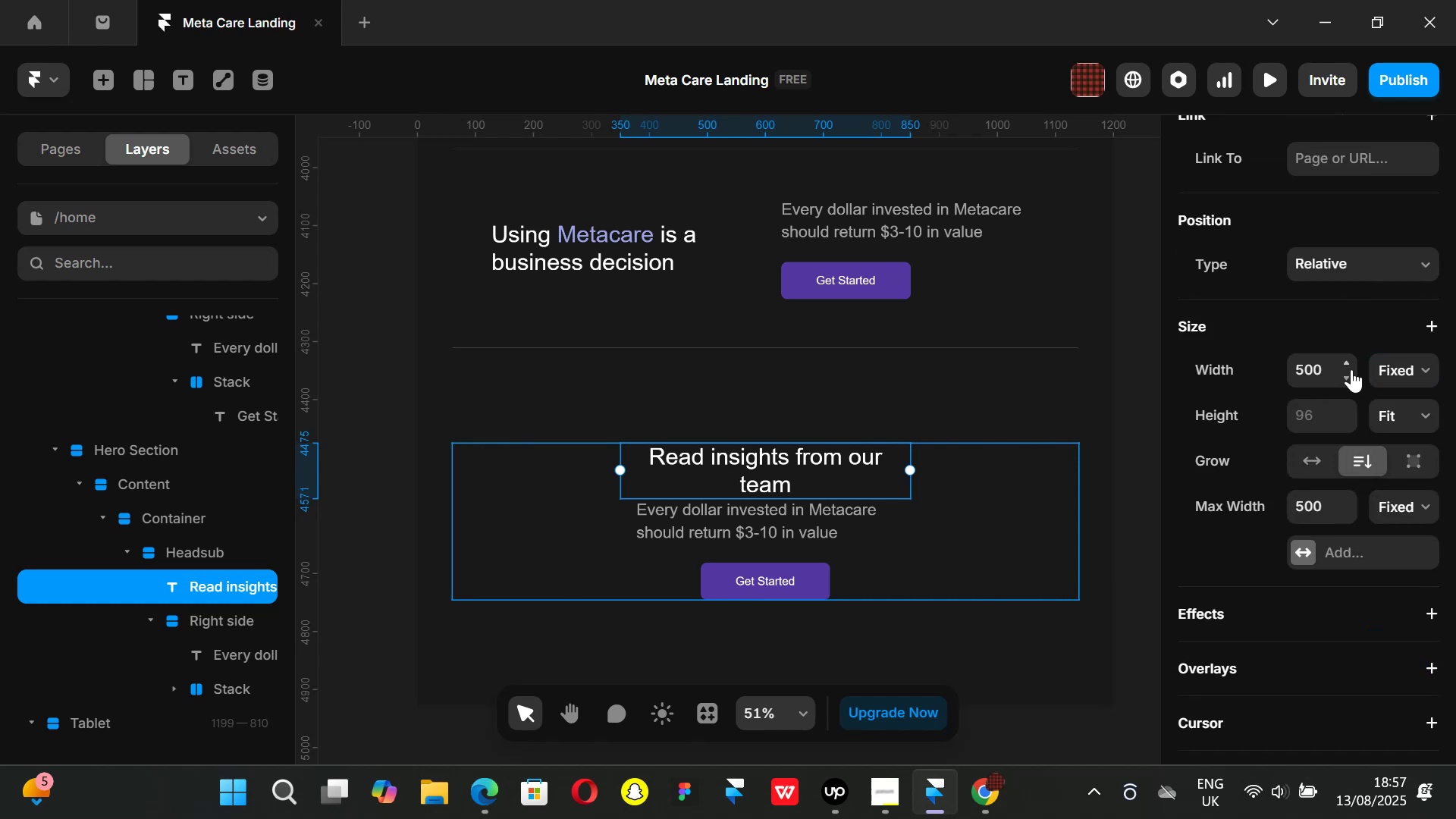 
left_click_drag(start_coordinate=[1348, 369], to_coordinate=[1345, 265])
 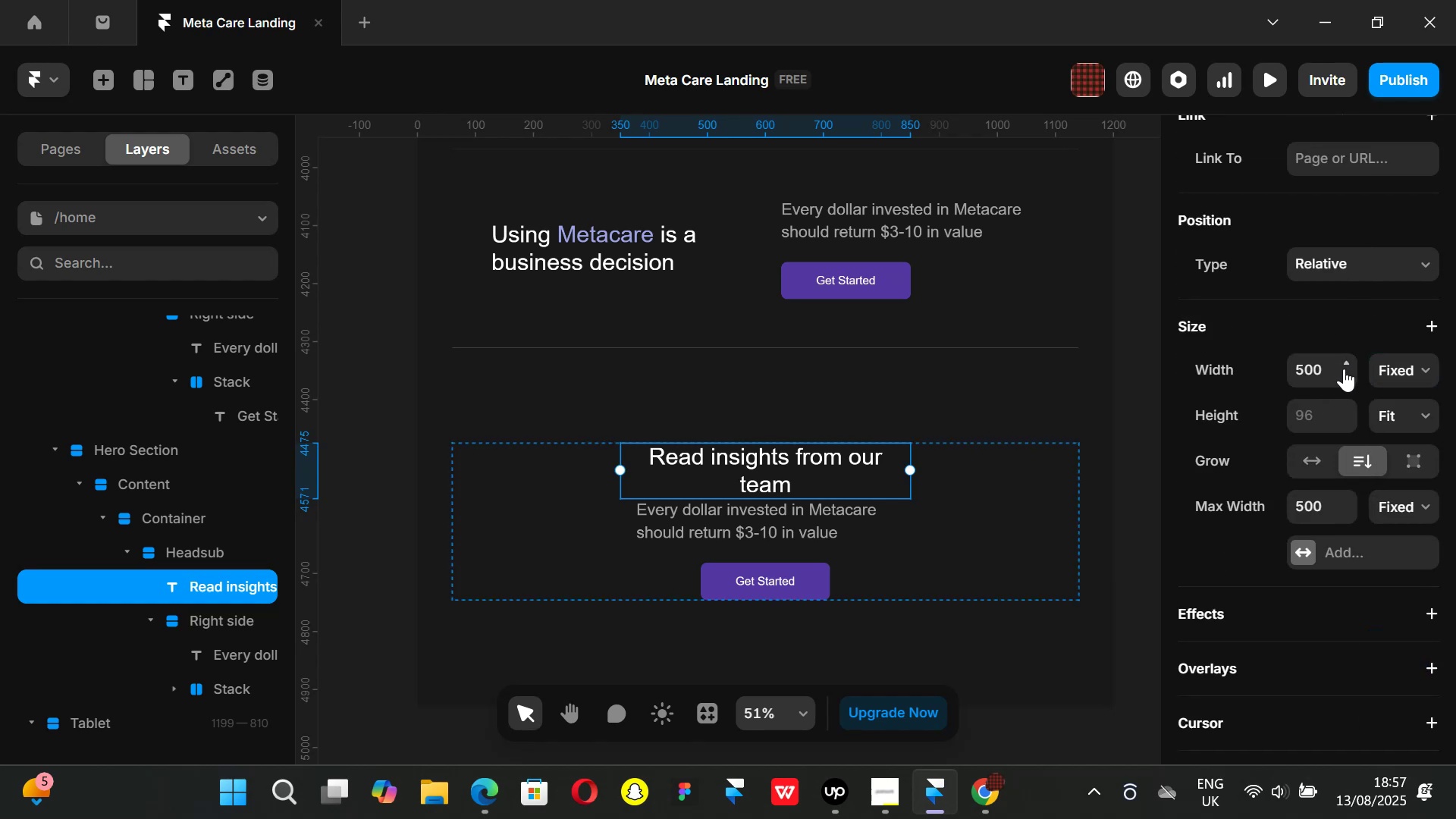 
left_click_drag(start_coordinate=[1345, 369], to_coordinate=[1342, 225])
 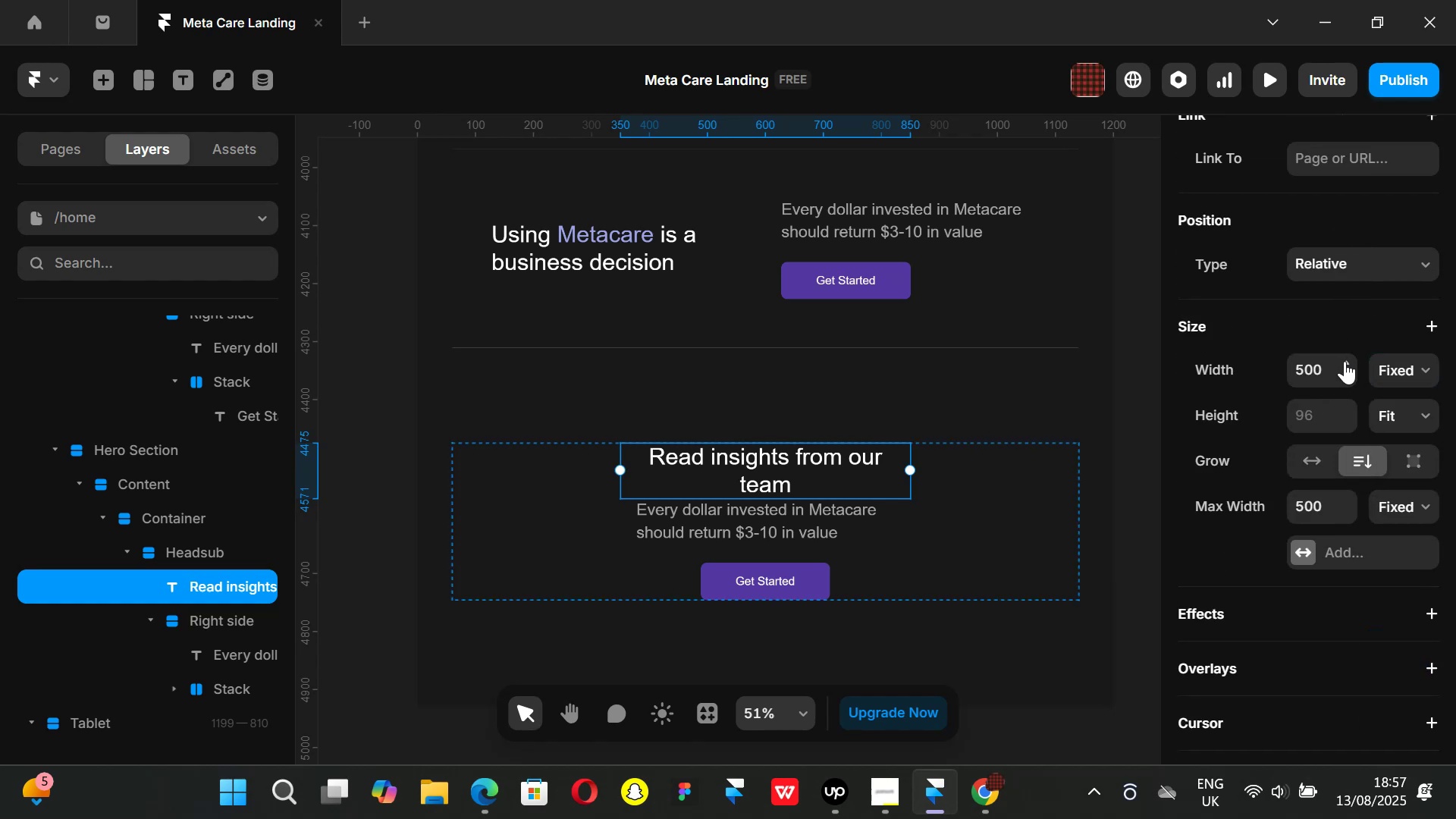 
double_click([1345, 361])
 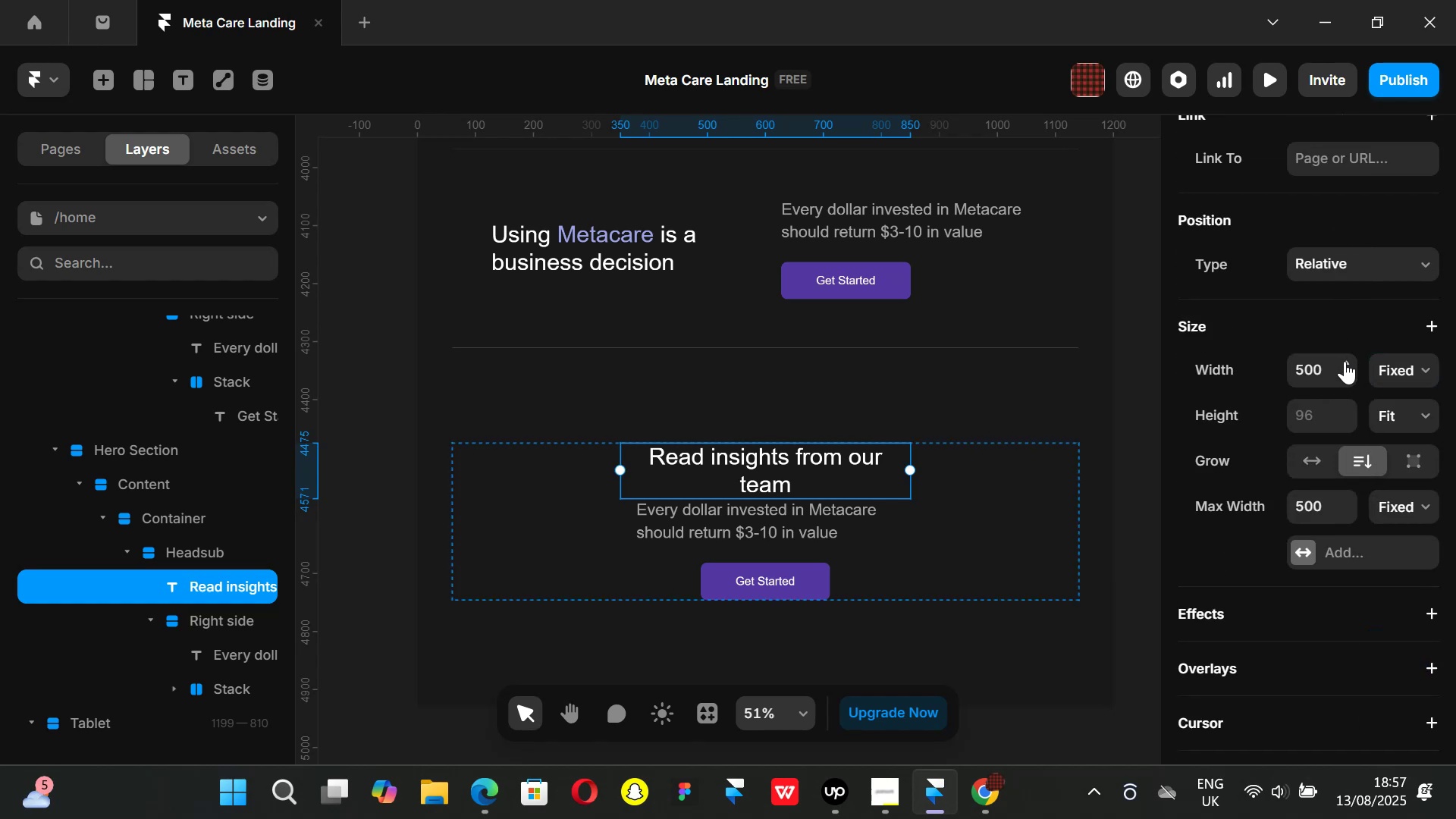 
triple_click([1345, 361])
 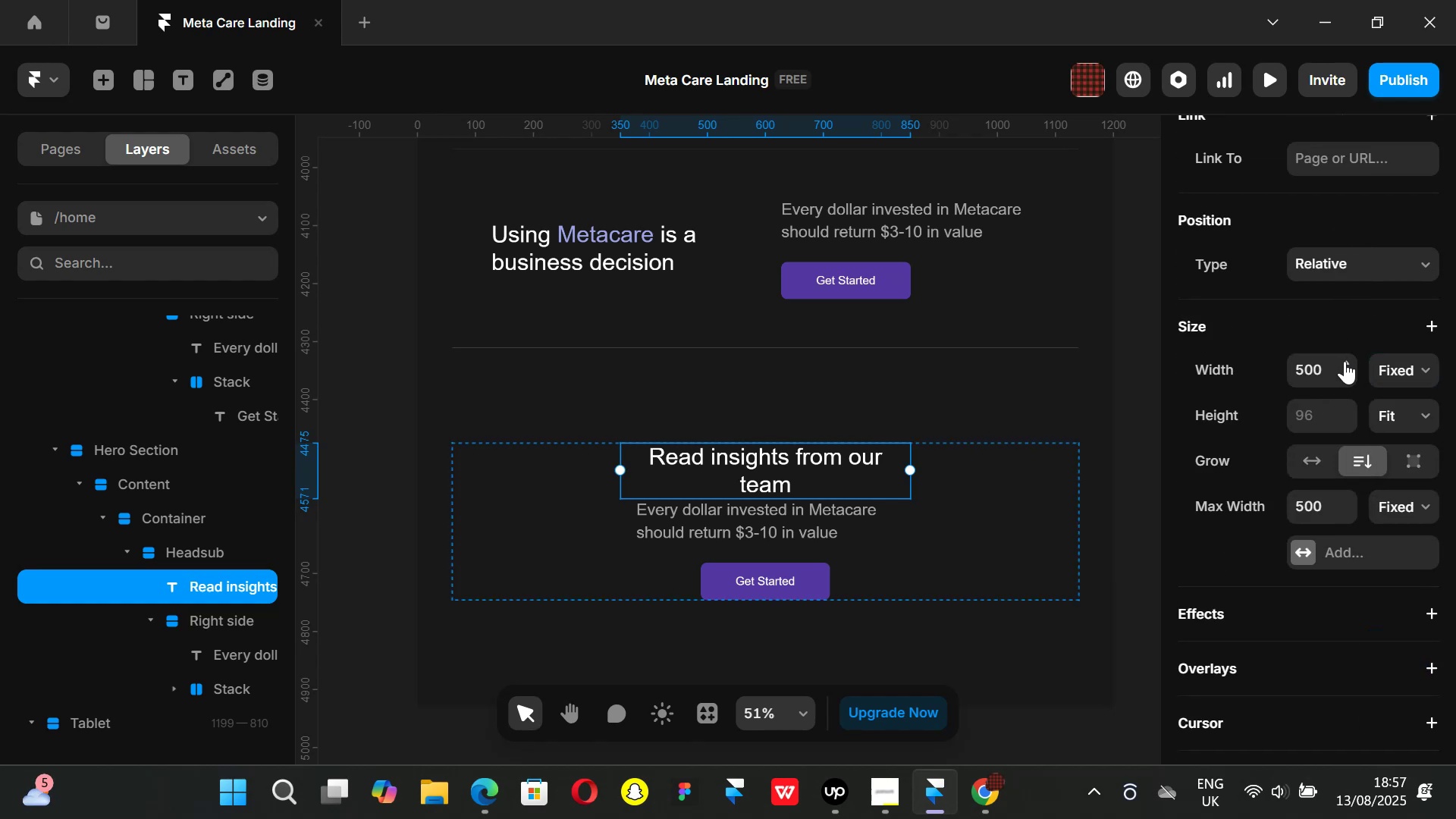 
left_click_drag(start_coordinate=[1345, 361], to_coordinate=[1330, 375])
 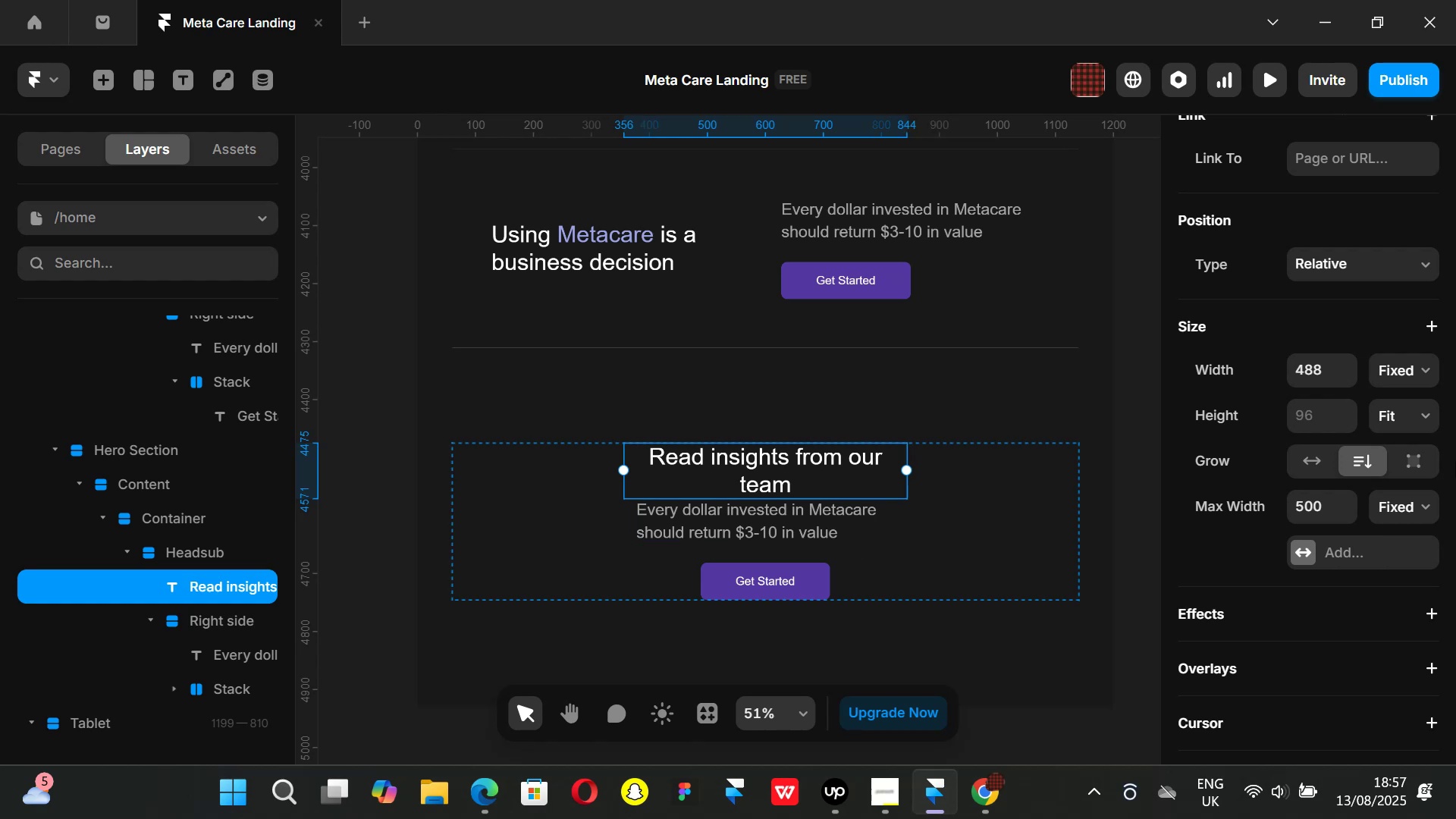 
left_click([1419, 372])
 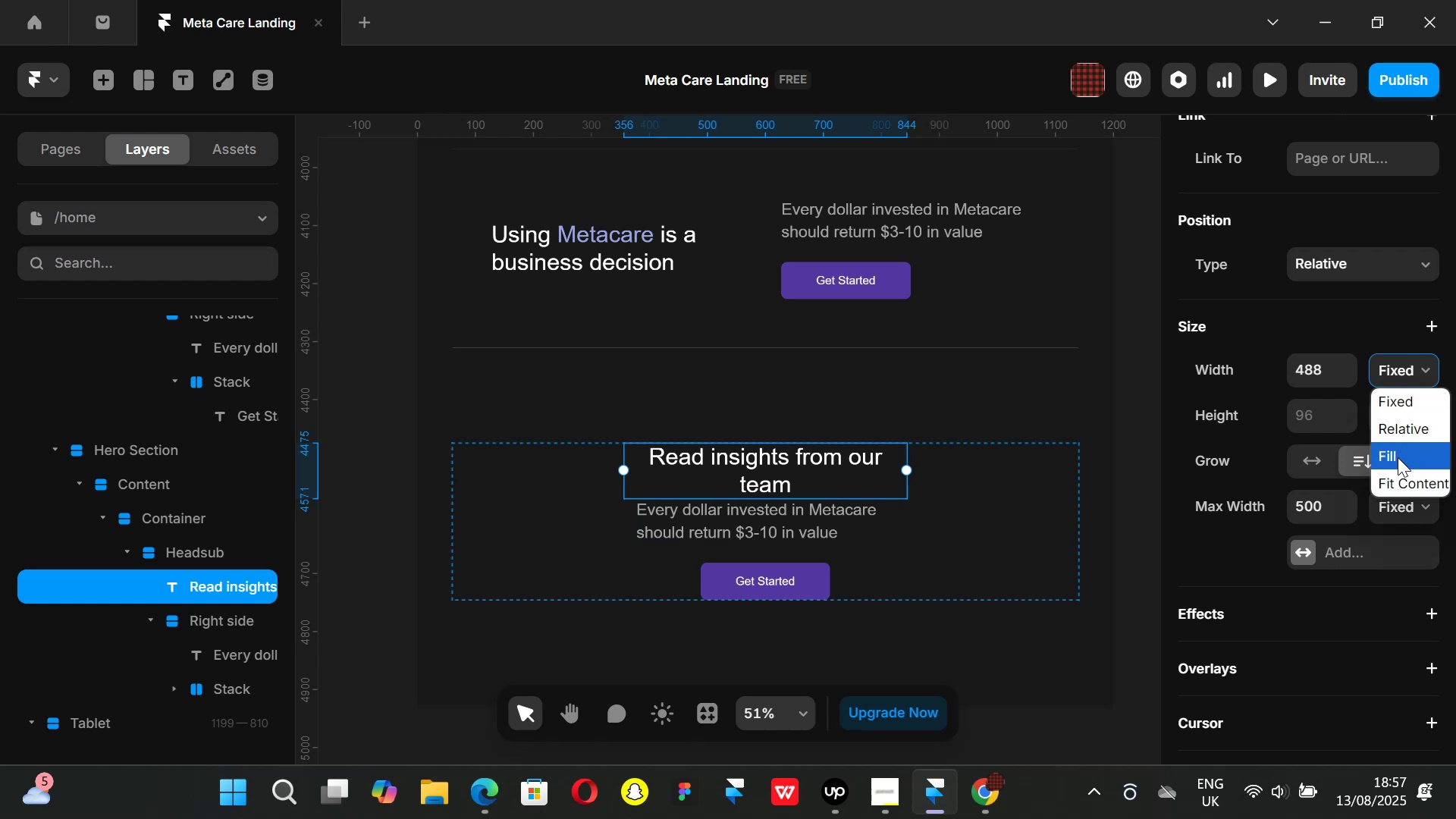 
left_click([1398, 457])
 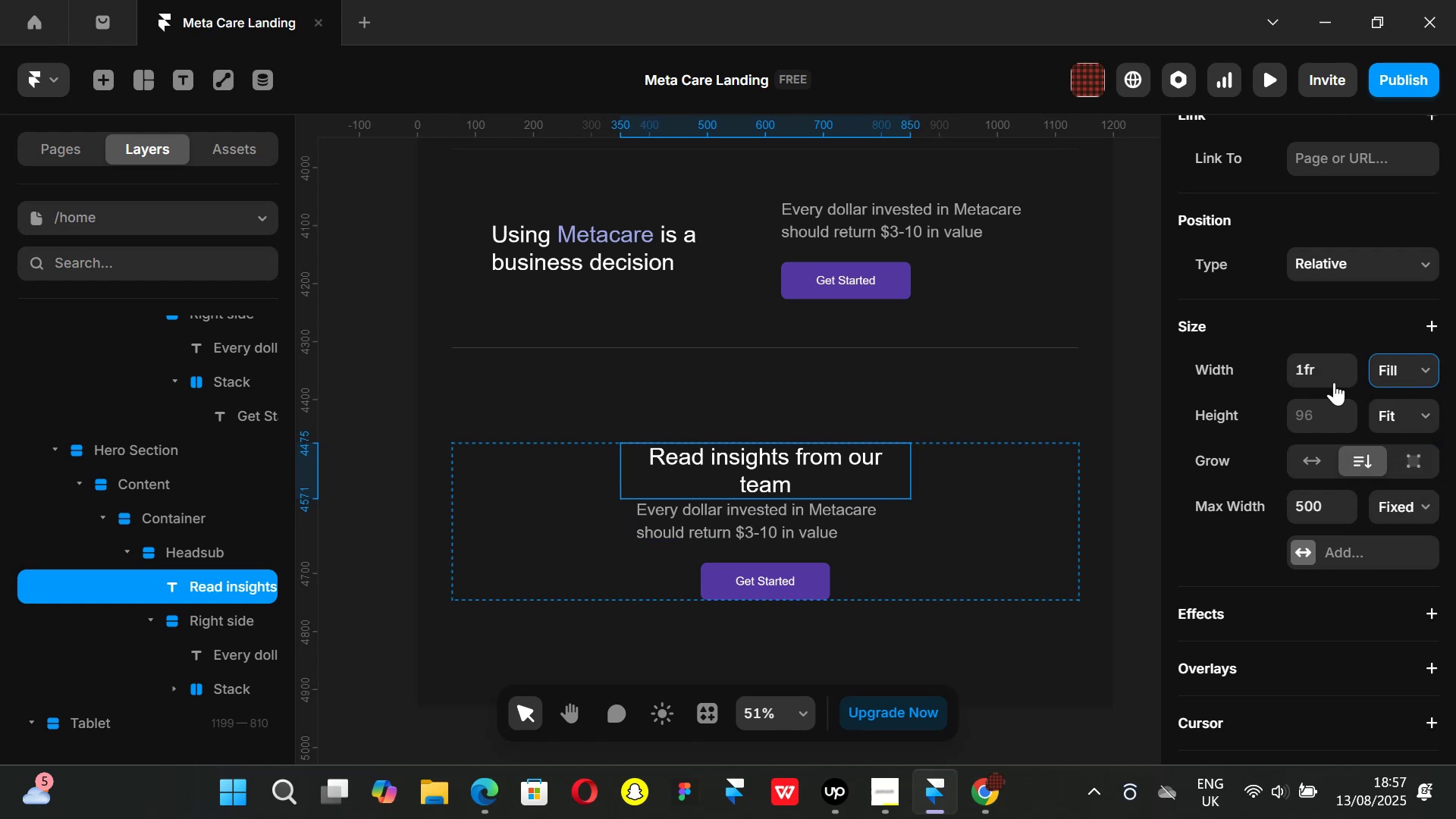 
left_click_drag(start_coordinate=[1344, 374], to_coordinate=[1353, 321])
 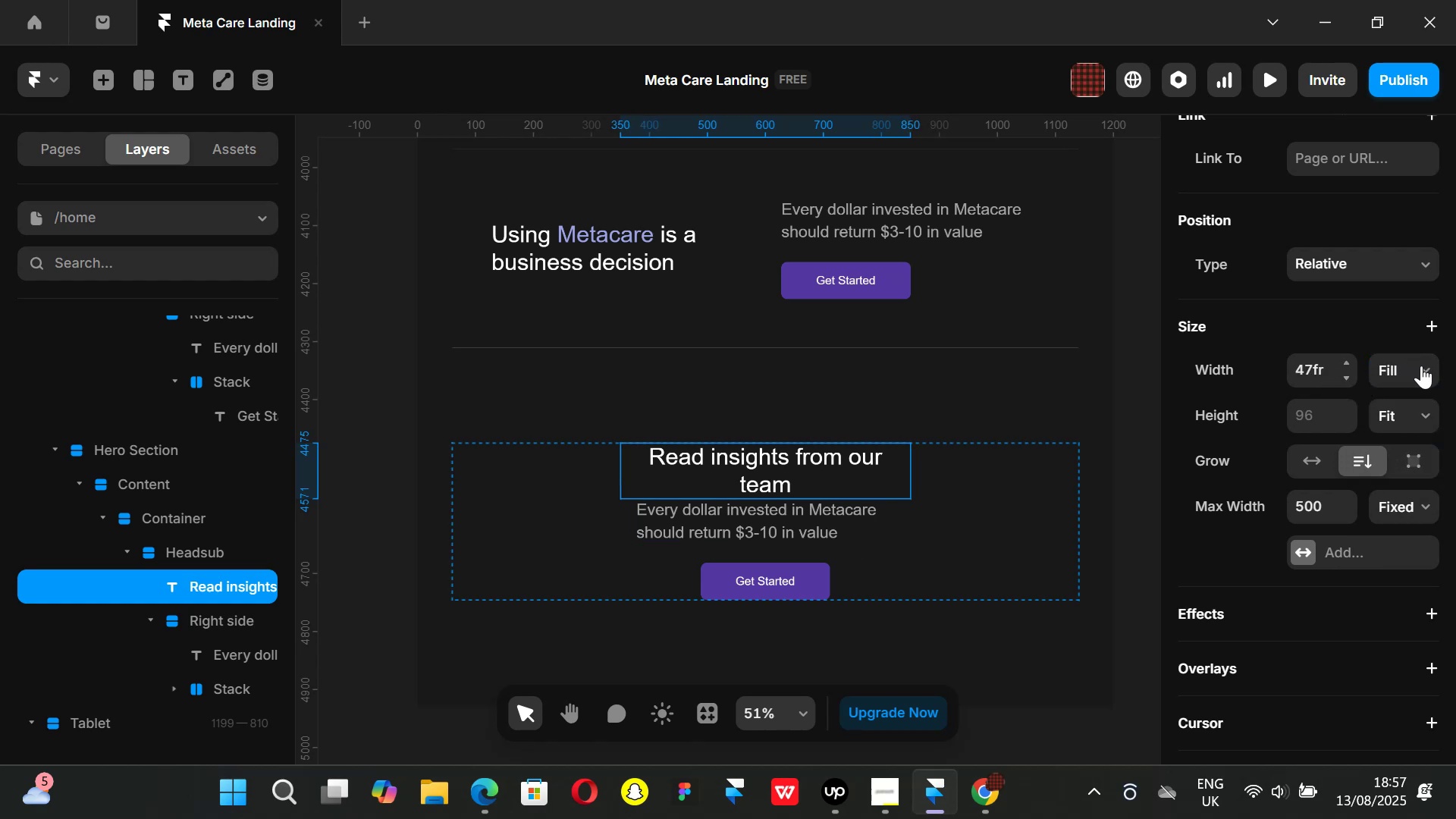 
left_click([1423, 366])
 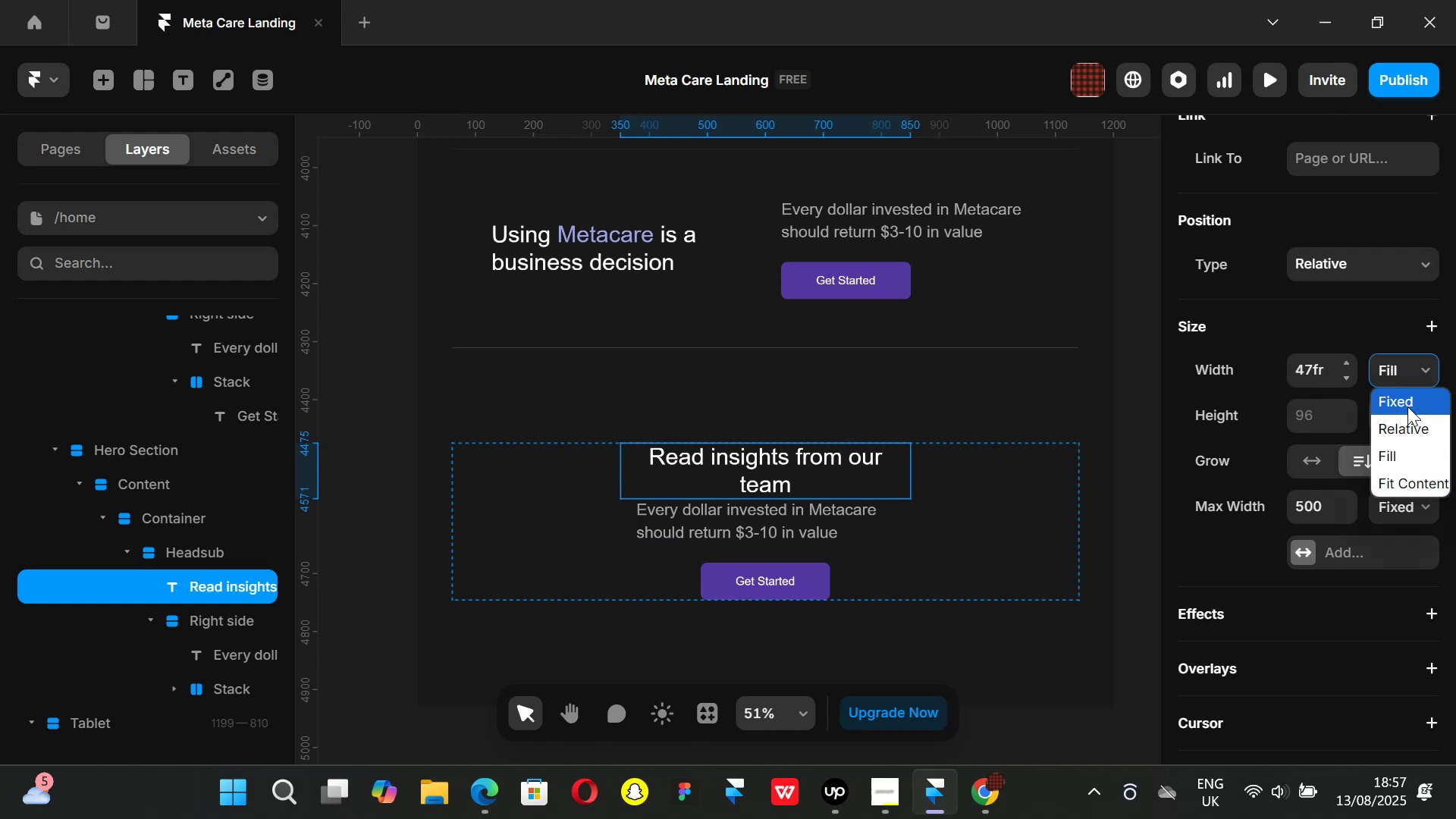 
left_click([1407, 406])
 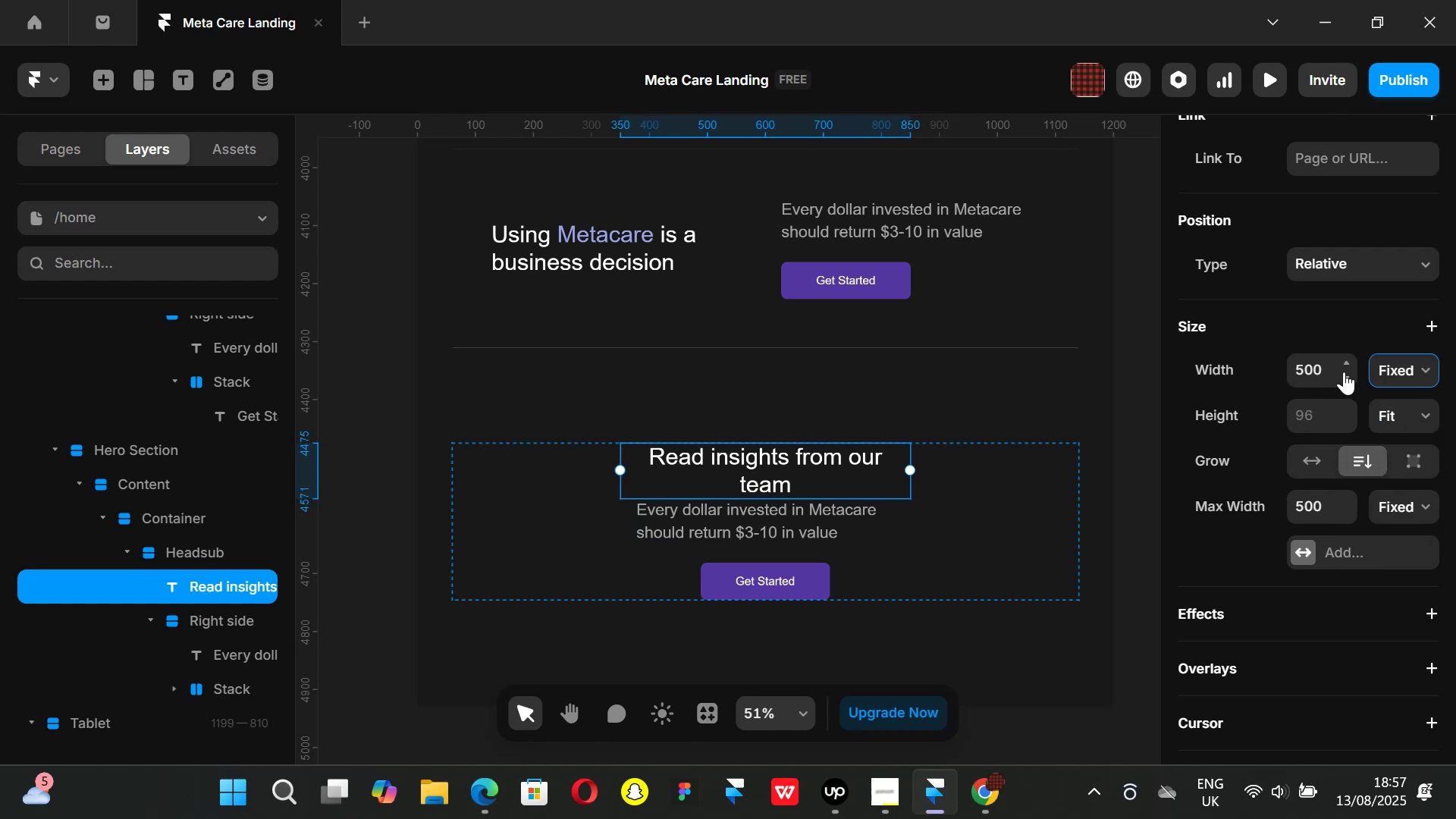 
left_click_drag(start_coordinate=[1344, 372], to_coordinate=[1338, 273])
 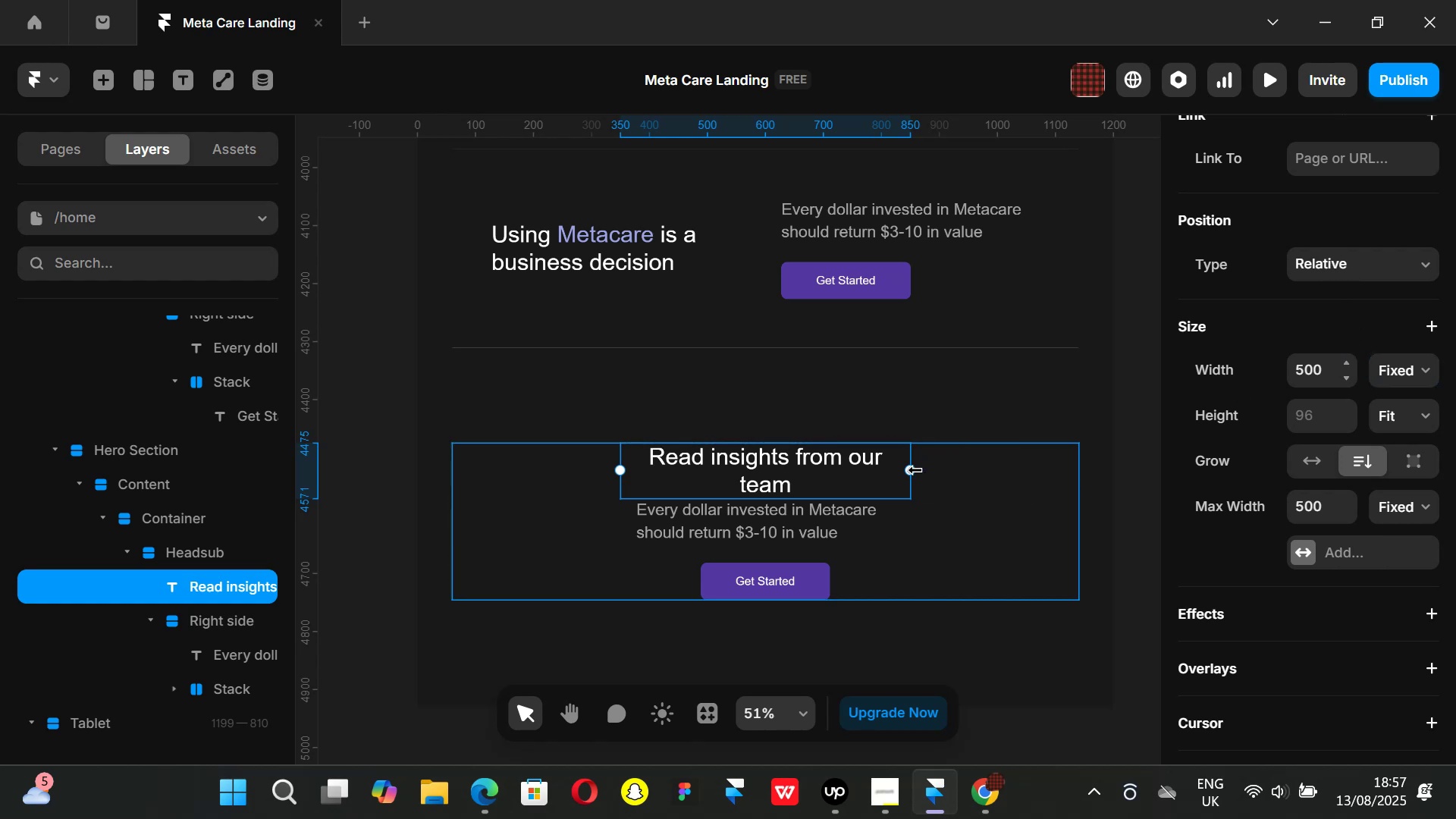 
left_click_drag(start_coordinate=[915, 470], to_coordinate=[974, 469])
 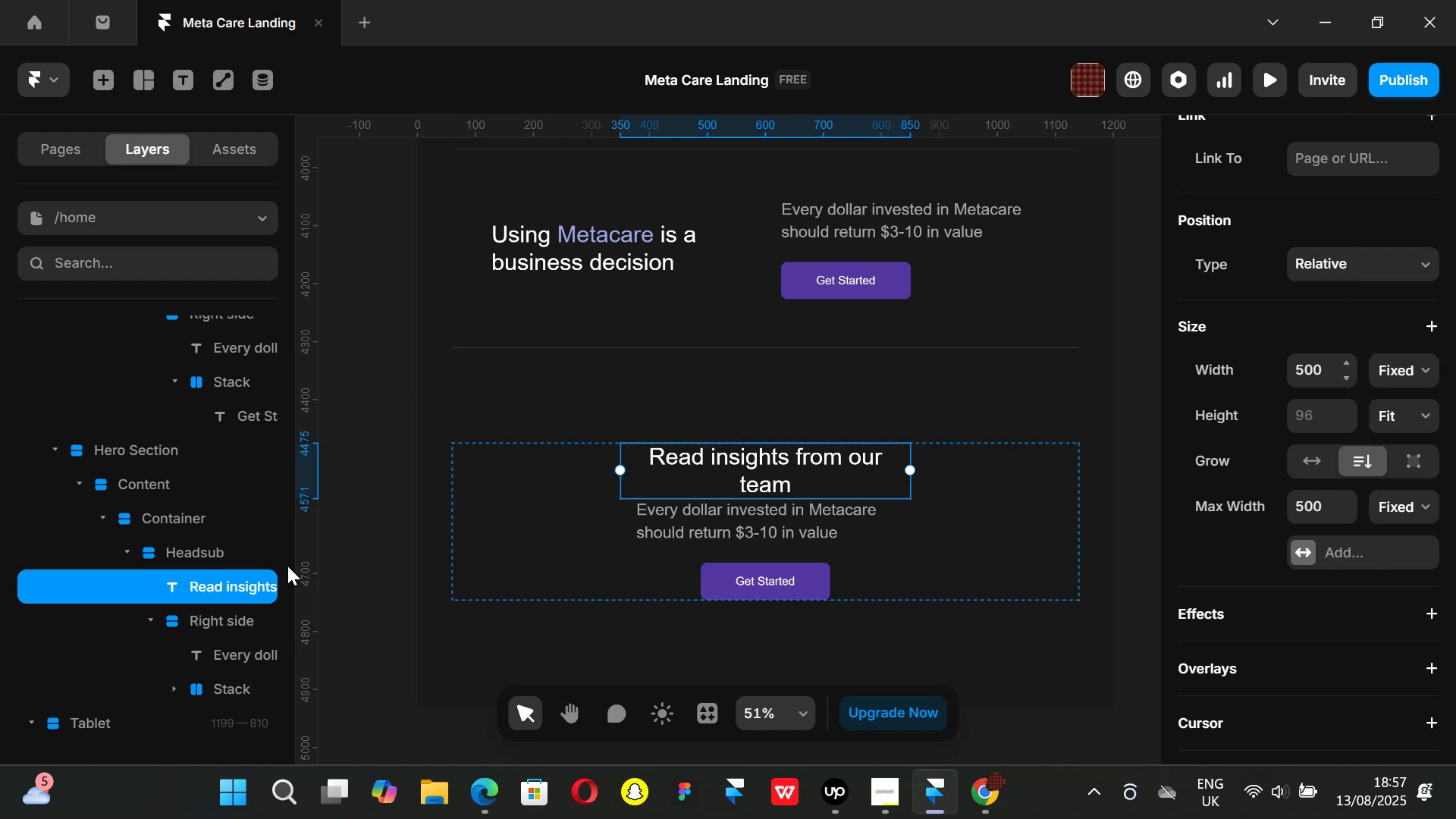 
left_click([177, 555])
 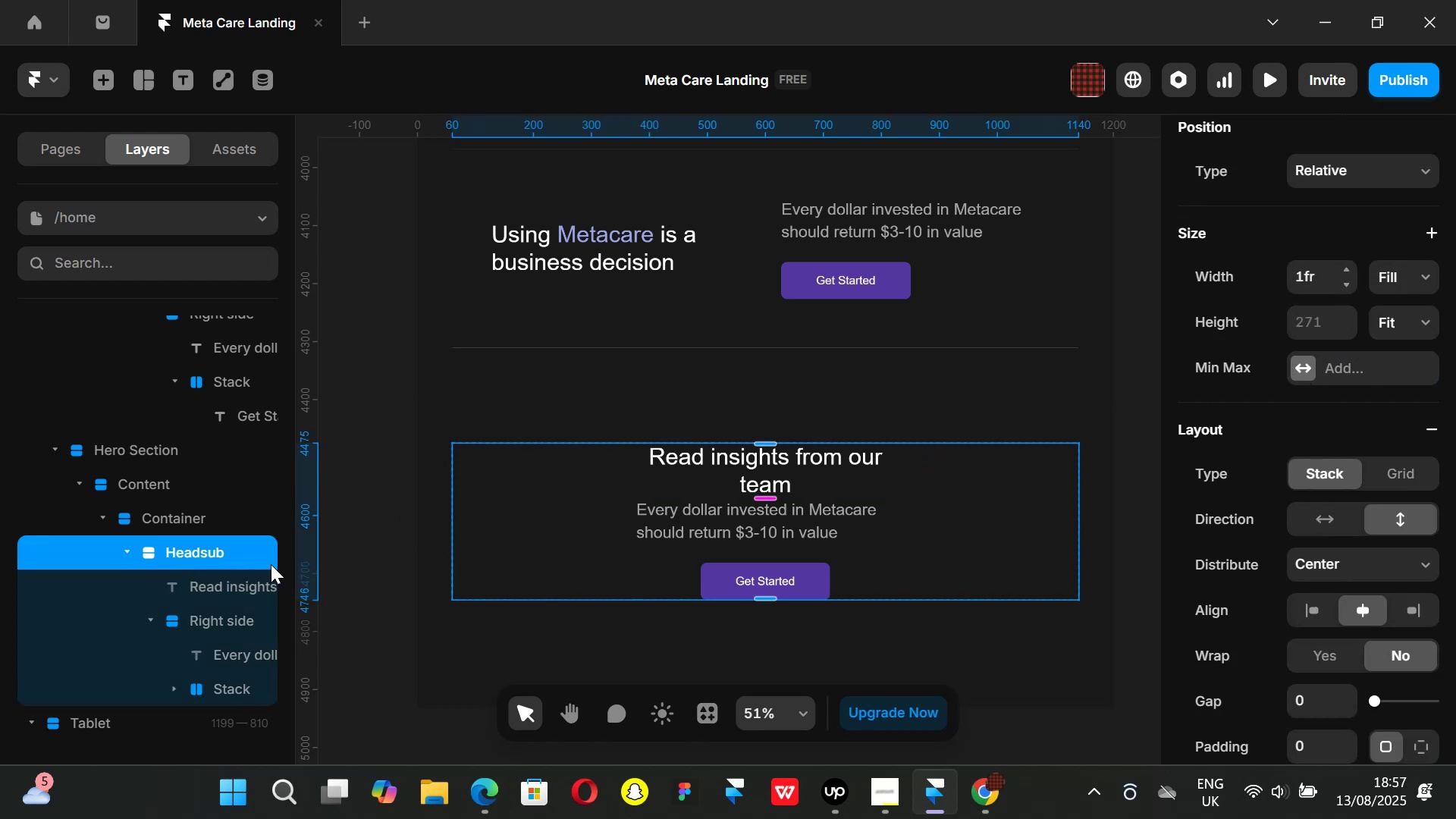 
left_click([200, 587])
 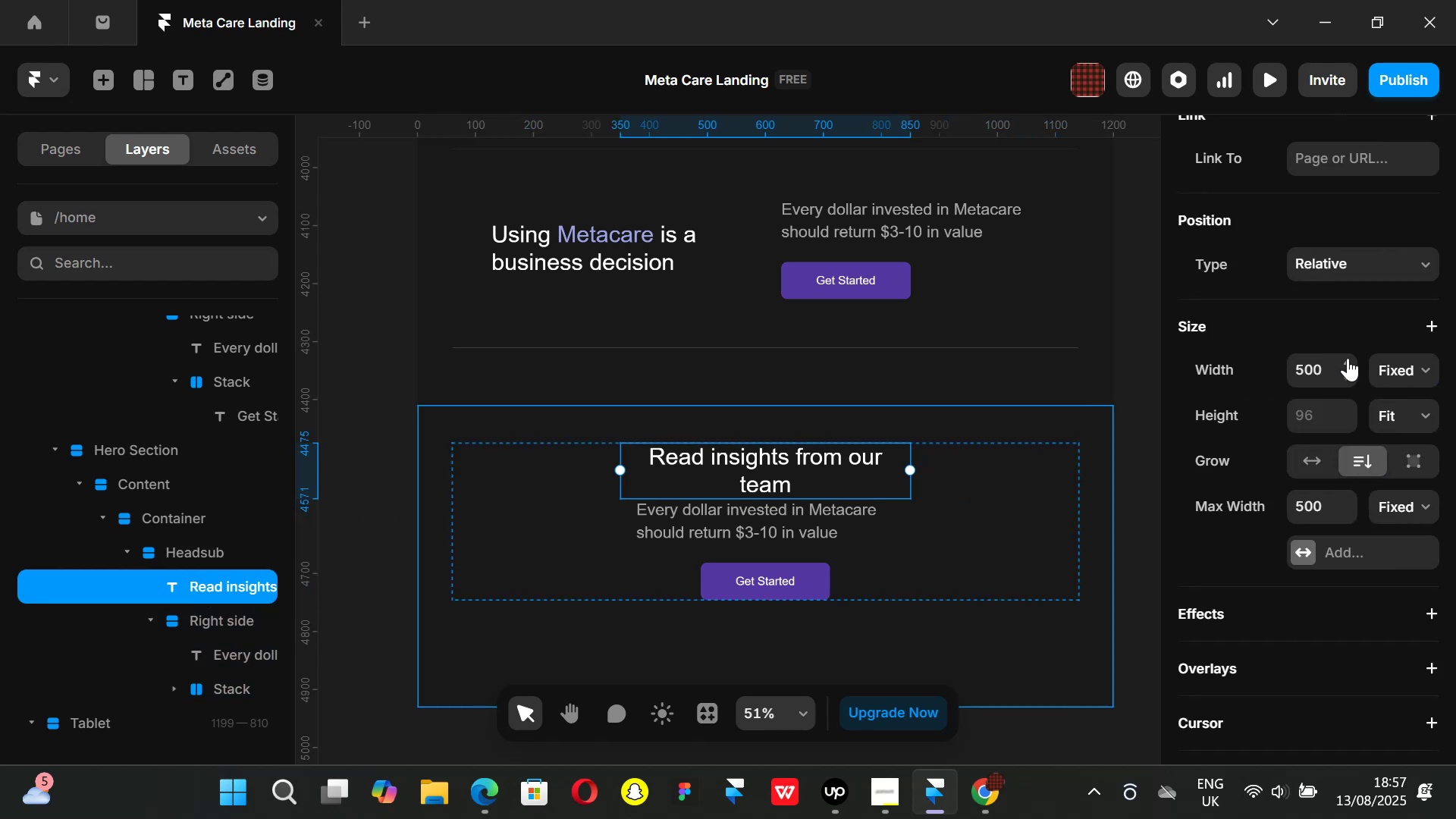 
left_click_drag(start_coordinate=[1348, 369], to_coordinate=[1348, 331])
 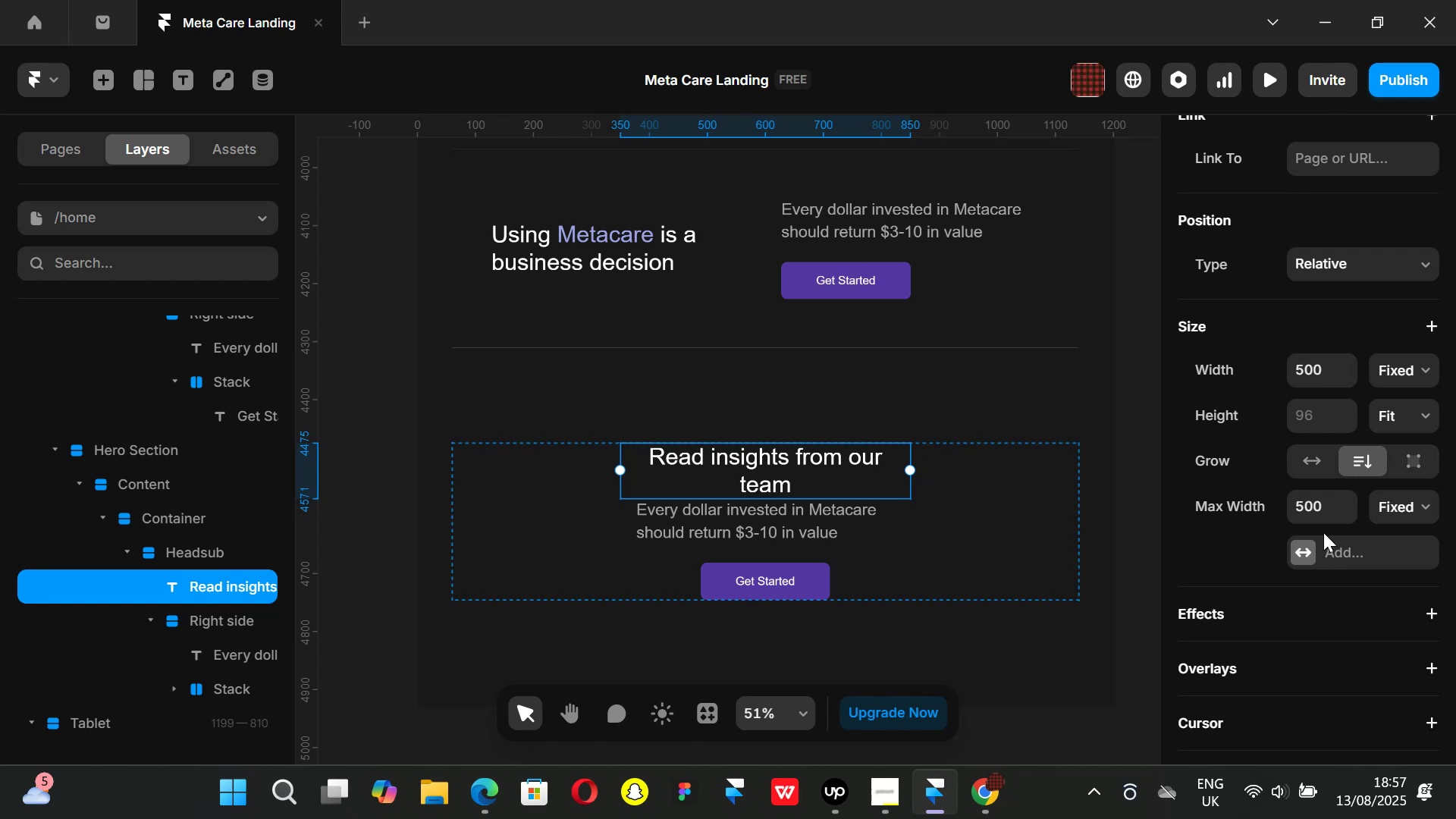 
left_click_drag(start_coordinate=[1353, 509], to_coordinate=[1451, 24])
 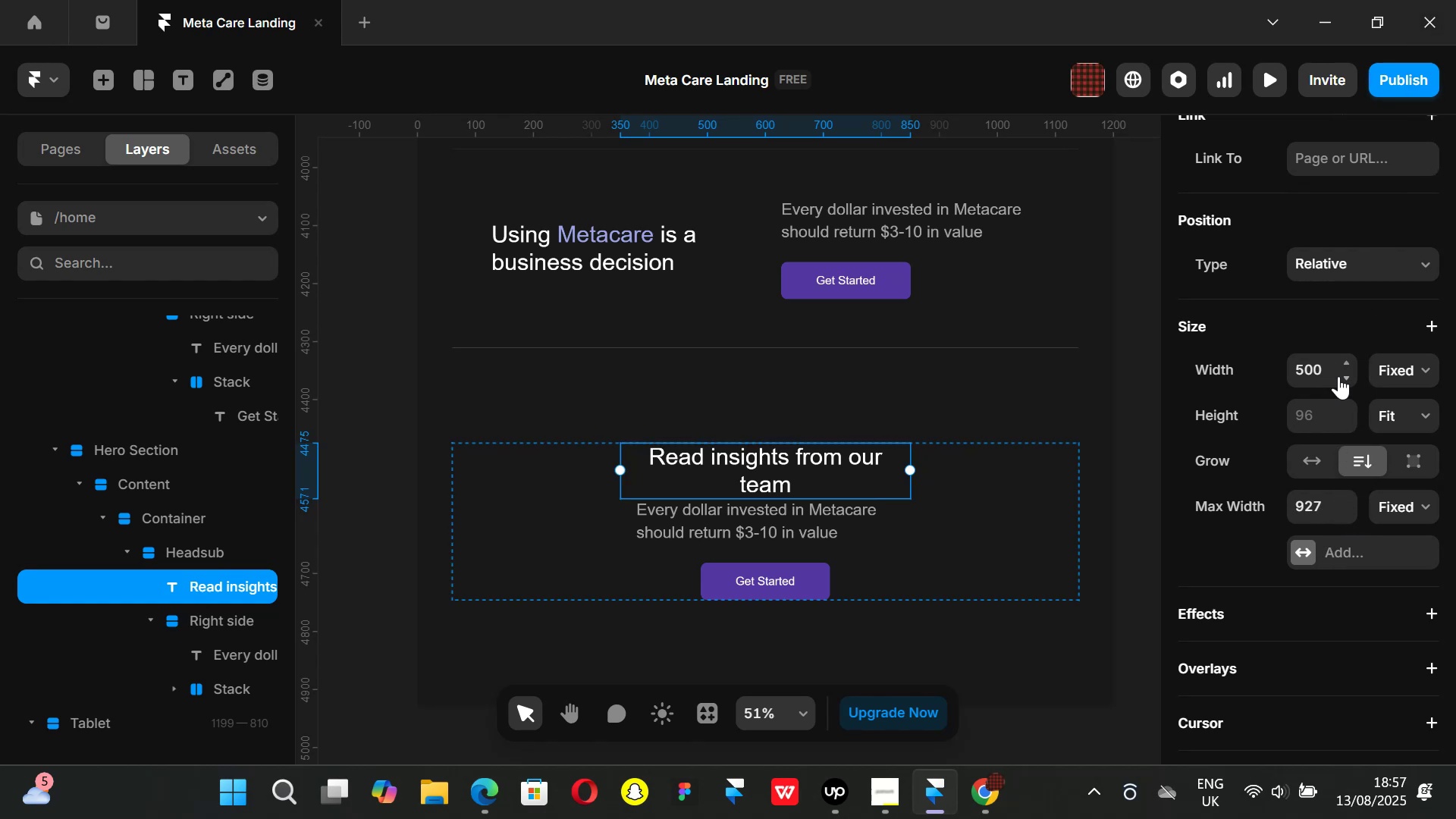 
left_click_drag(start_coordinate=[1348, 368], to_coordinate=[1363, 240])
 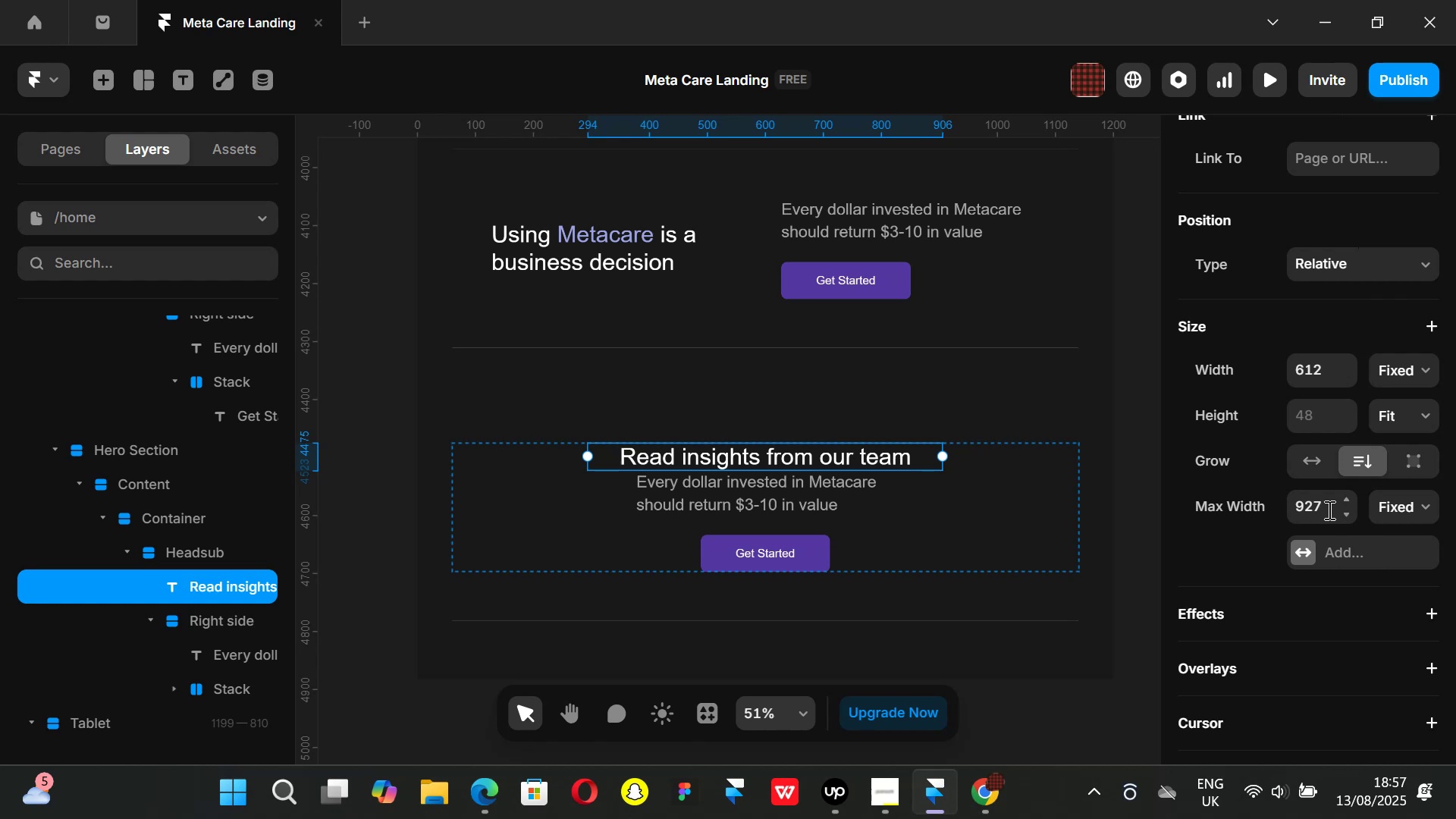 
left_click([1328, 510])
 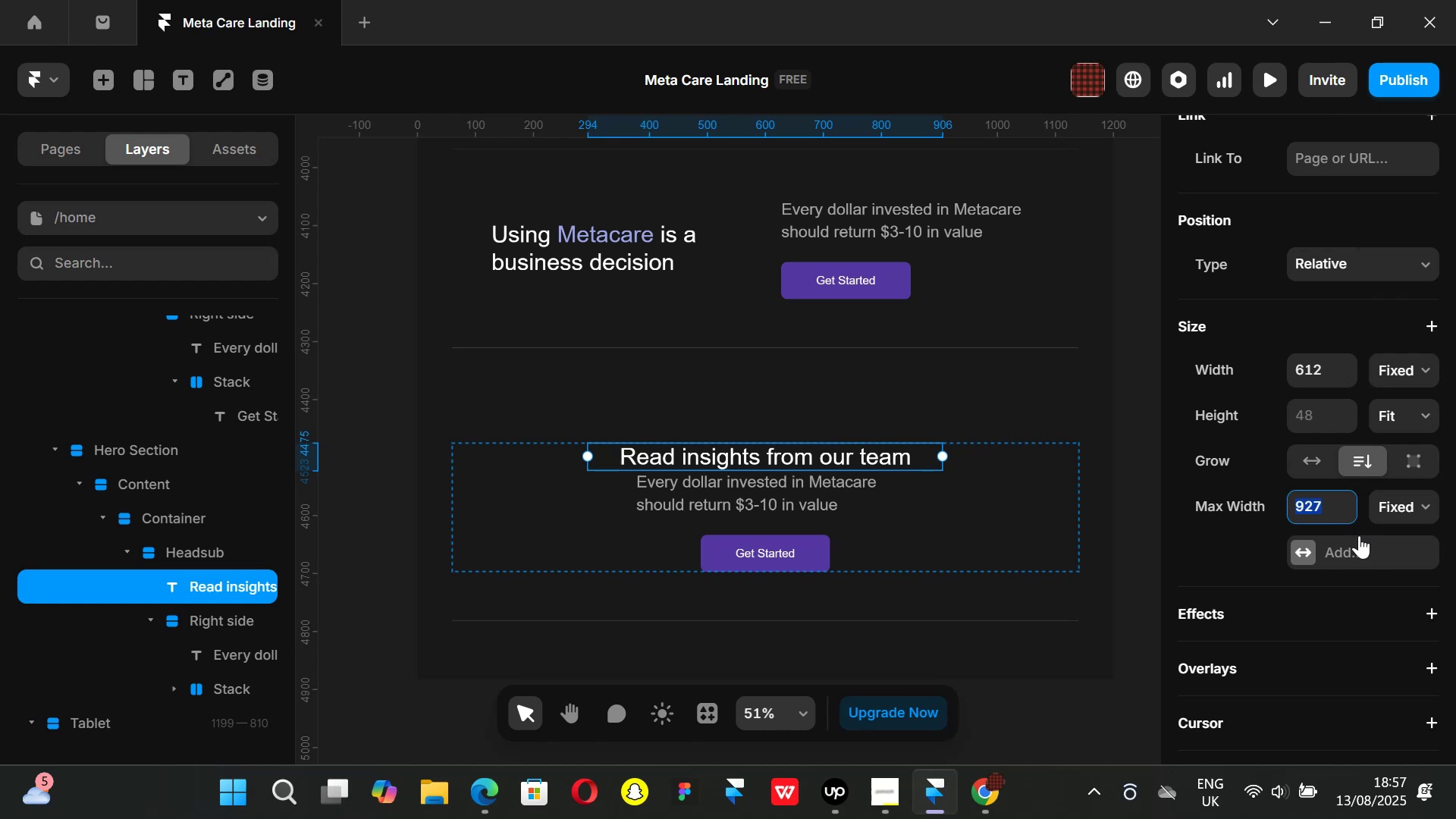 
key(6)
 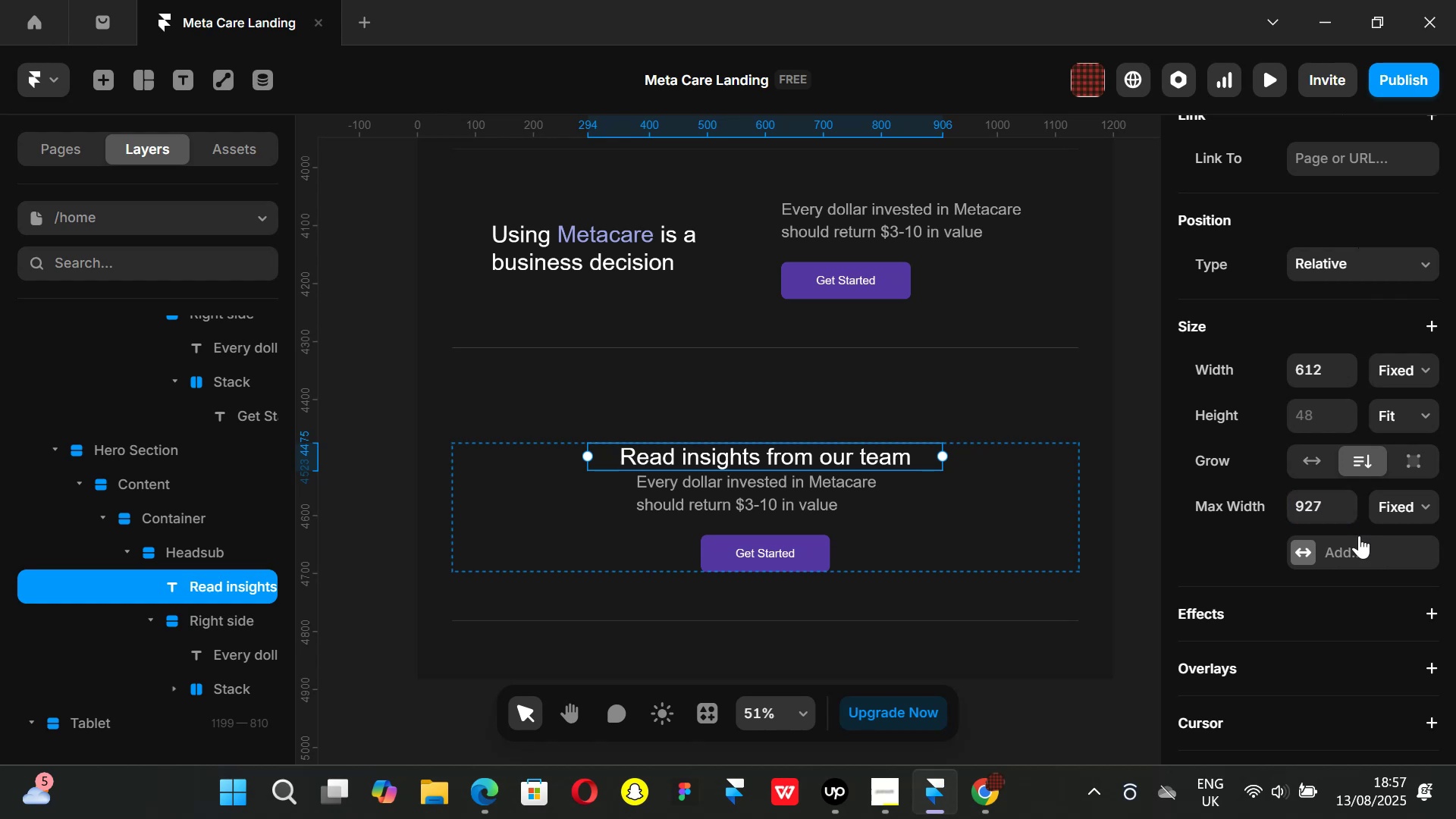 
left_click([1359, 535])
 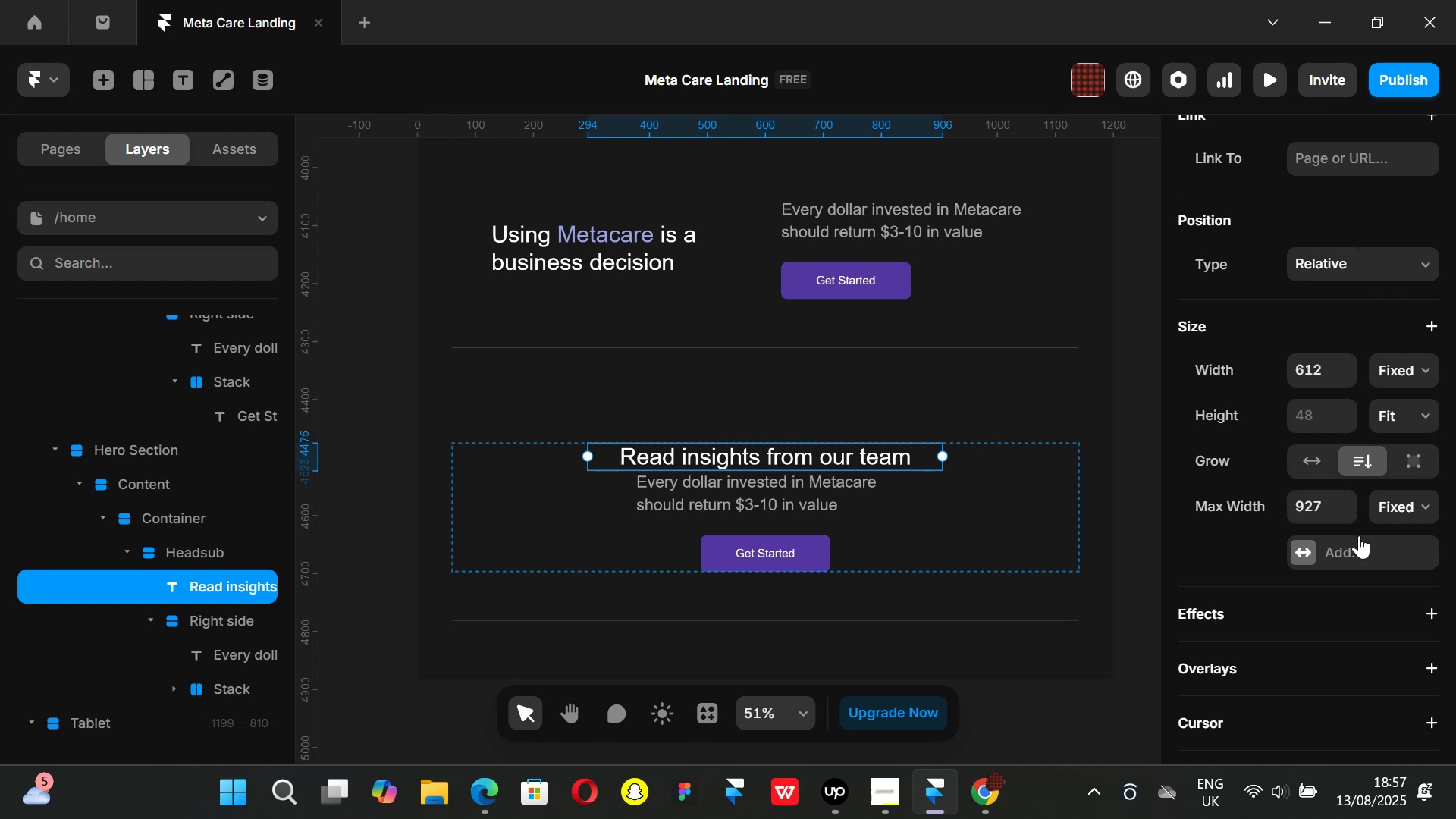 
type(00)
 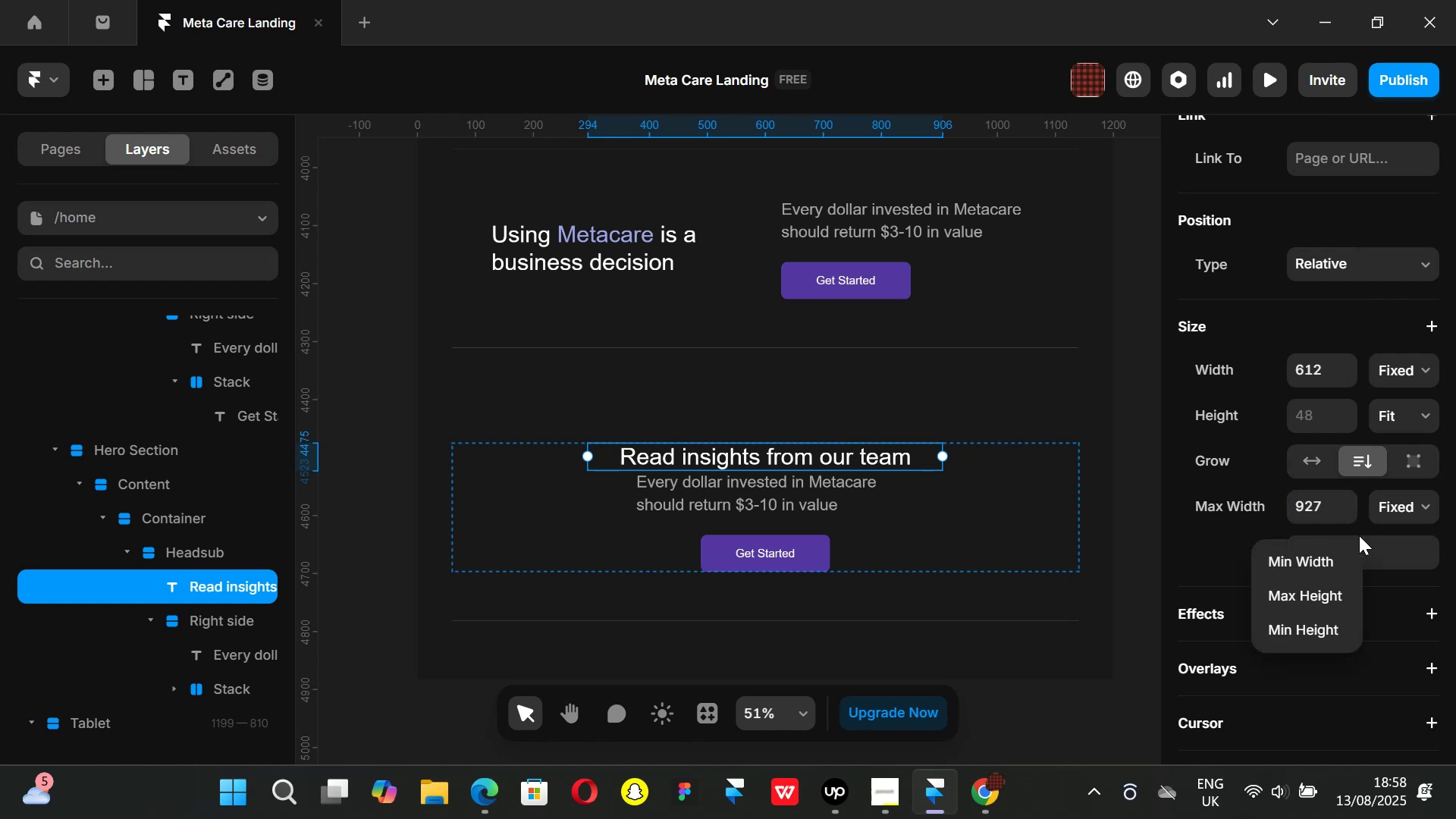 
key(Enter)
 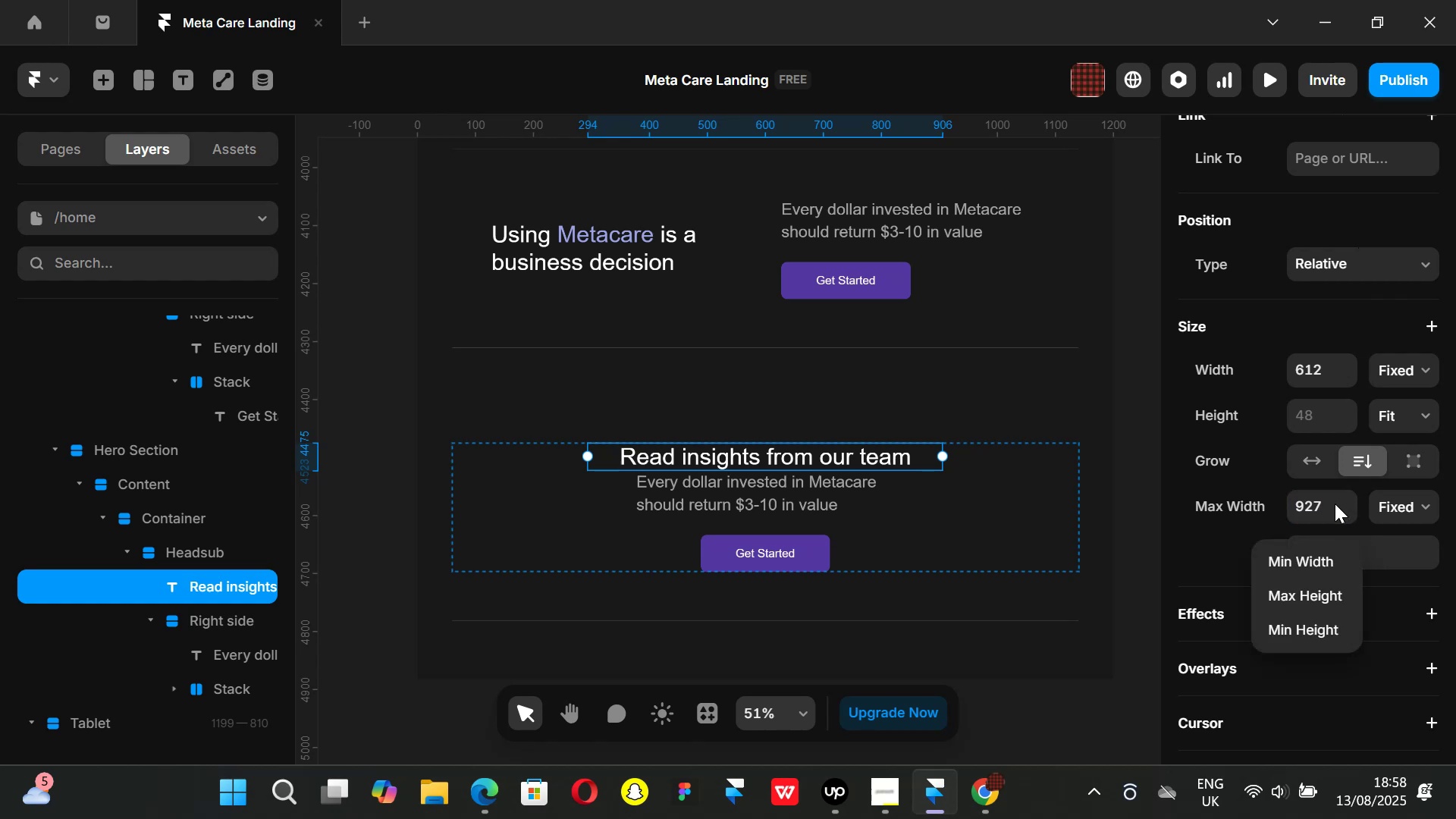 
left_click([1325, 504])
 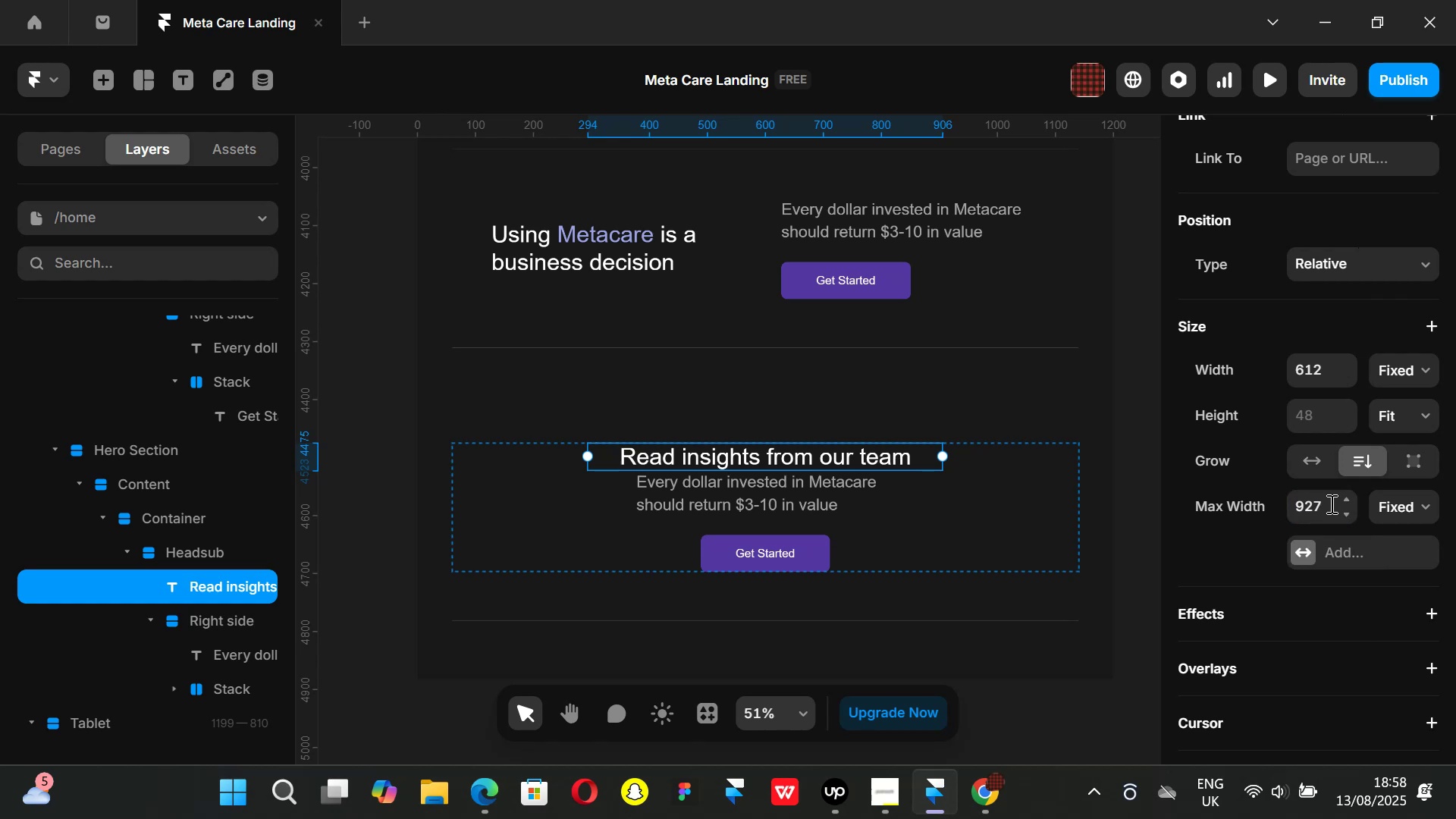 
left_click([1331, 503])
 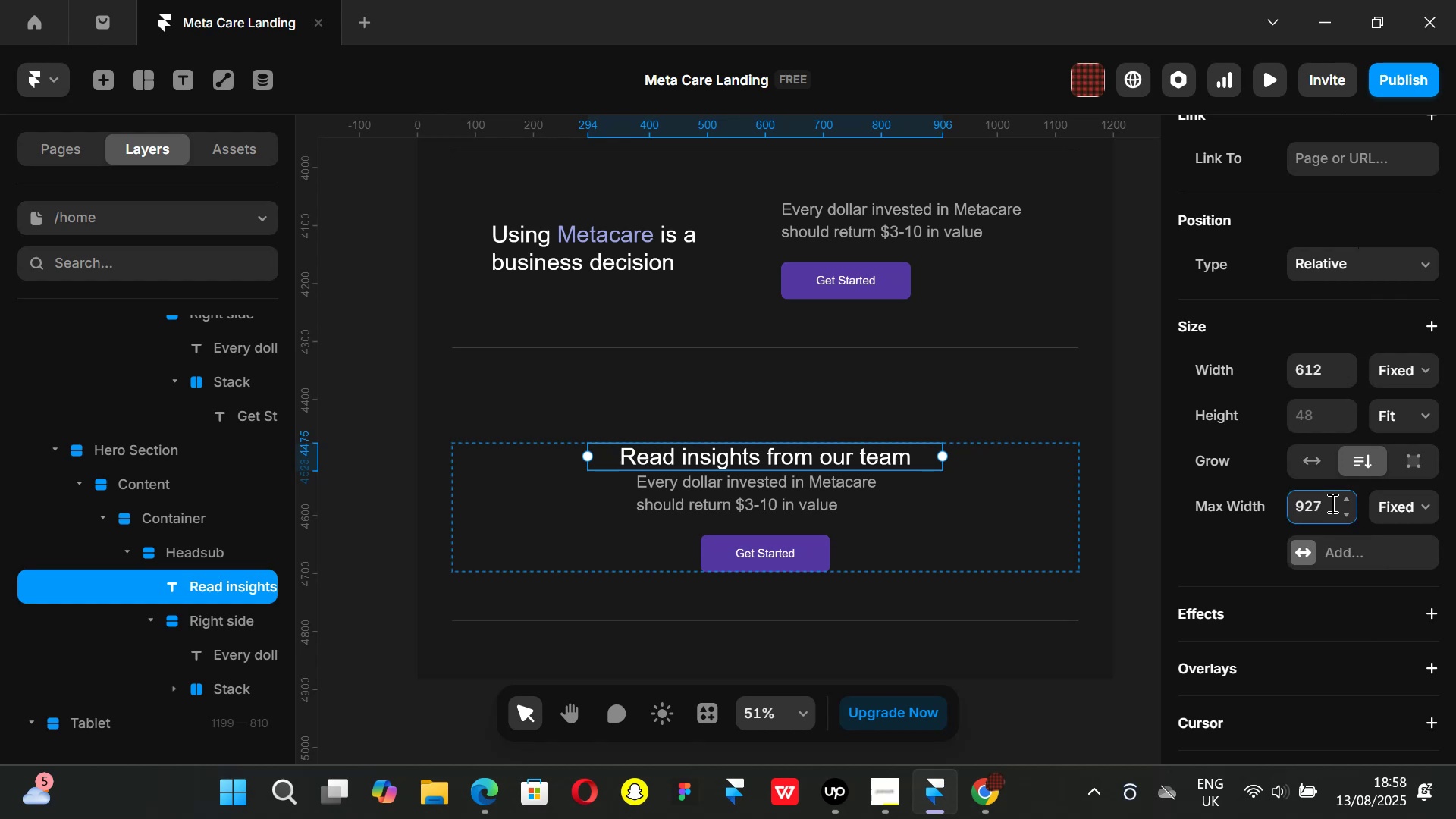 
key(Backspace)
key(Backspace)
key(Backspace)
type(600)
 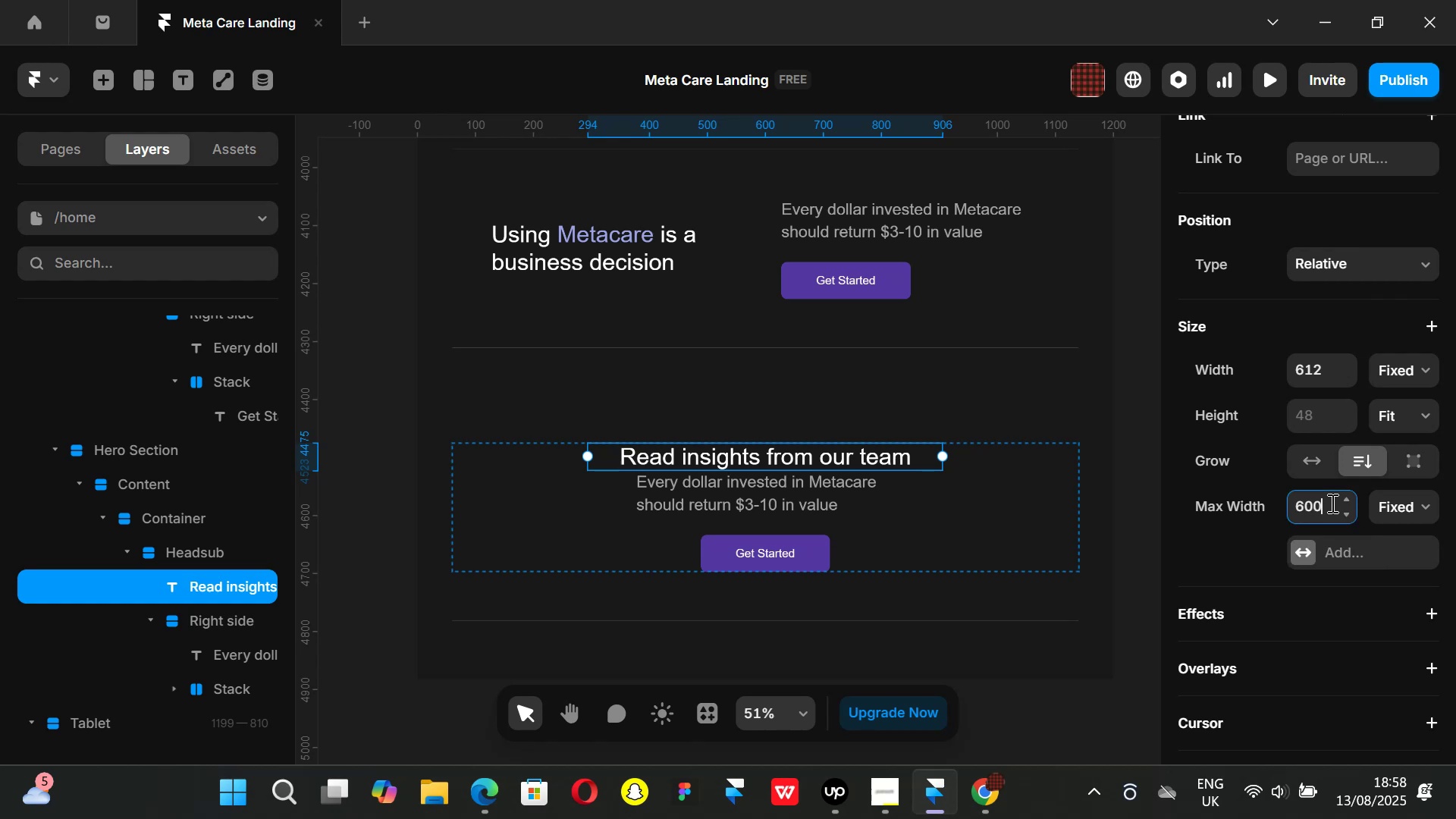 
key(Enter)
 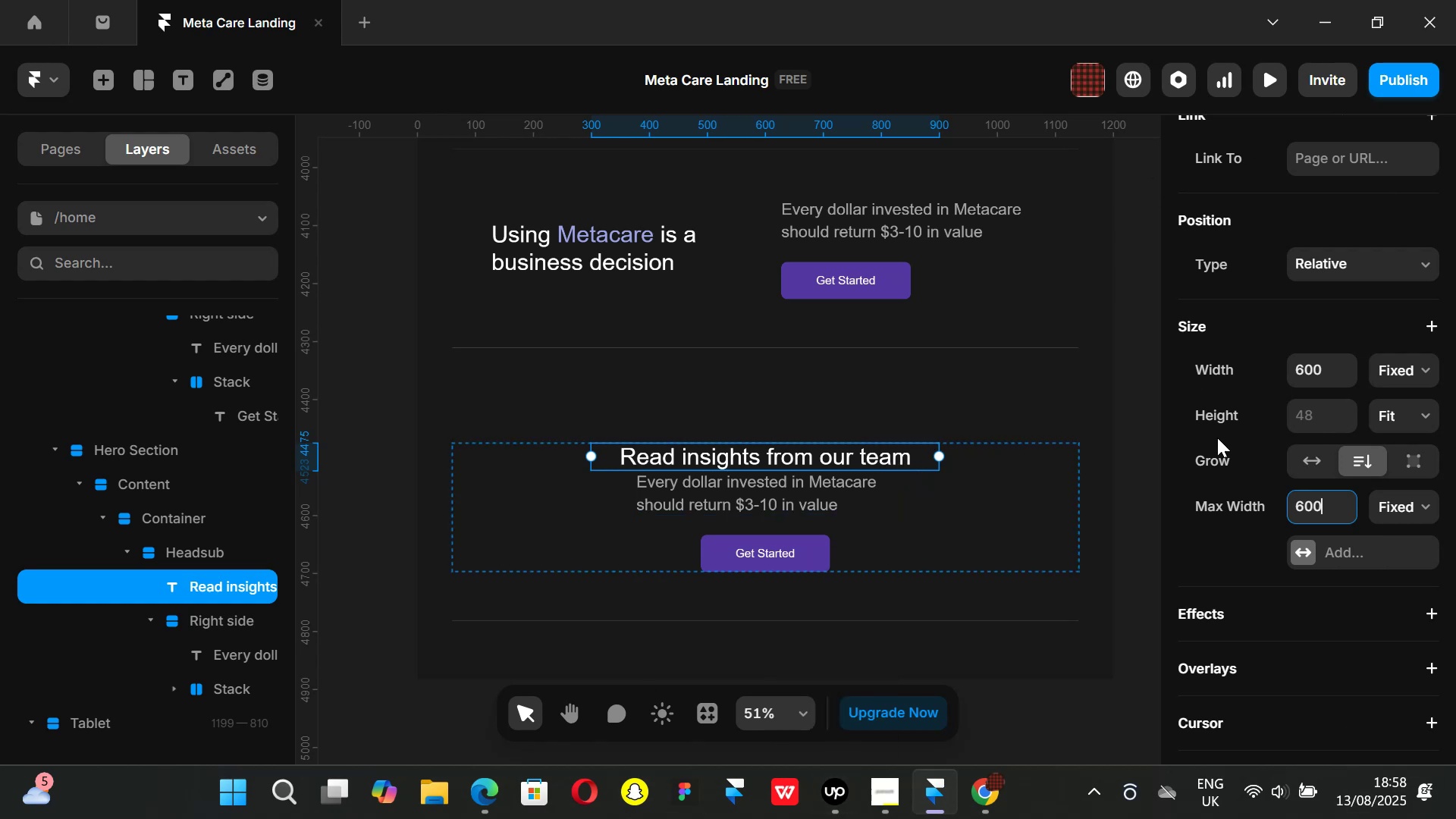 
wait(15.58)
 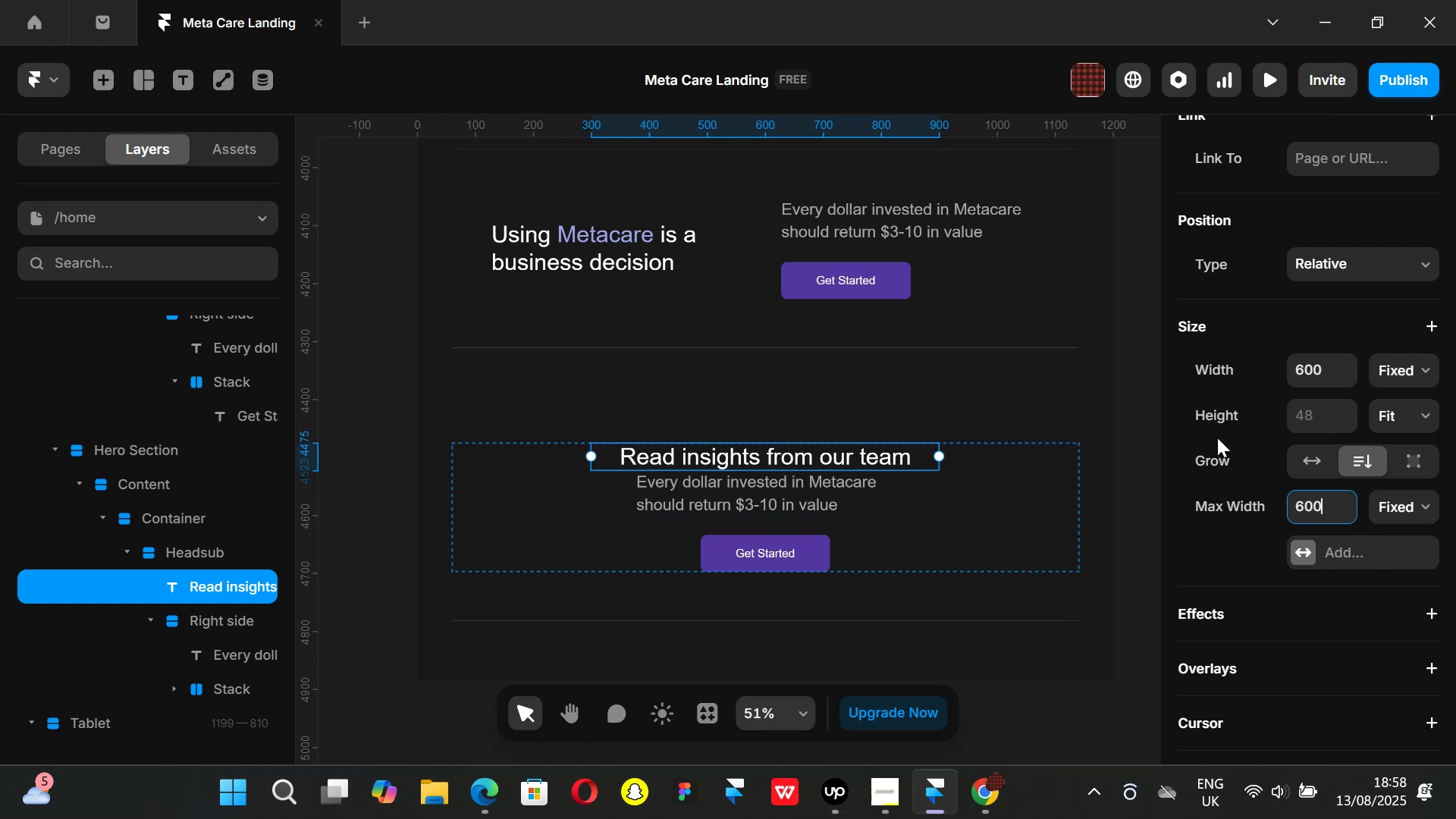 
left_click([1417, 569])
 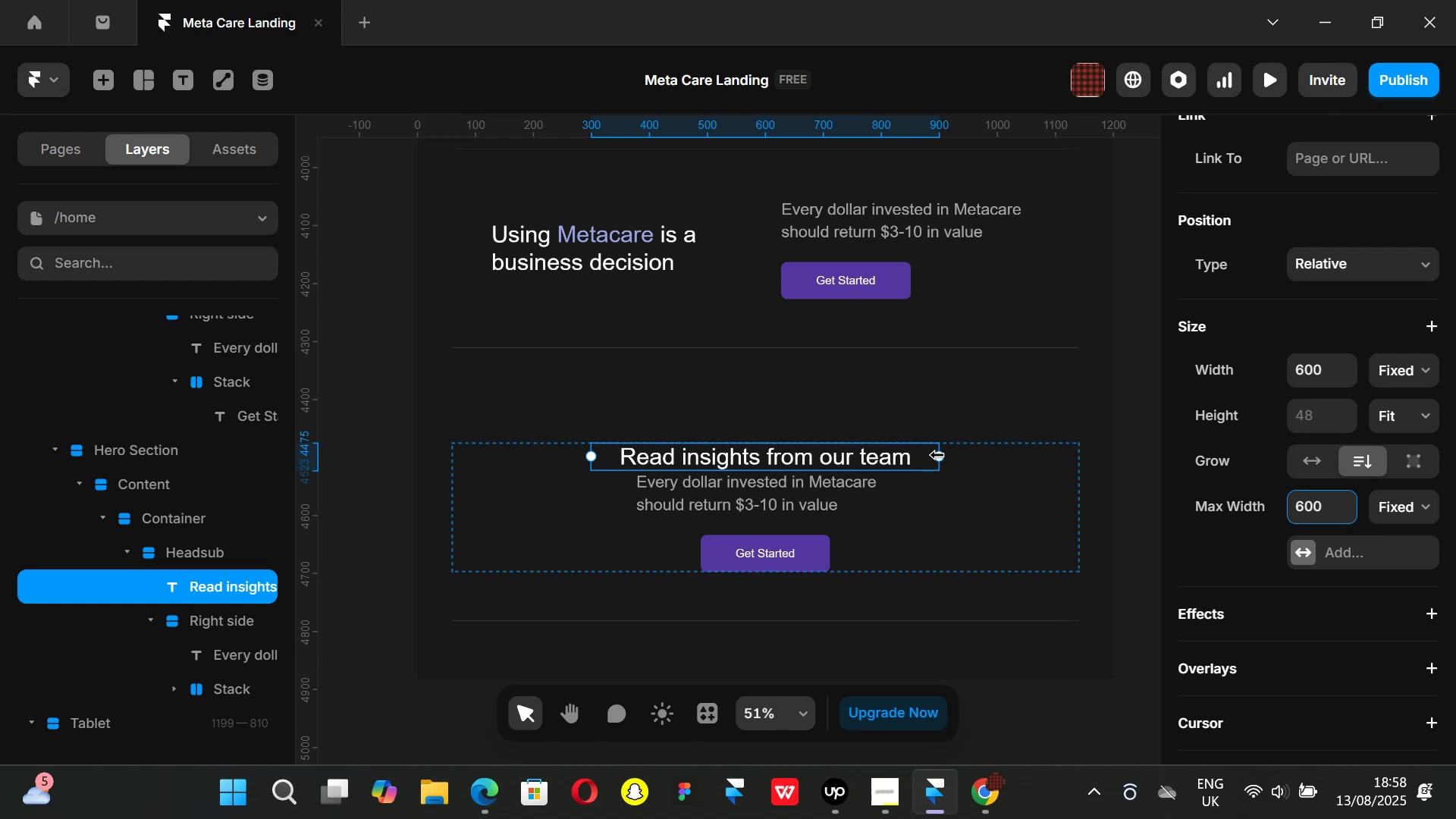 
wait(11.74)
 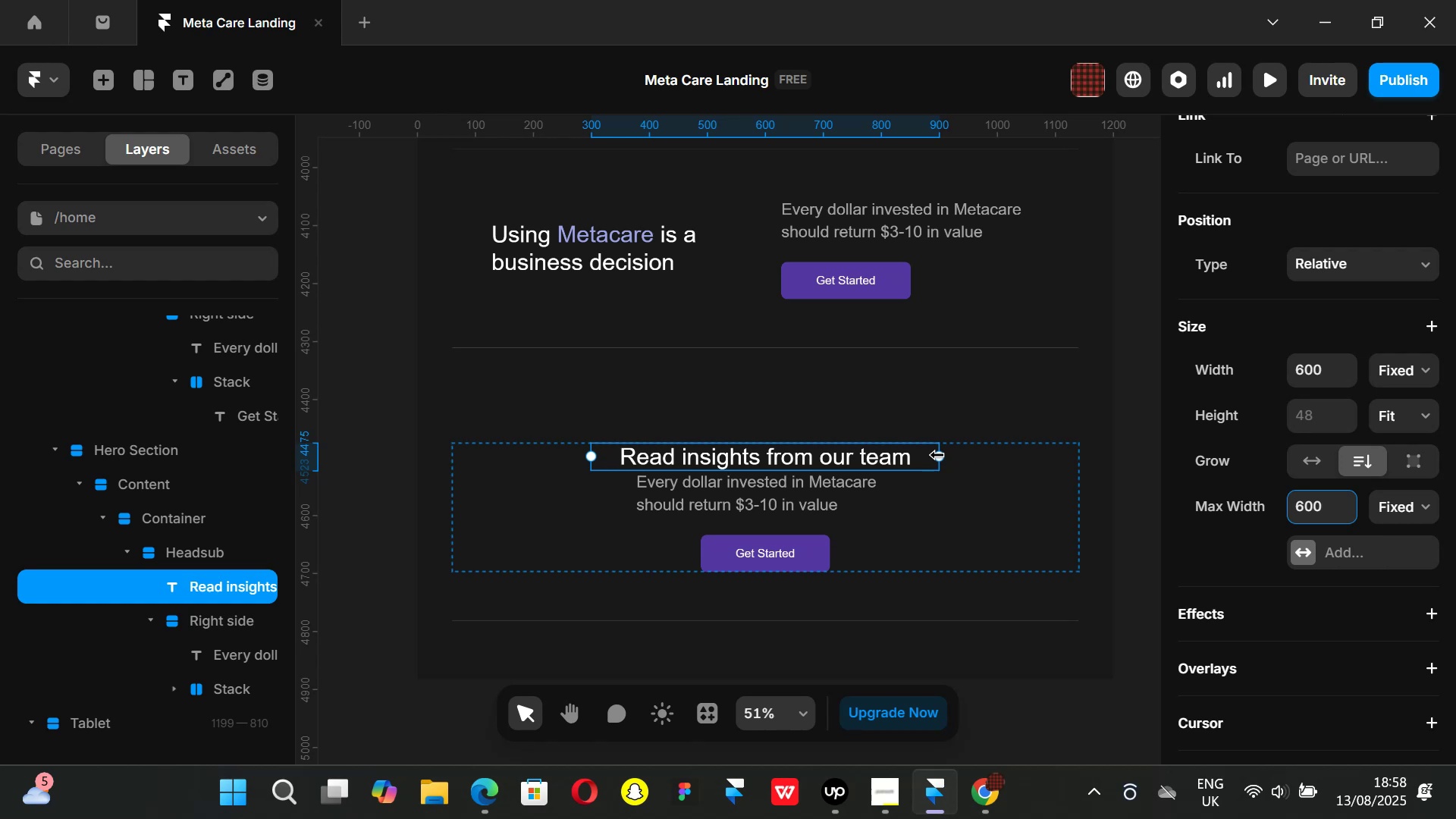 
left_click([202, 551])
 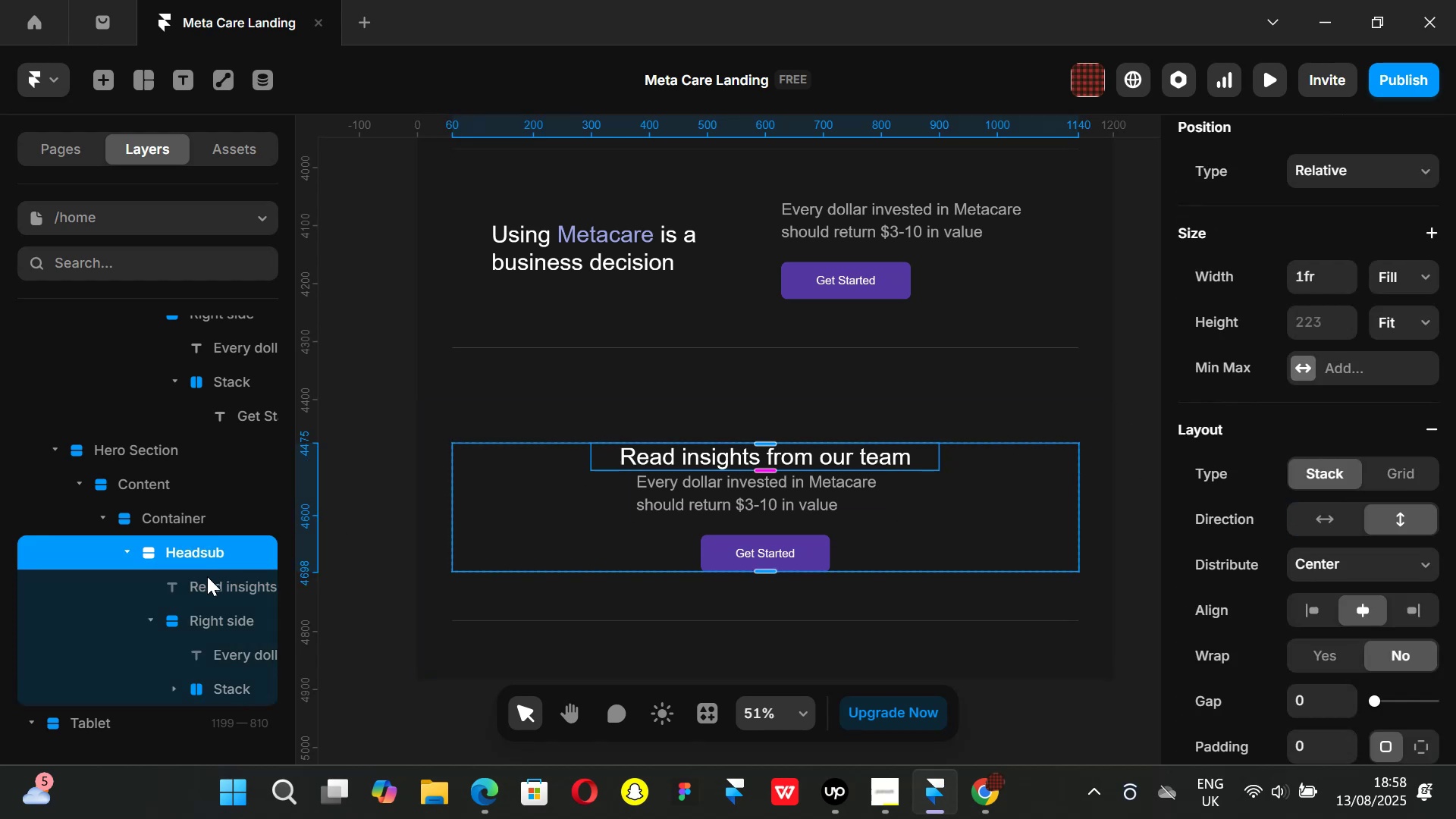 
left_click([202, 585])
 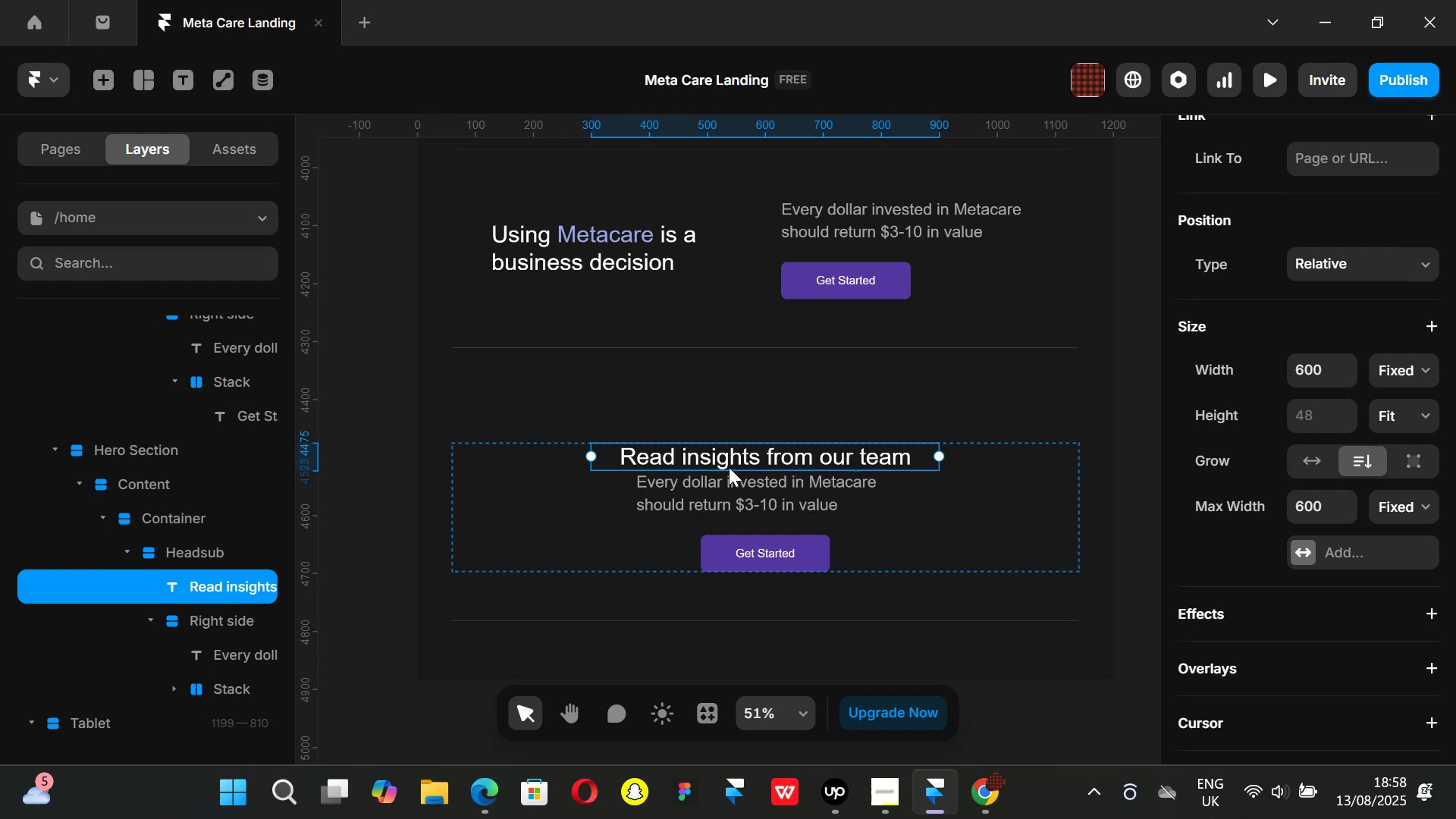 
left_click([979, 797])
 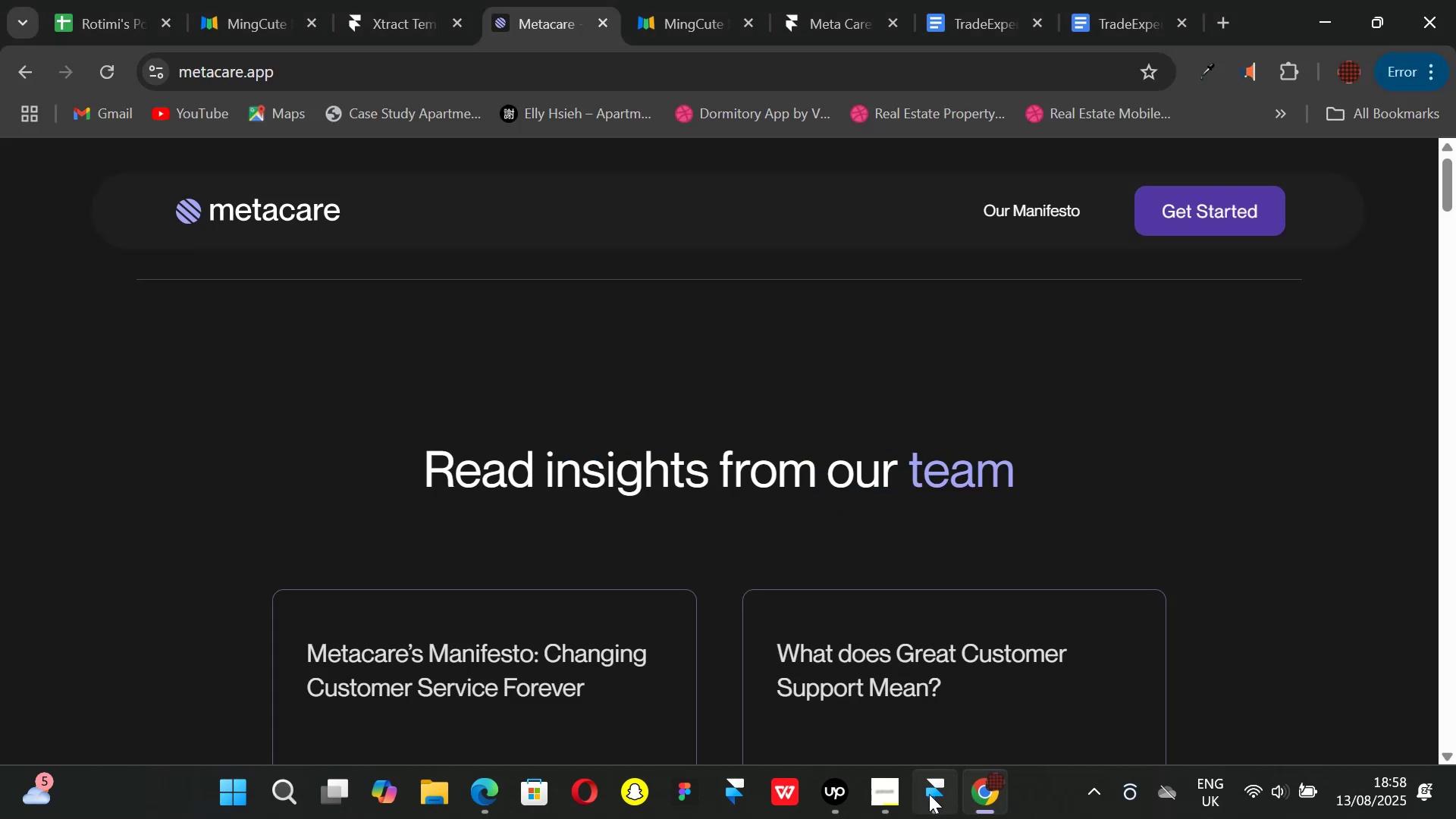 
left_click([929, 794])
 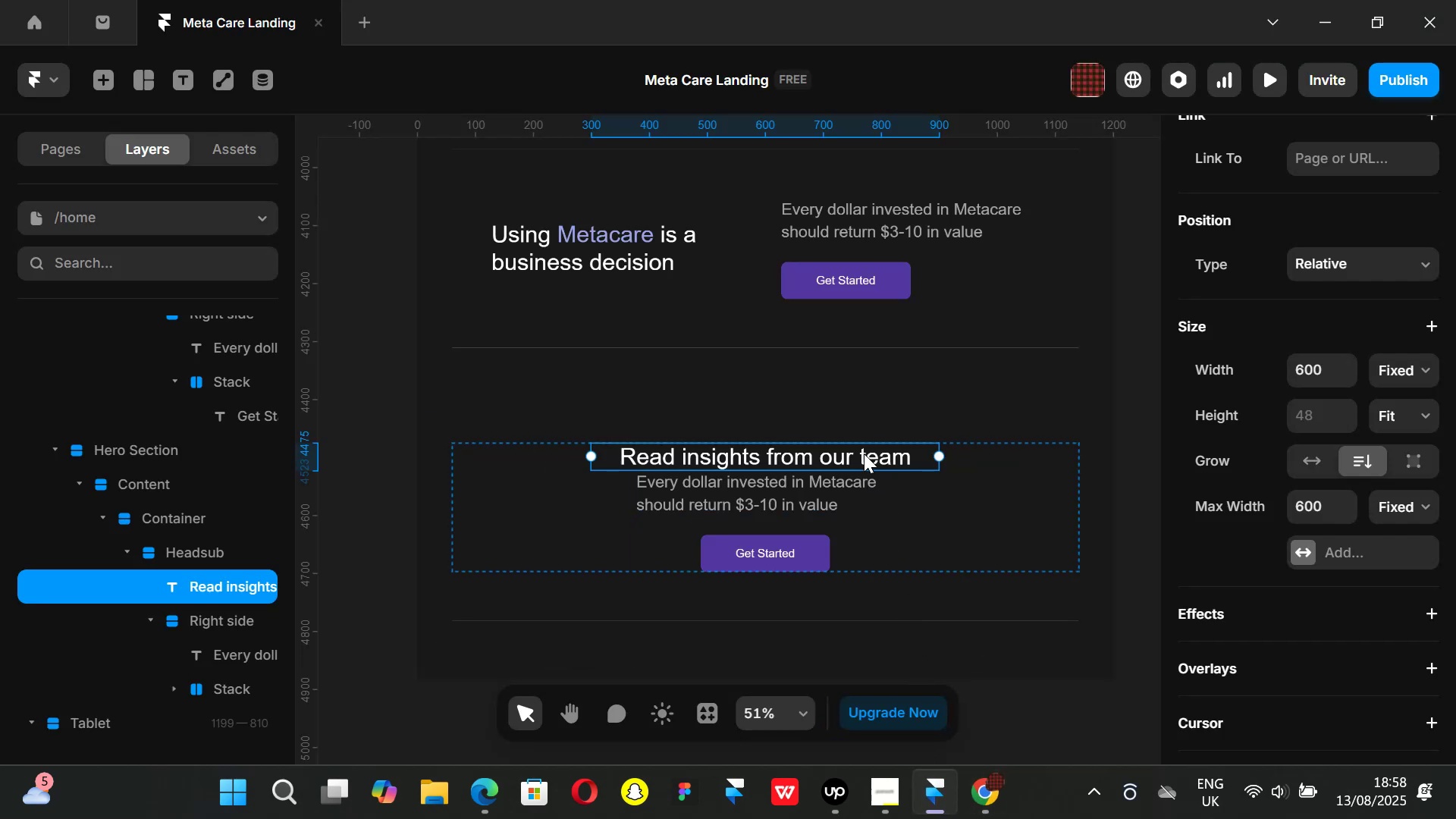 
double_click([864, 453])
 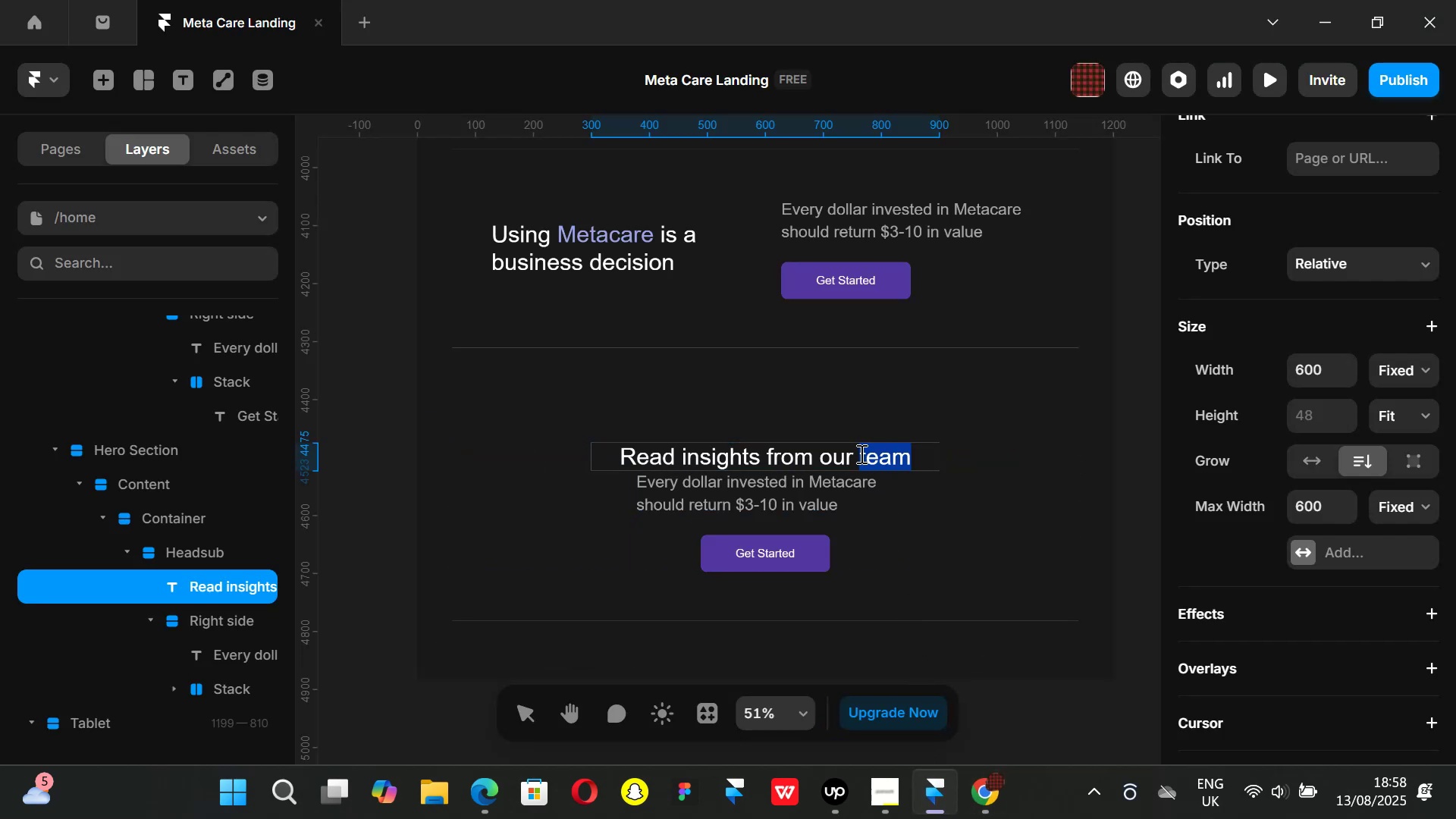 
left_click([860, 453])
 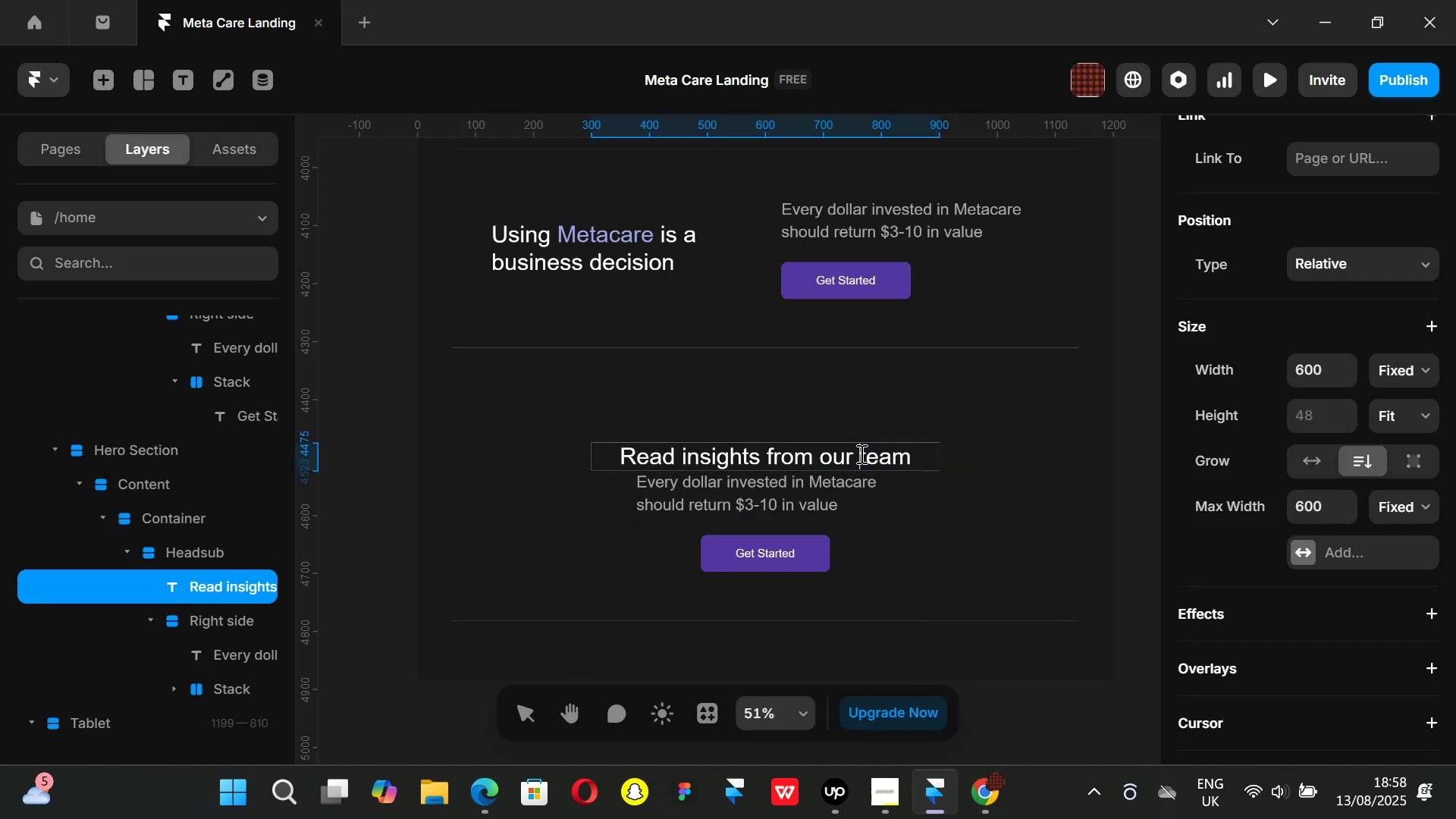 
left_click_drag(start_coordinate=[860, 453], to_coordinate=[900, 462])
 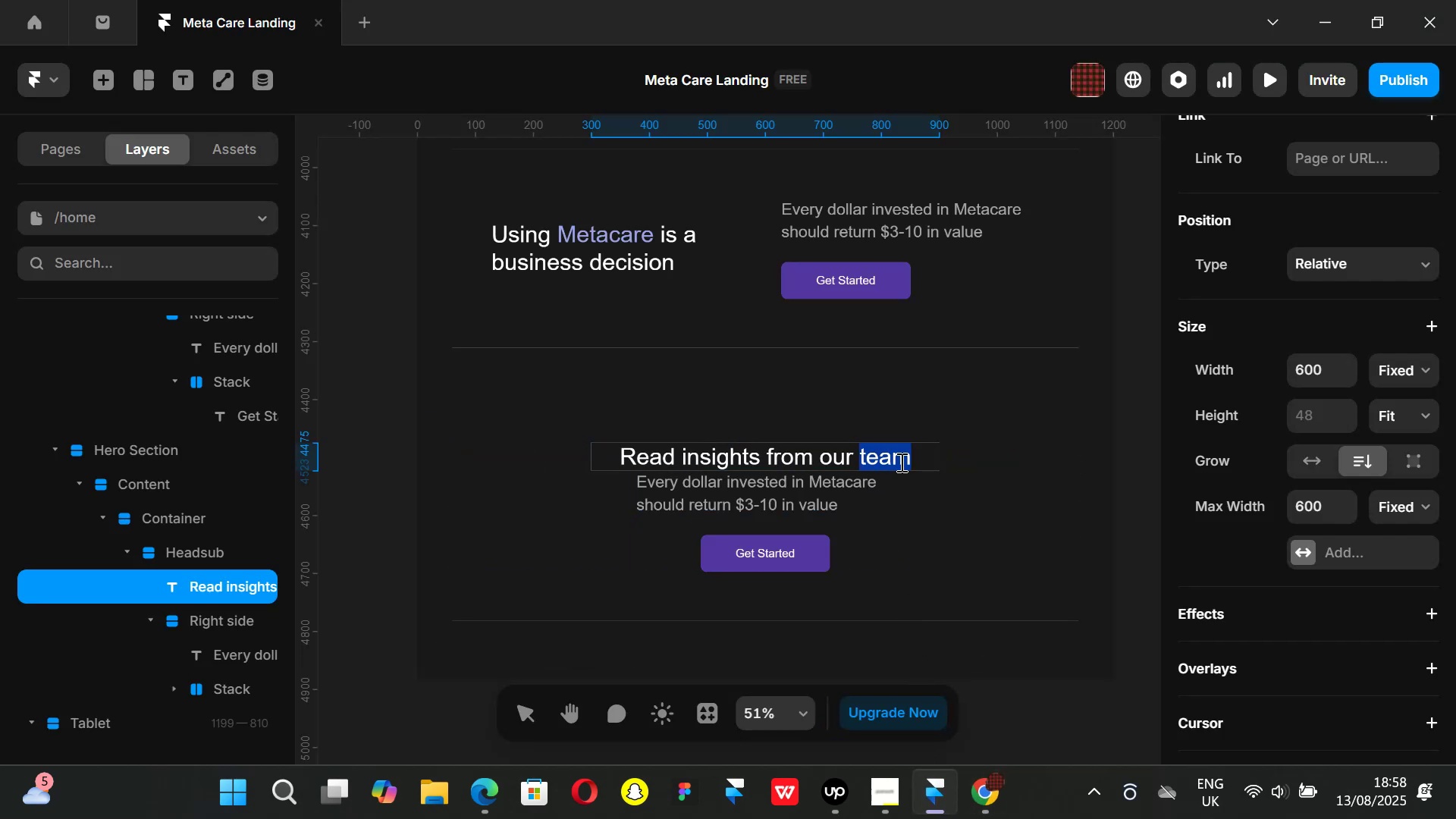 
scroll: coordinate [1335, 473], scroll_direction: down, amount: 4.0
 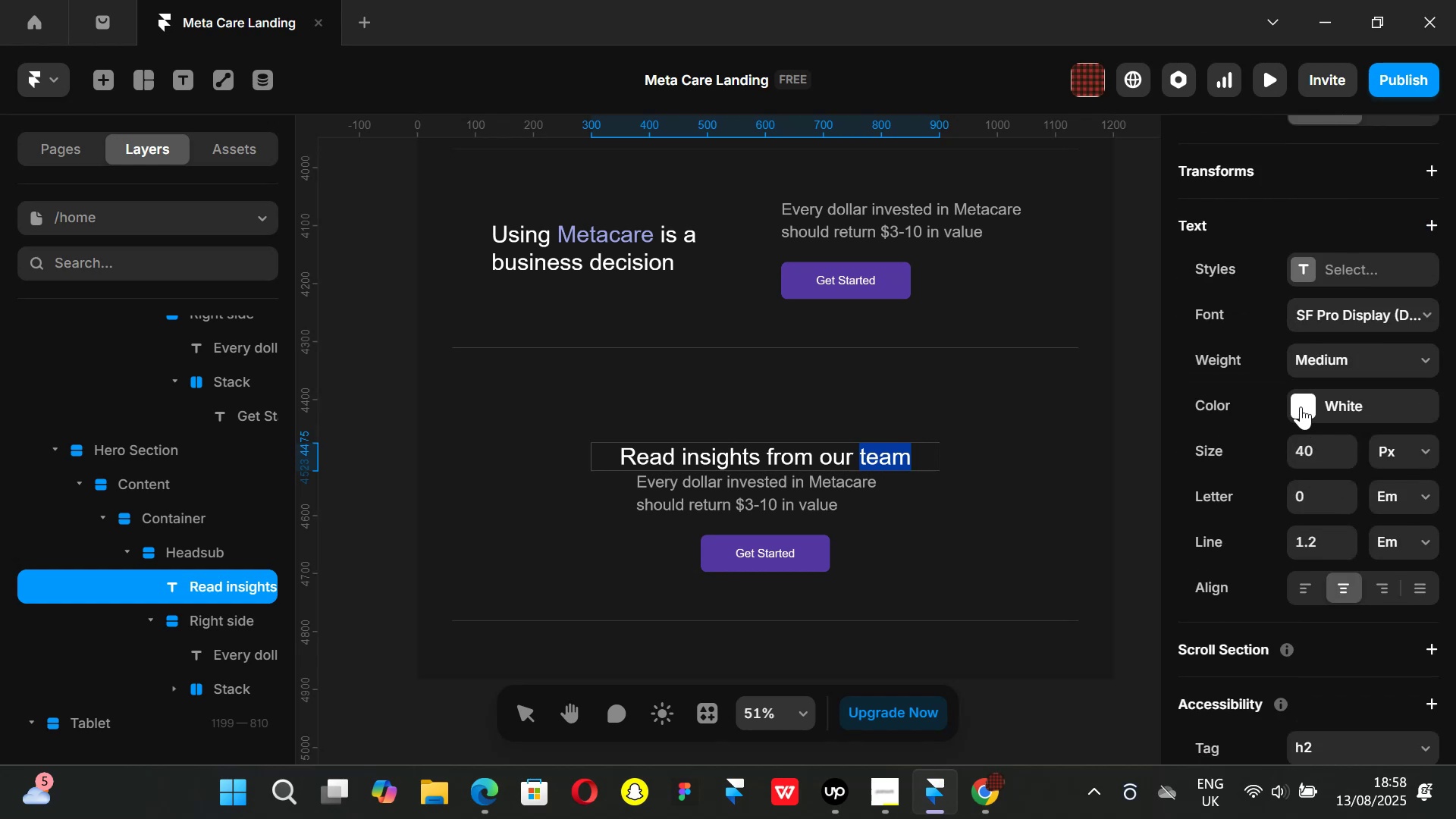 
left_click([1303, 400])
 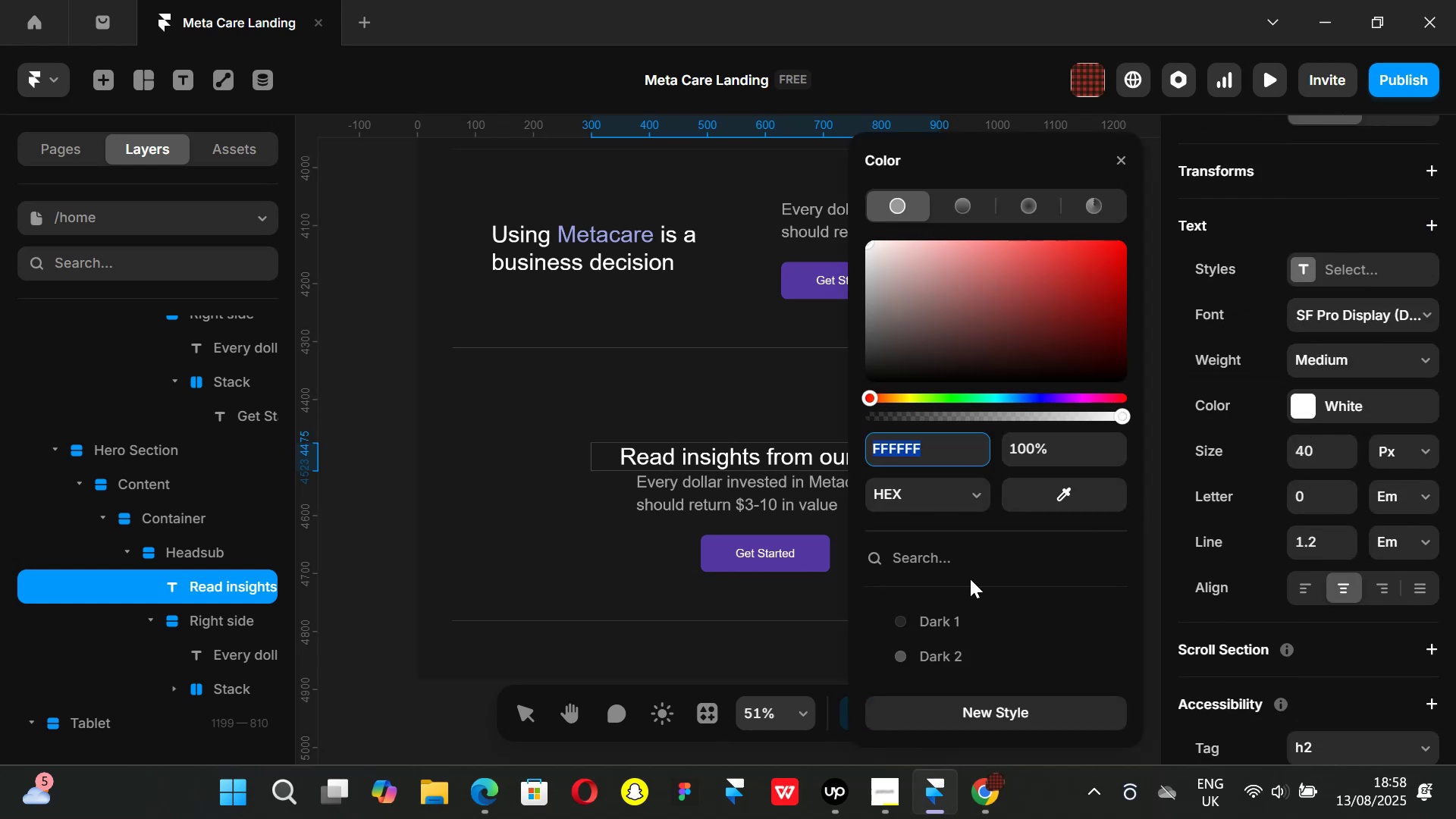 
scroll: coordinate [979, 606], scroll_direction: down, amount: 5.0
 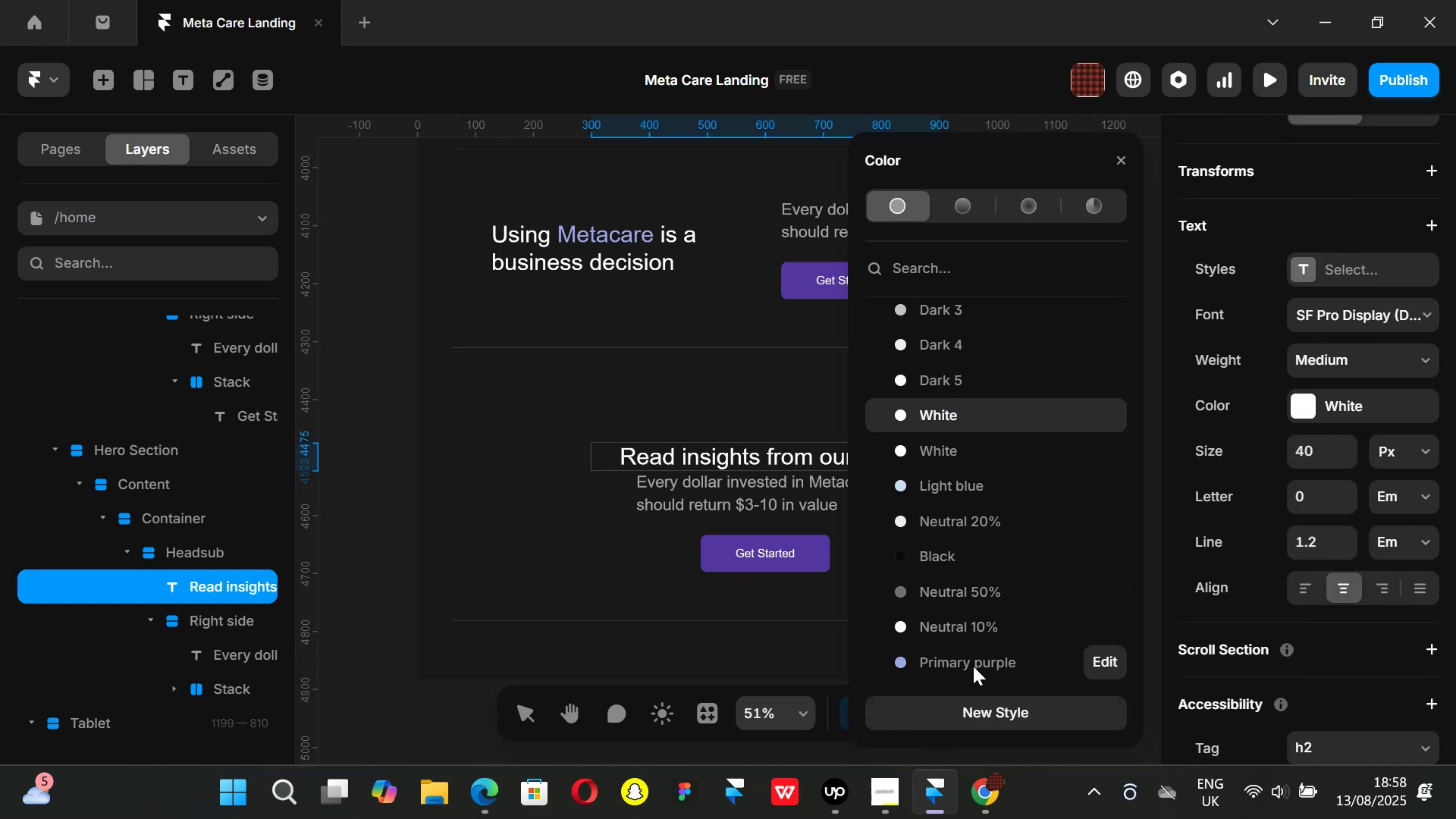 
left_click([973, 666])
 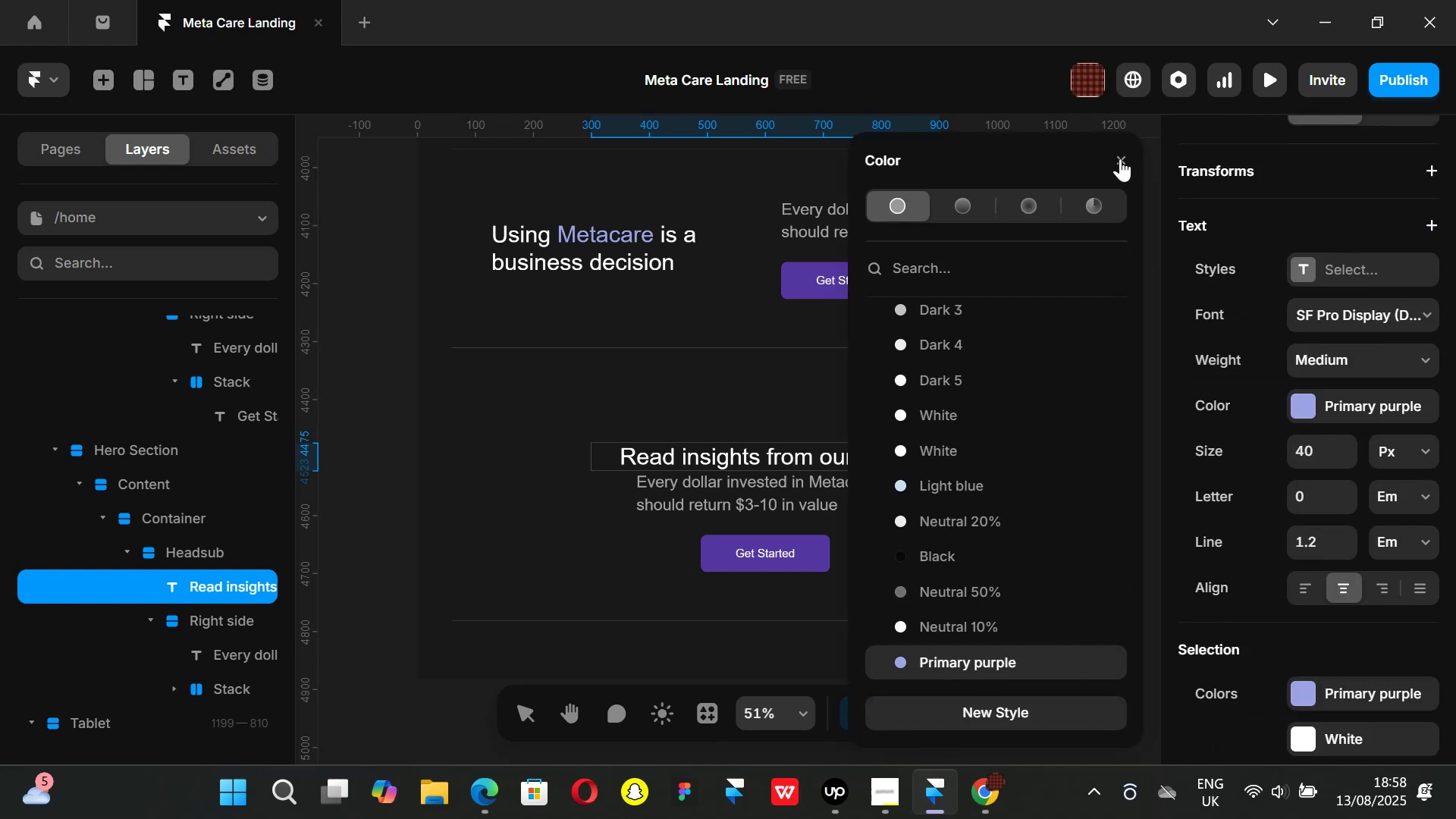 
left_click([1120, 162])
 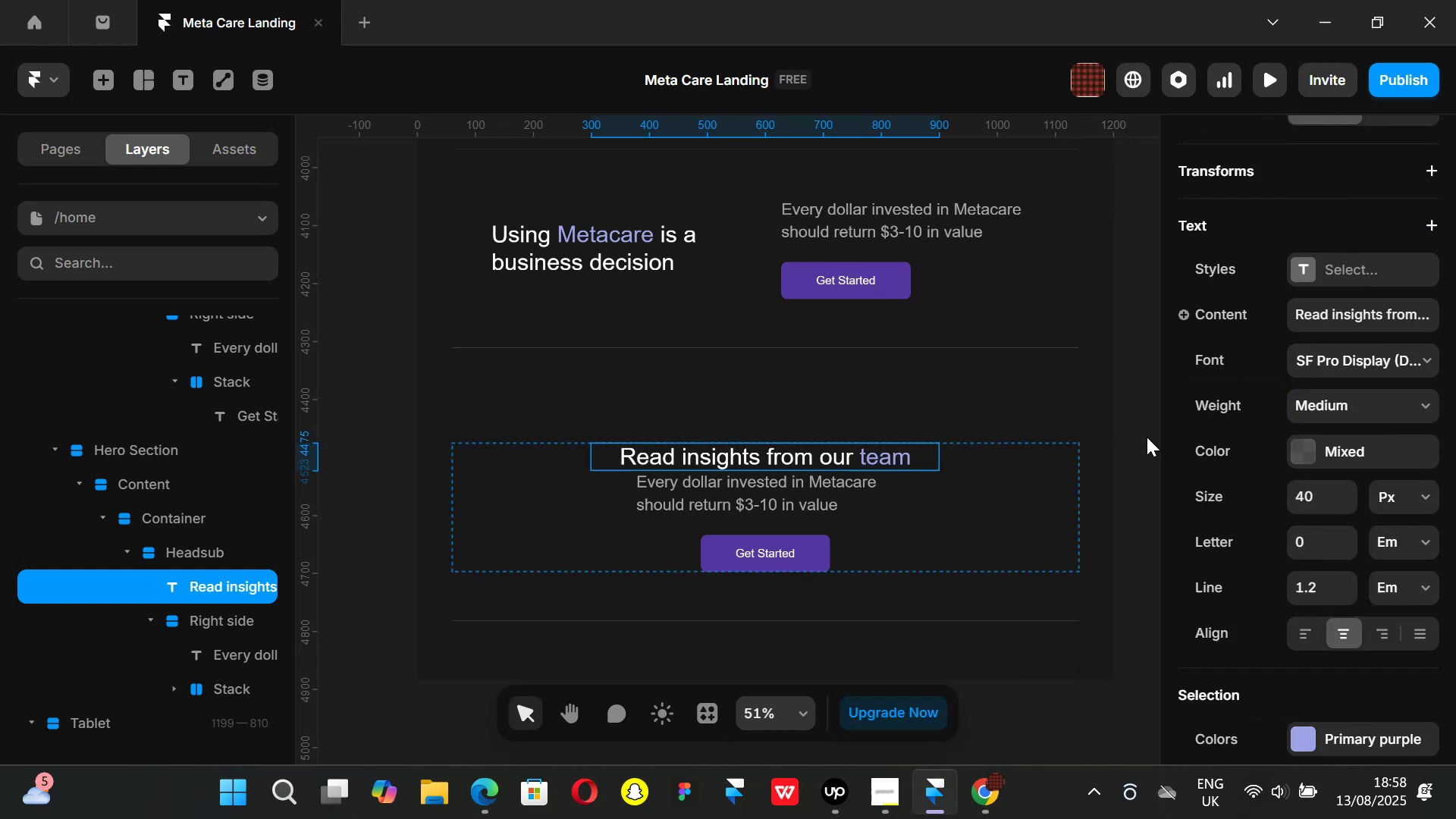 
double_click([1147, 437])
 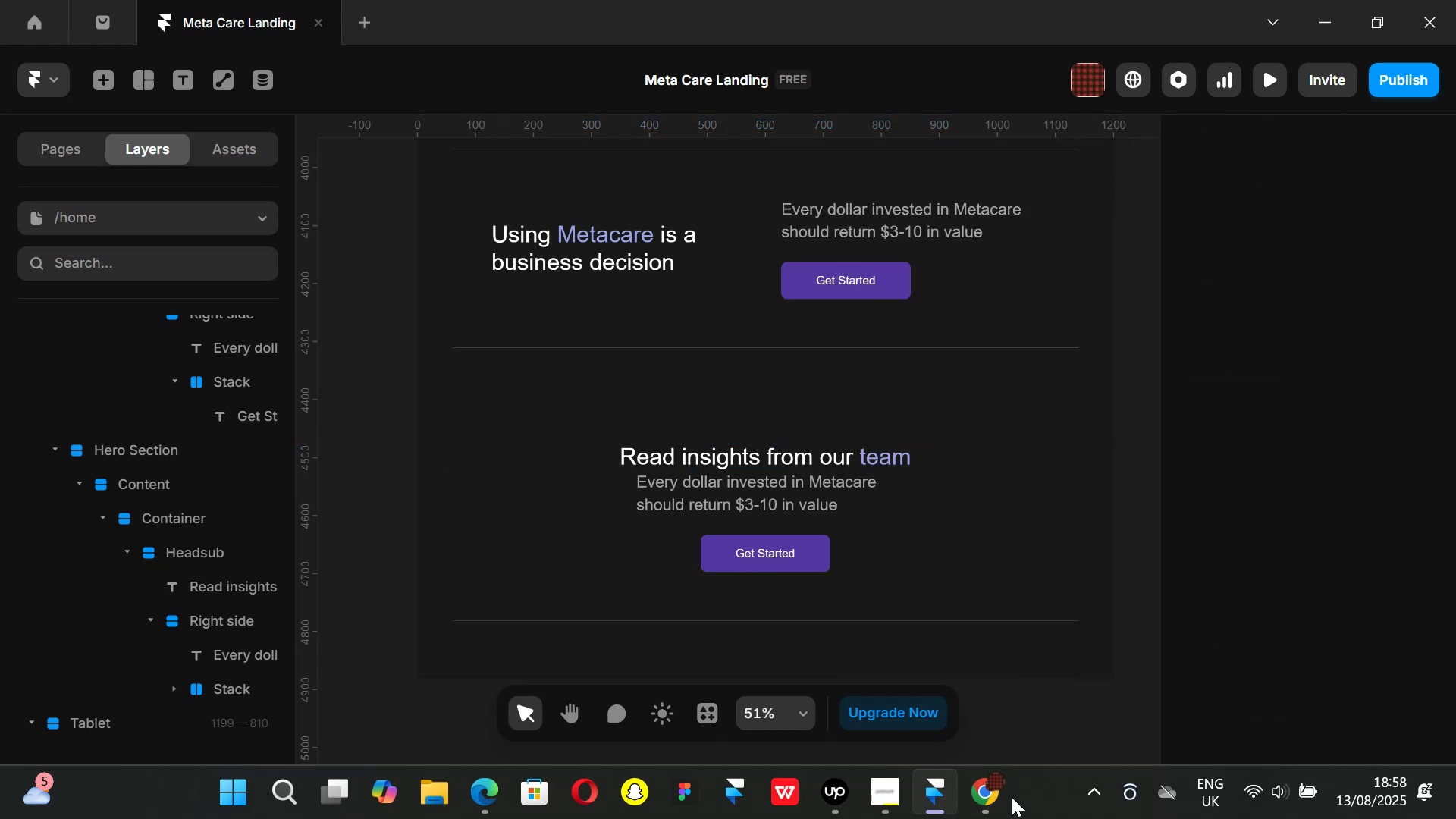 
left_click([1005, 805])
 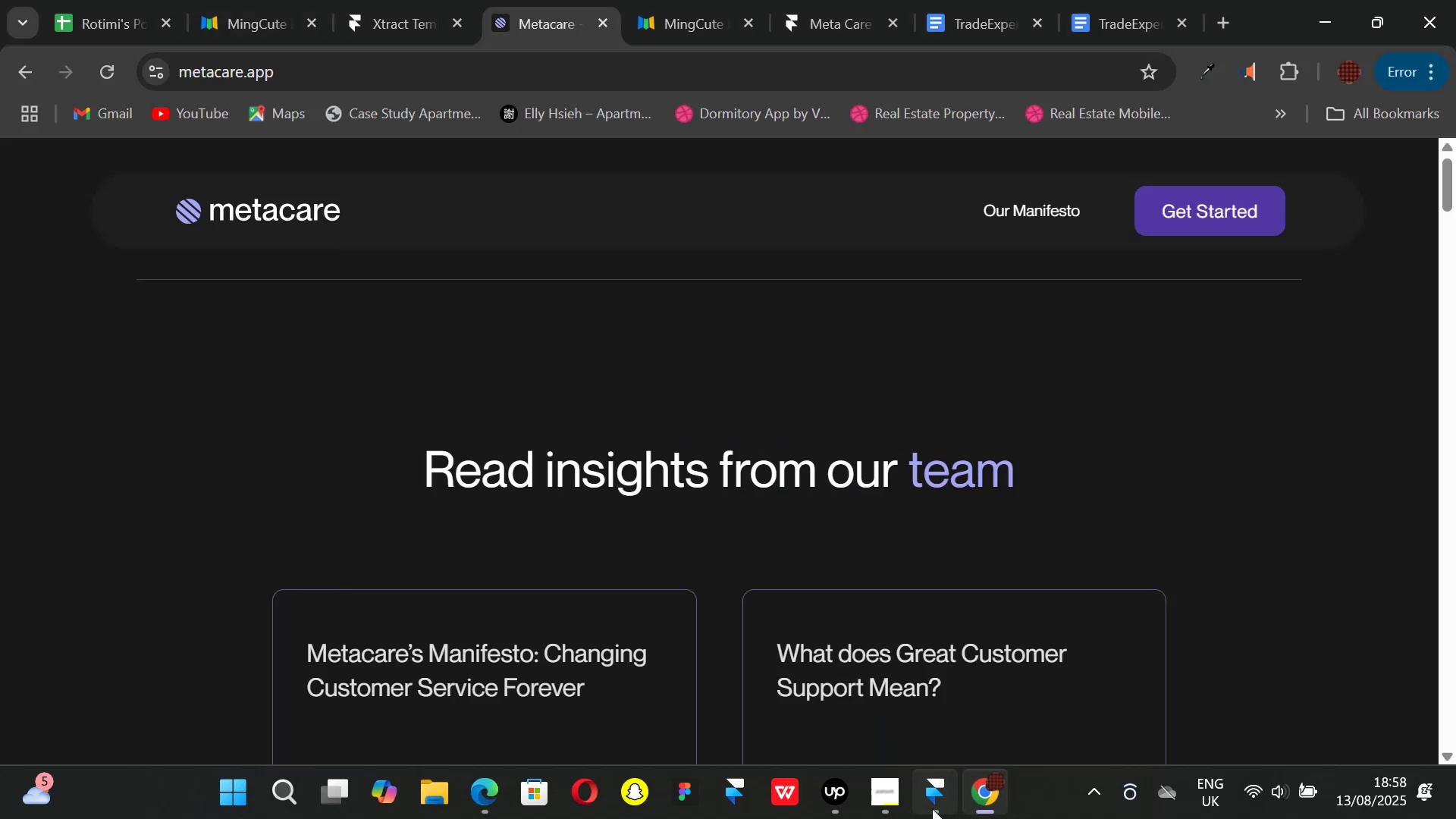 
left_click([932, 808])
 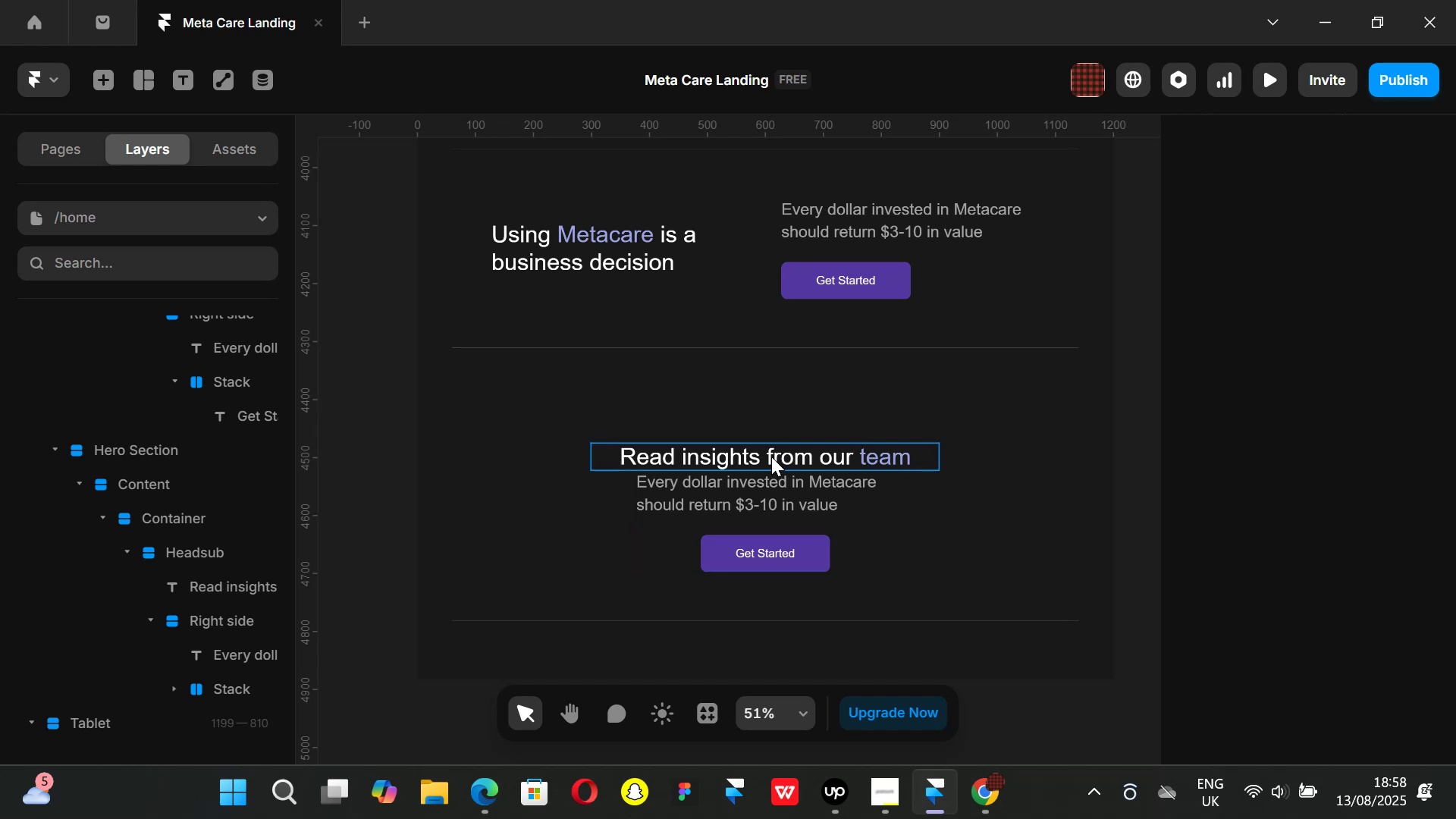 
left_click([771, 457])
 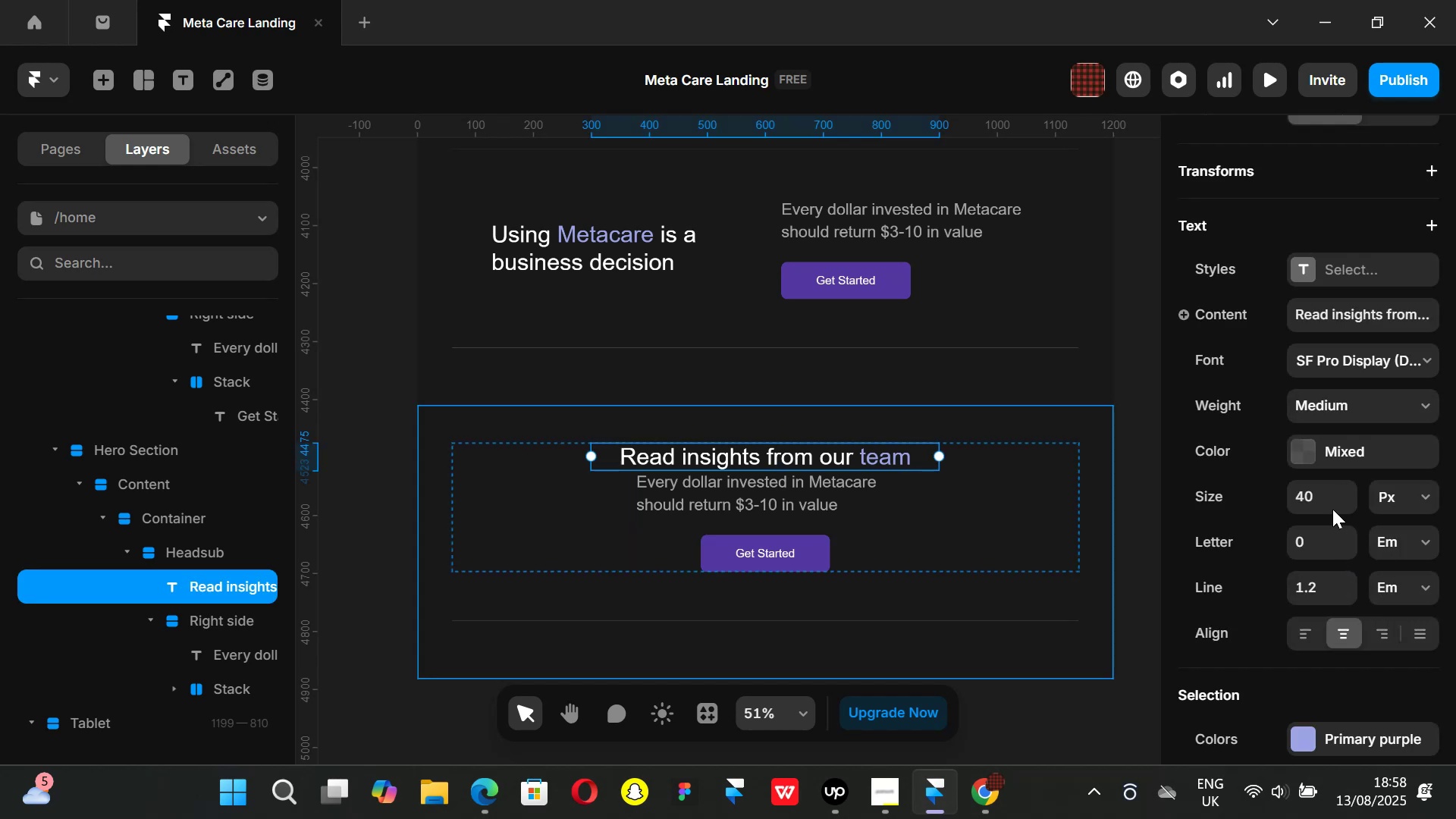 
left_click([1326, 491])
 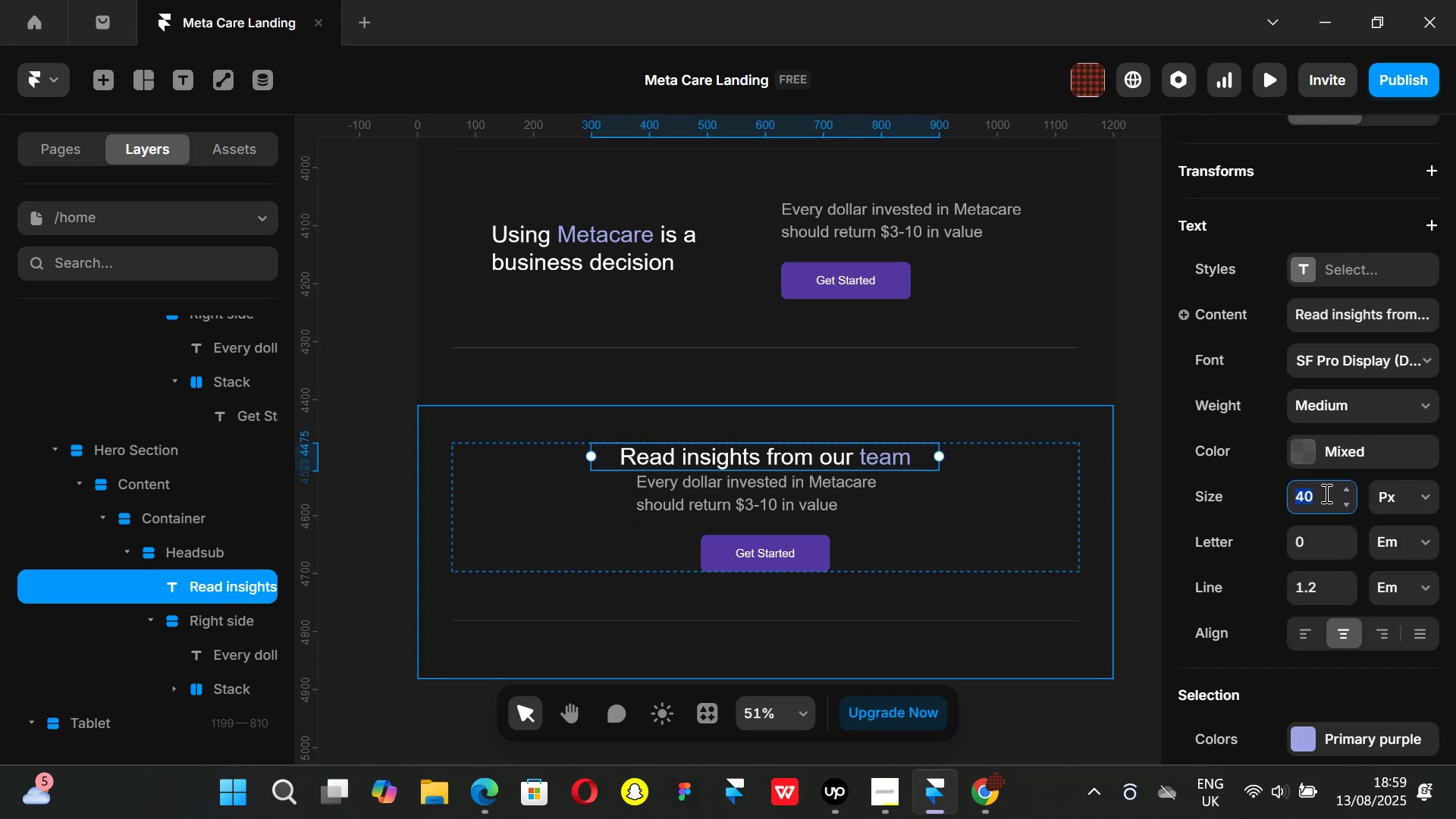 
type(48)
 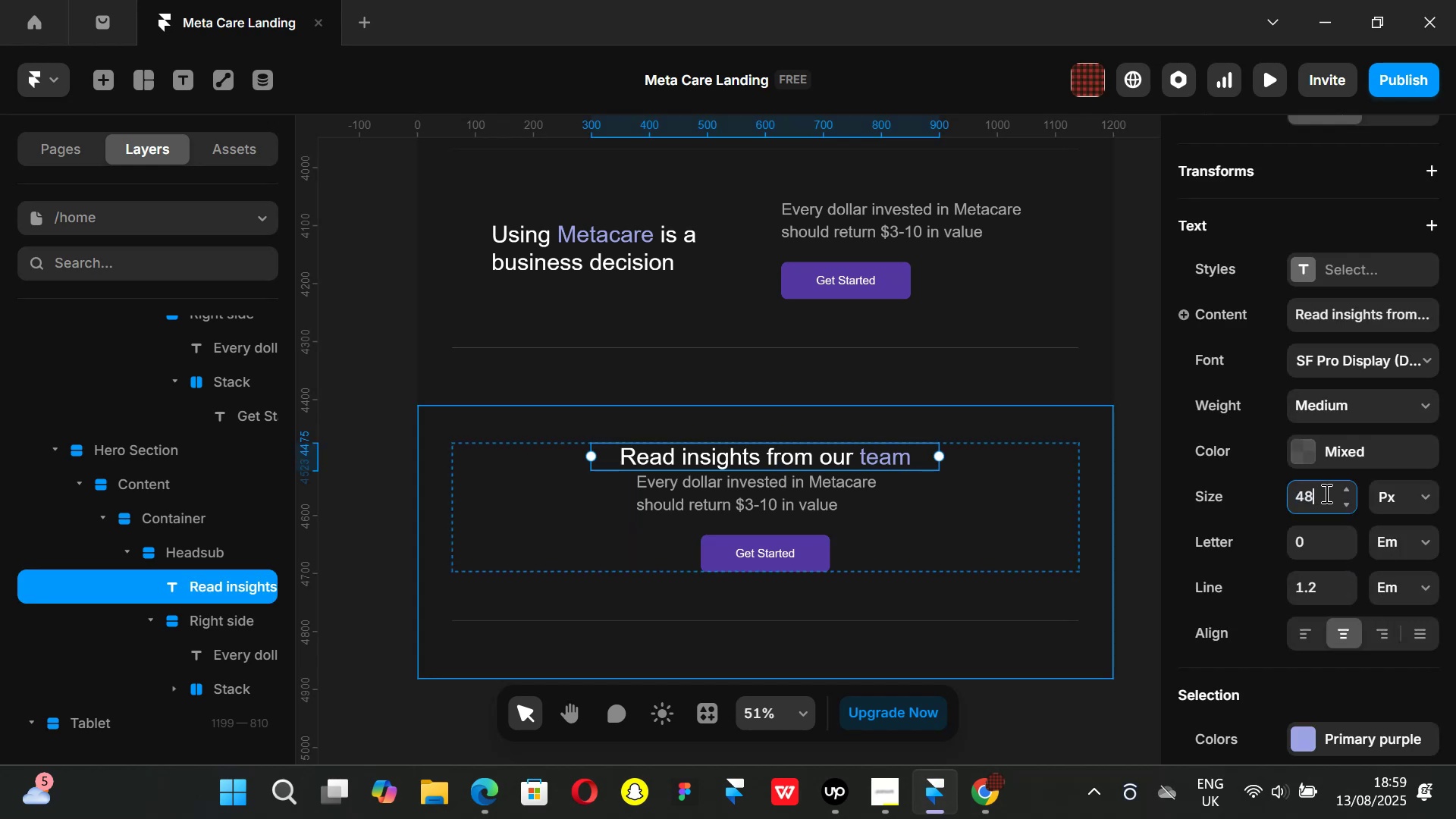 
key(Enter)
 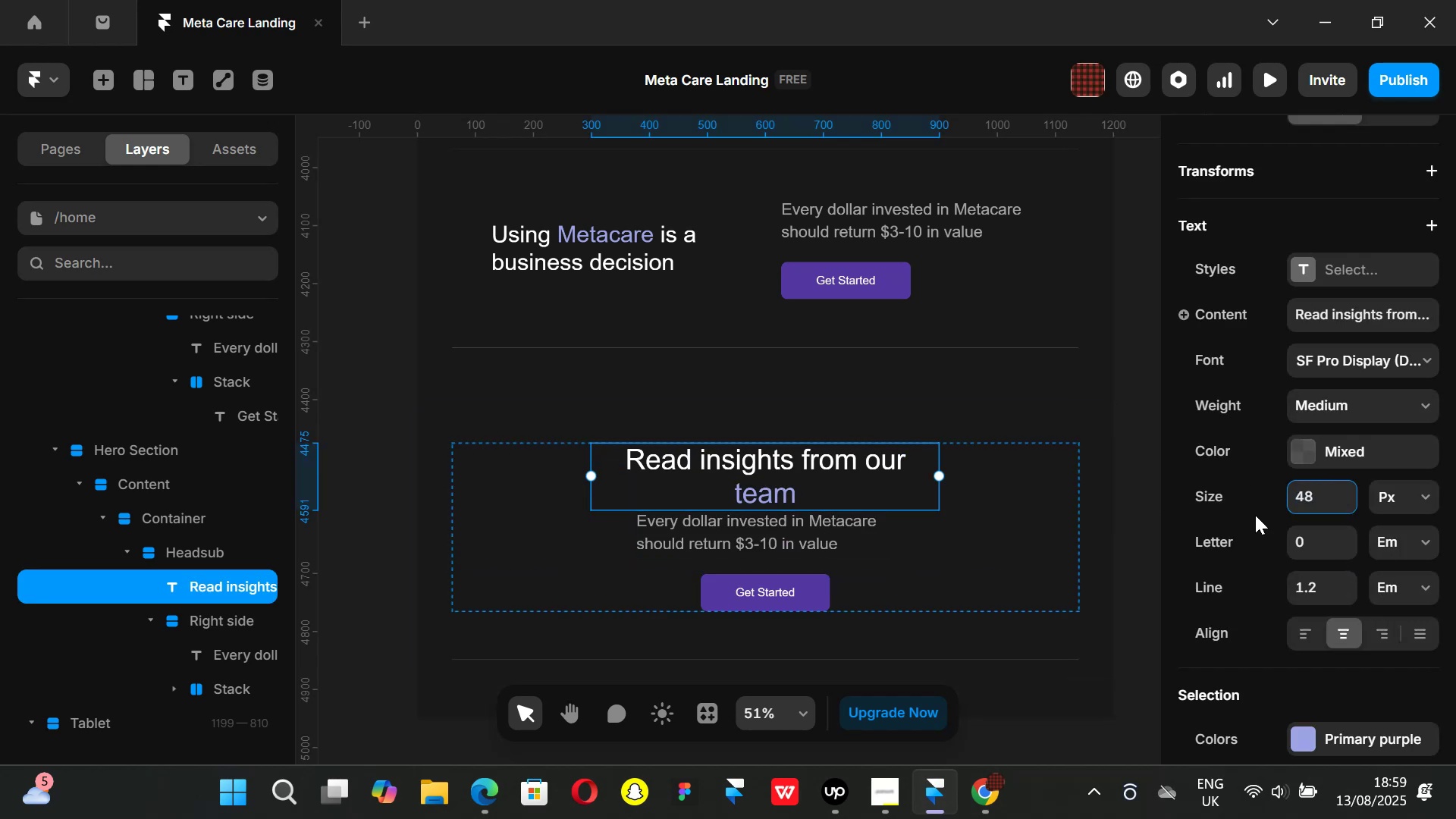 
key(Backspace)
 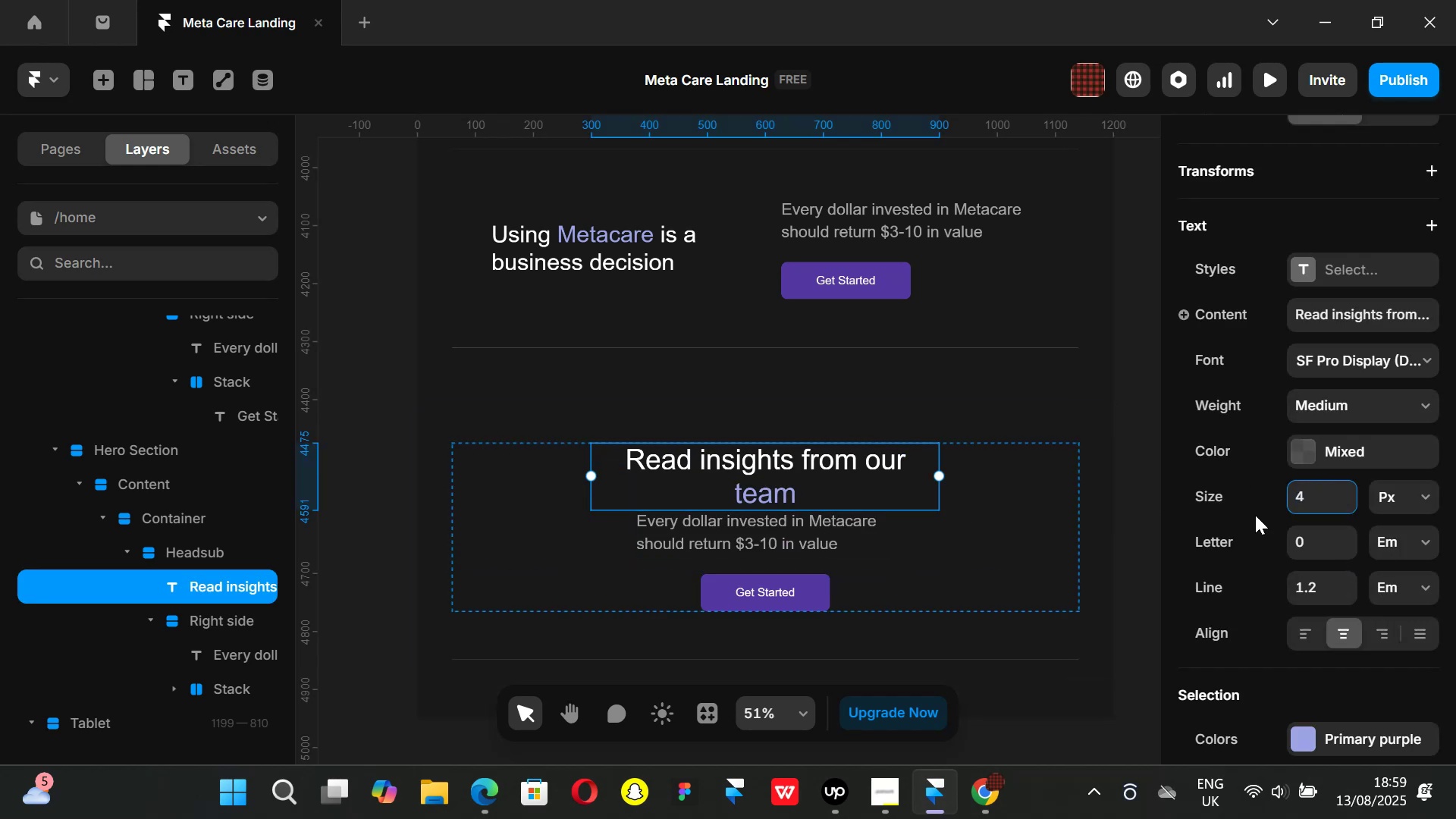 
key(5)
 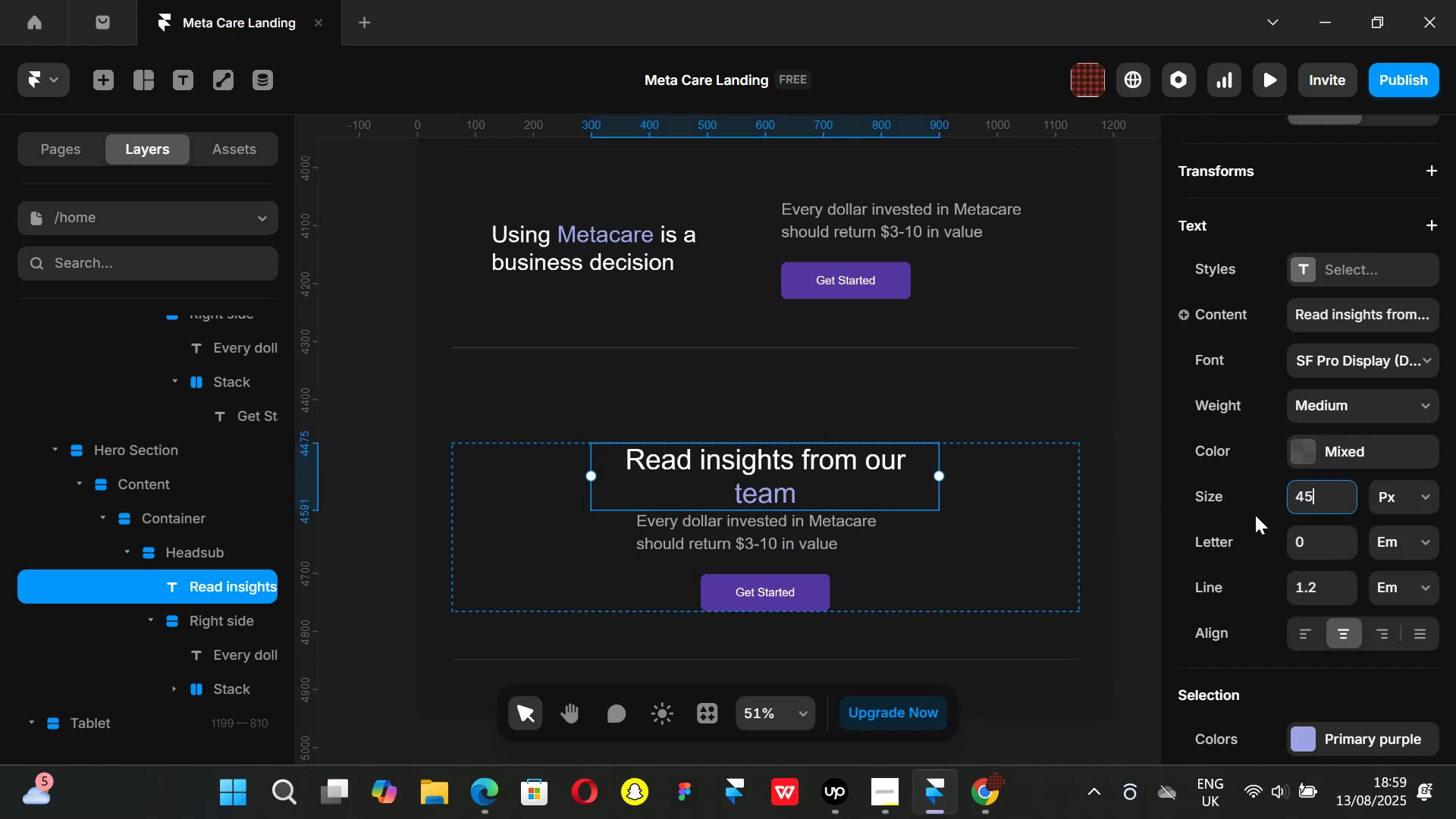 
key(Enter)
 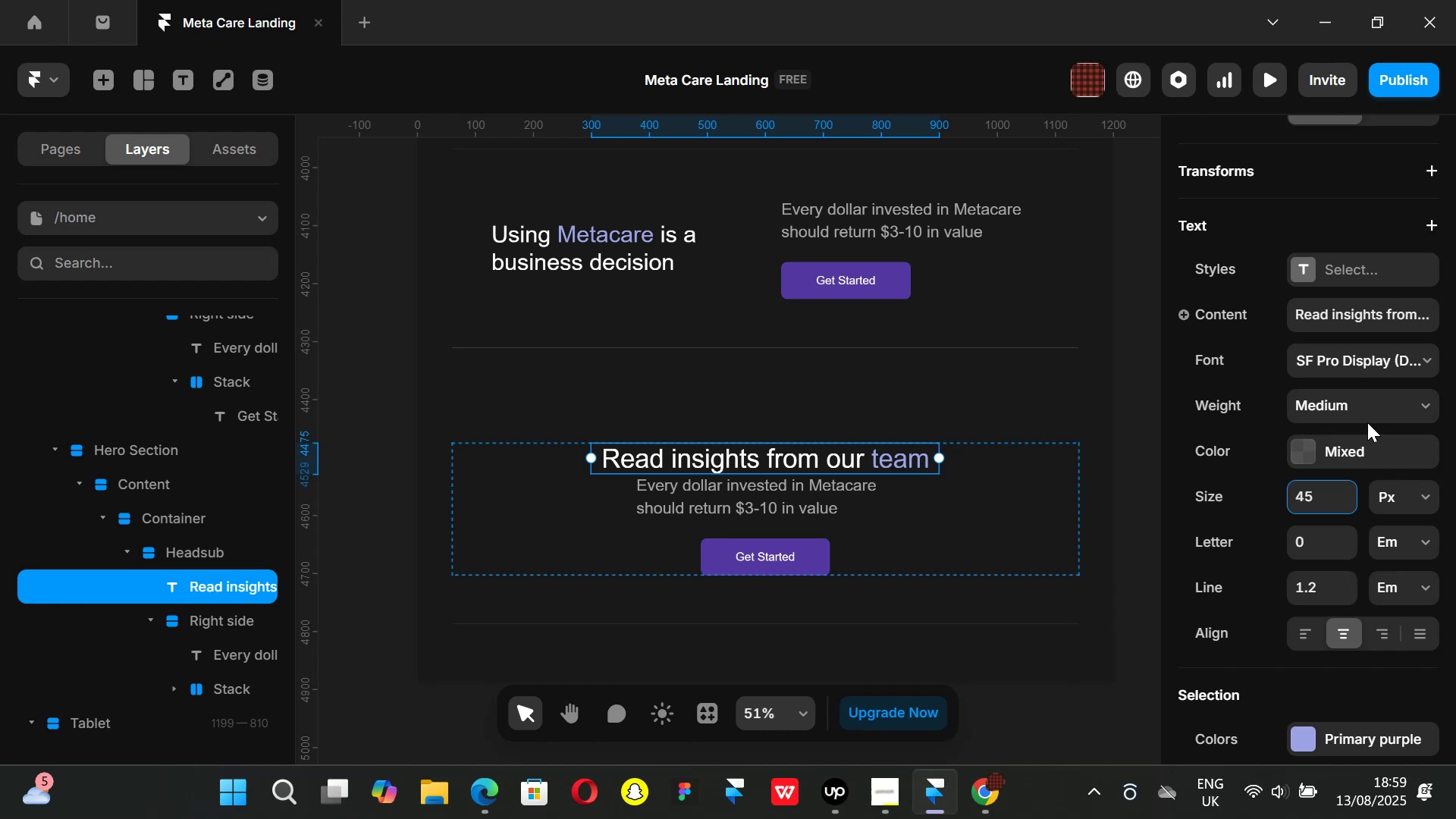 
left_click([1410, 403])
 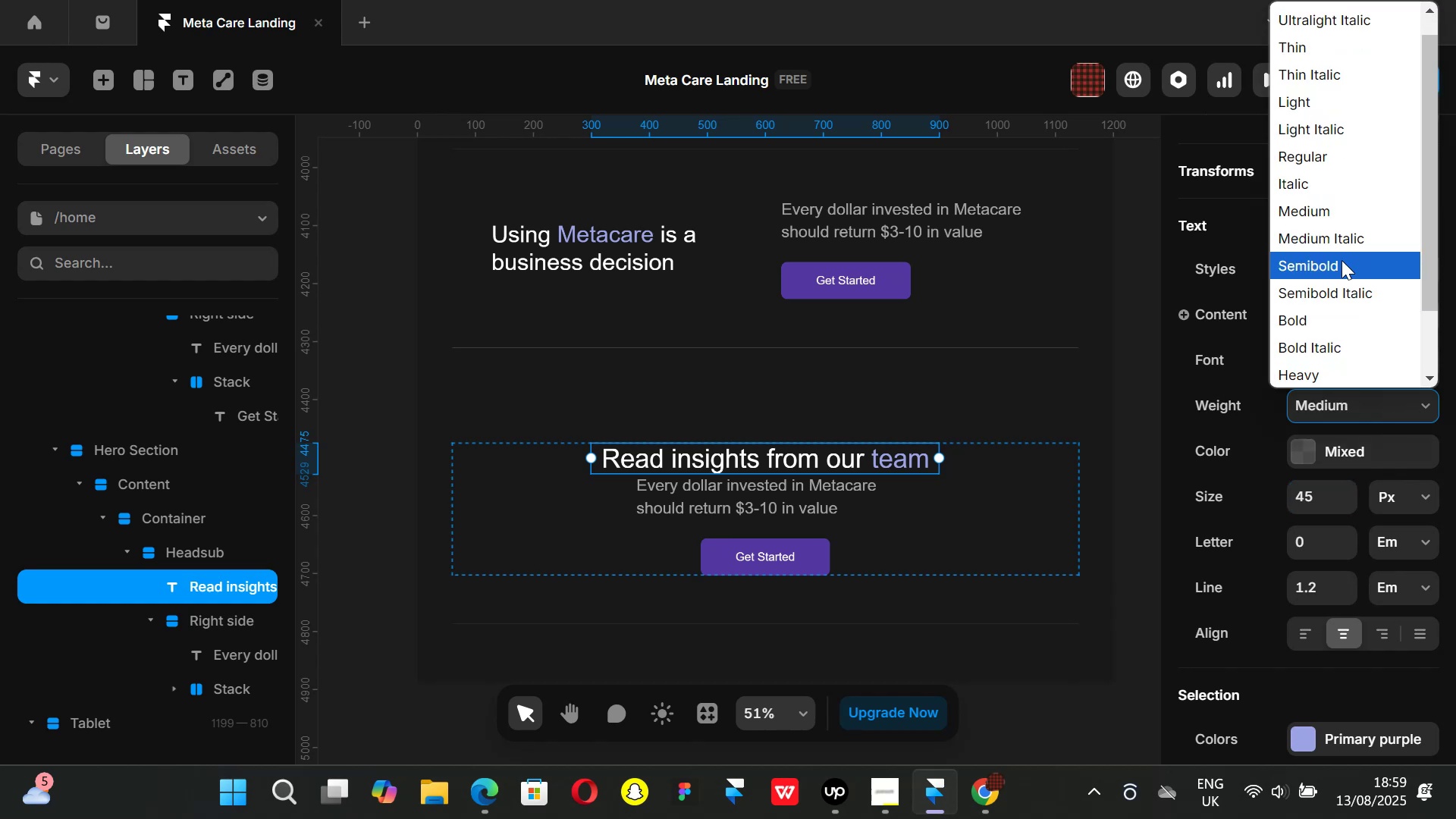 
left_click([1341, 266])
 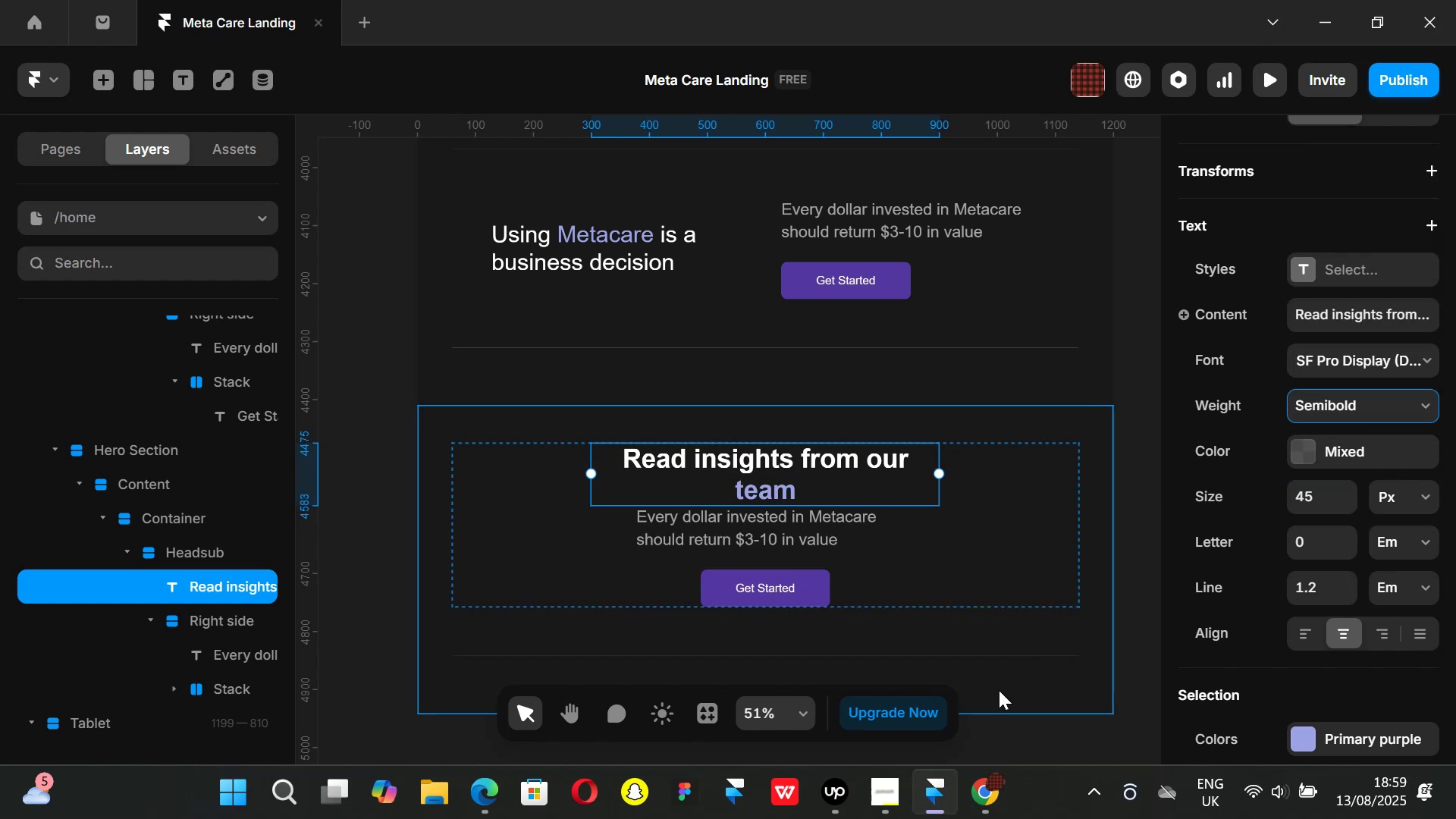 
left_click([973, 798])
 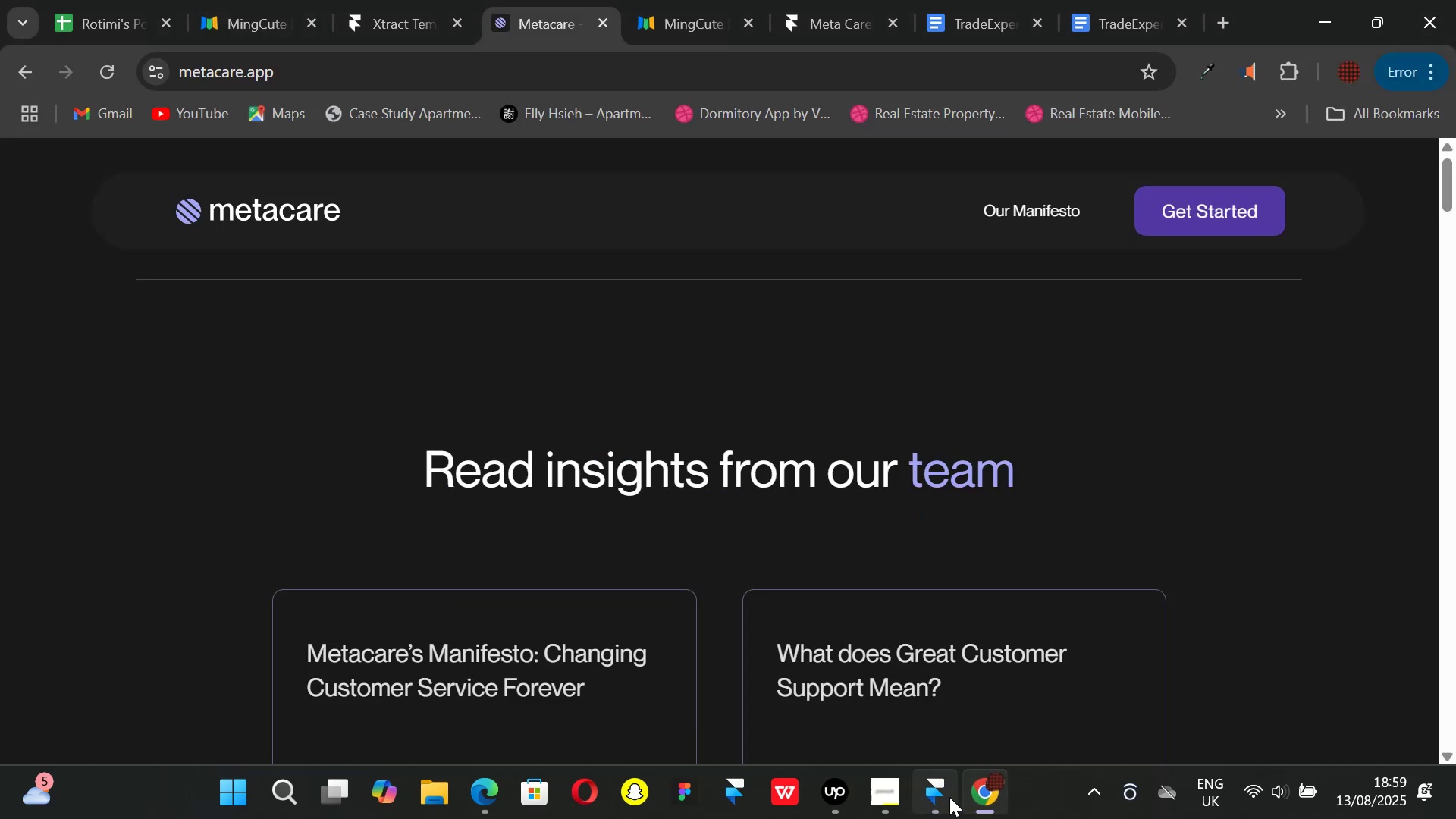 
left_click([949, 797])
 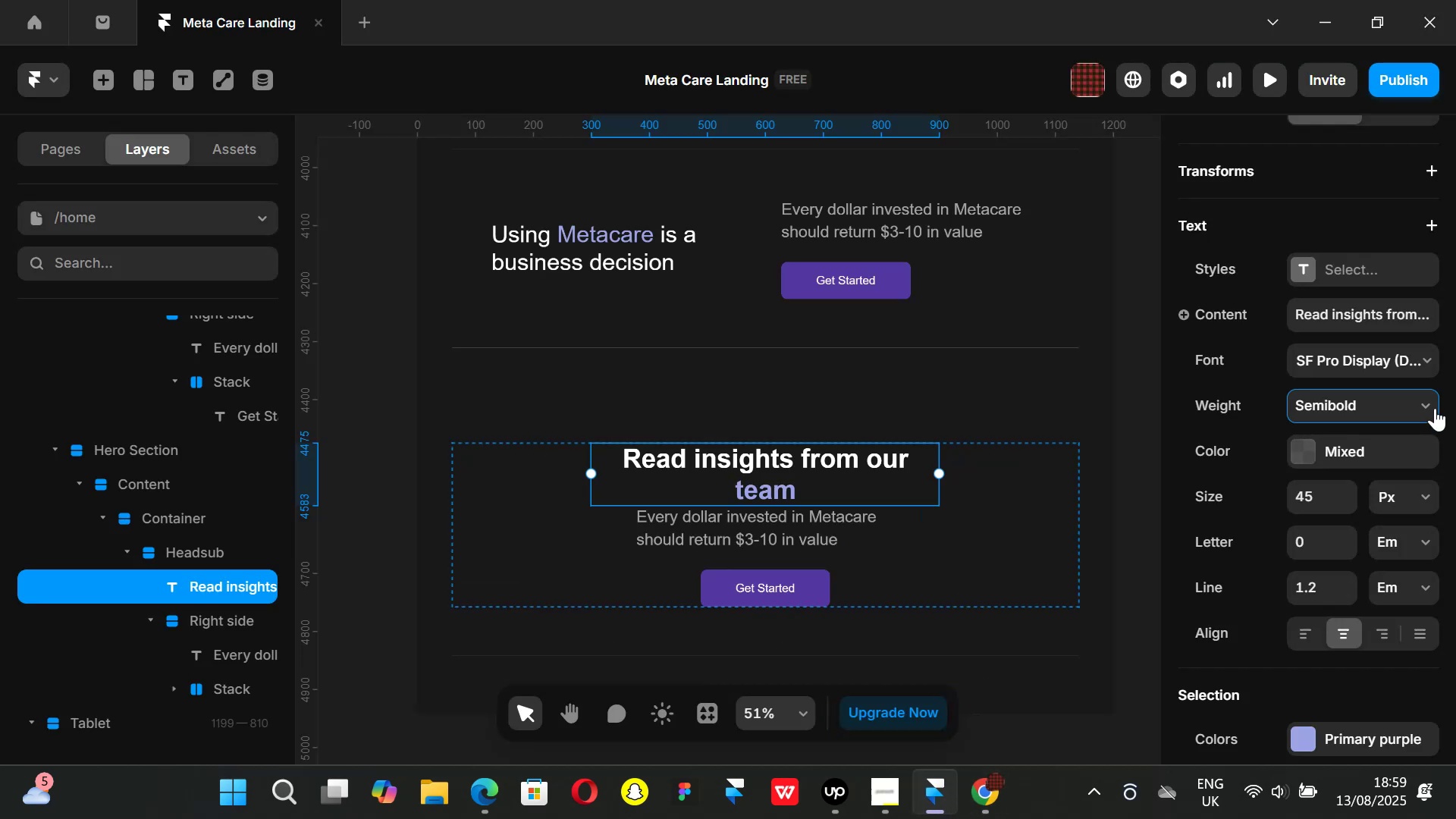 
left_click([1425, 400])
 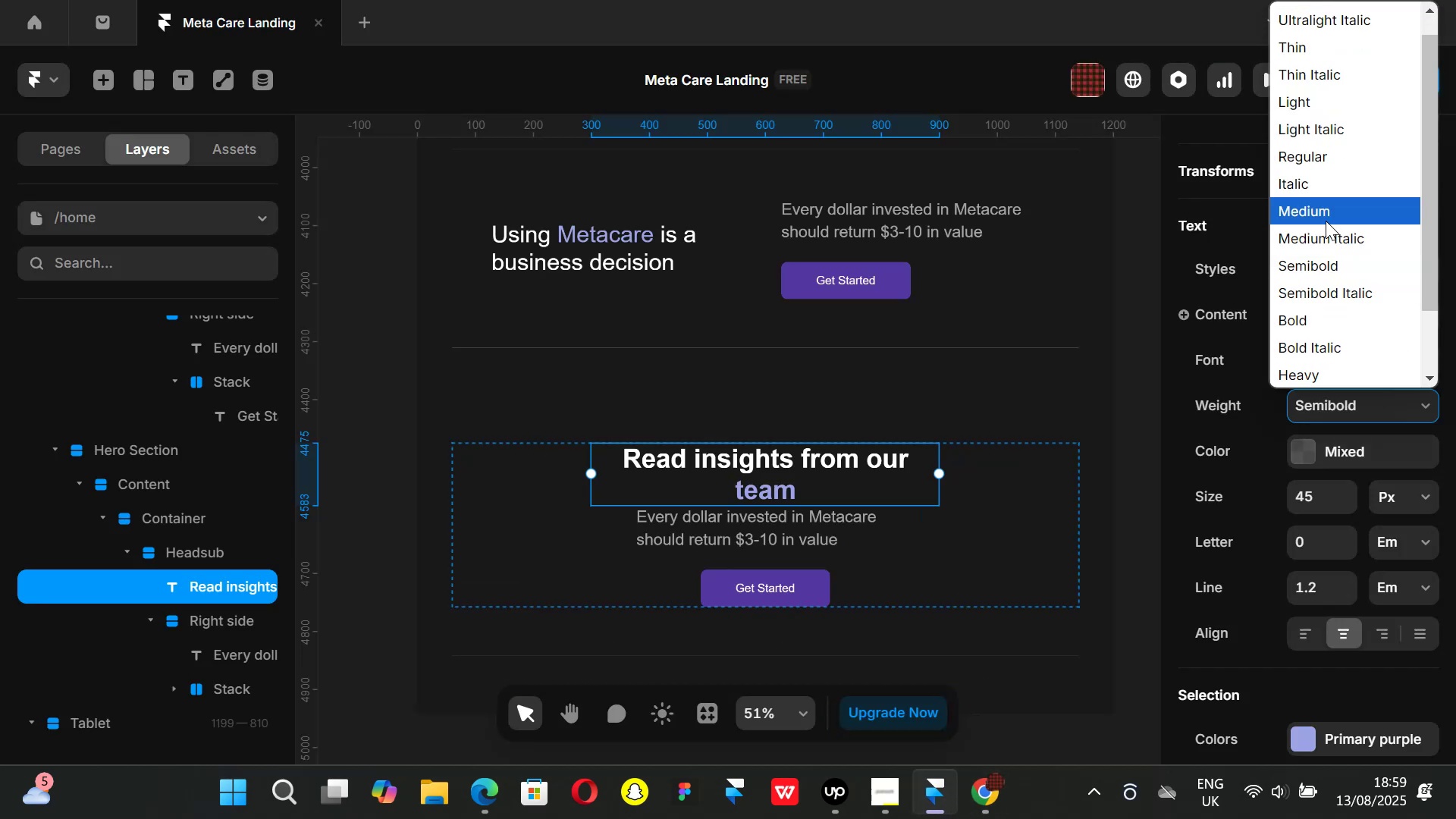 
left_click([1323, 209])
 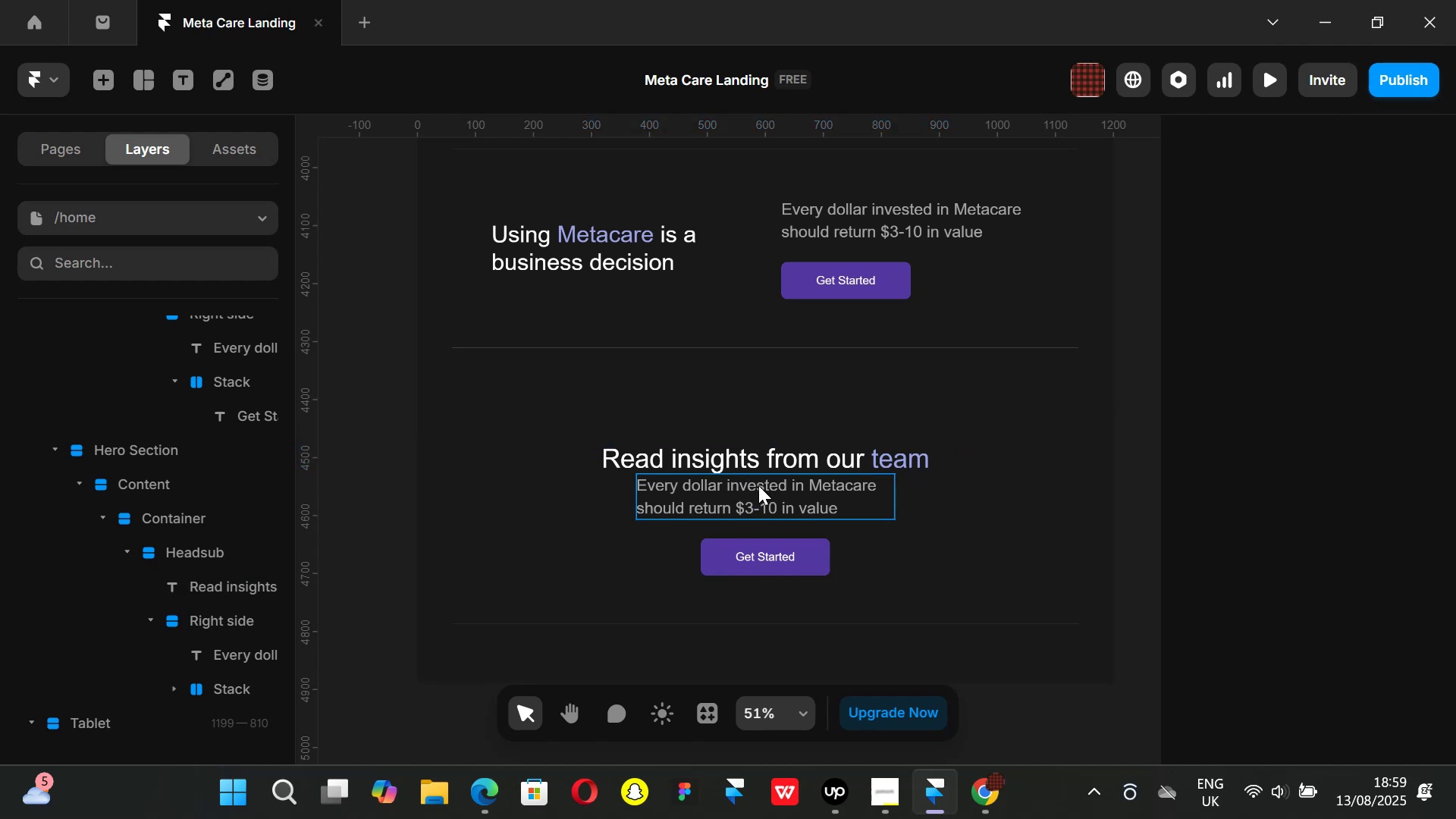 
wait(7.92)
 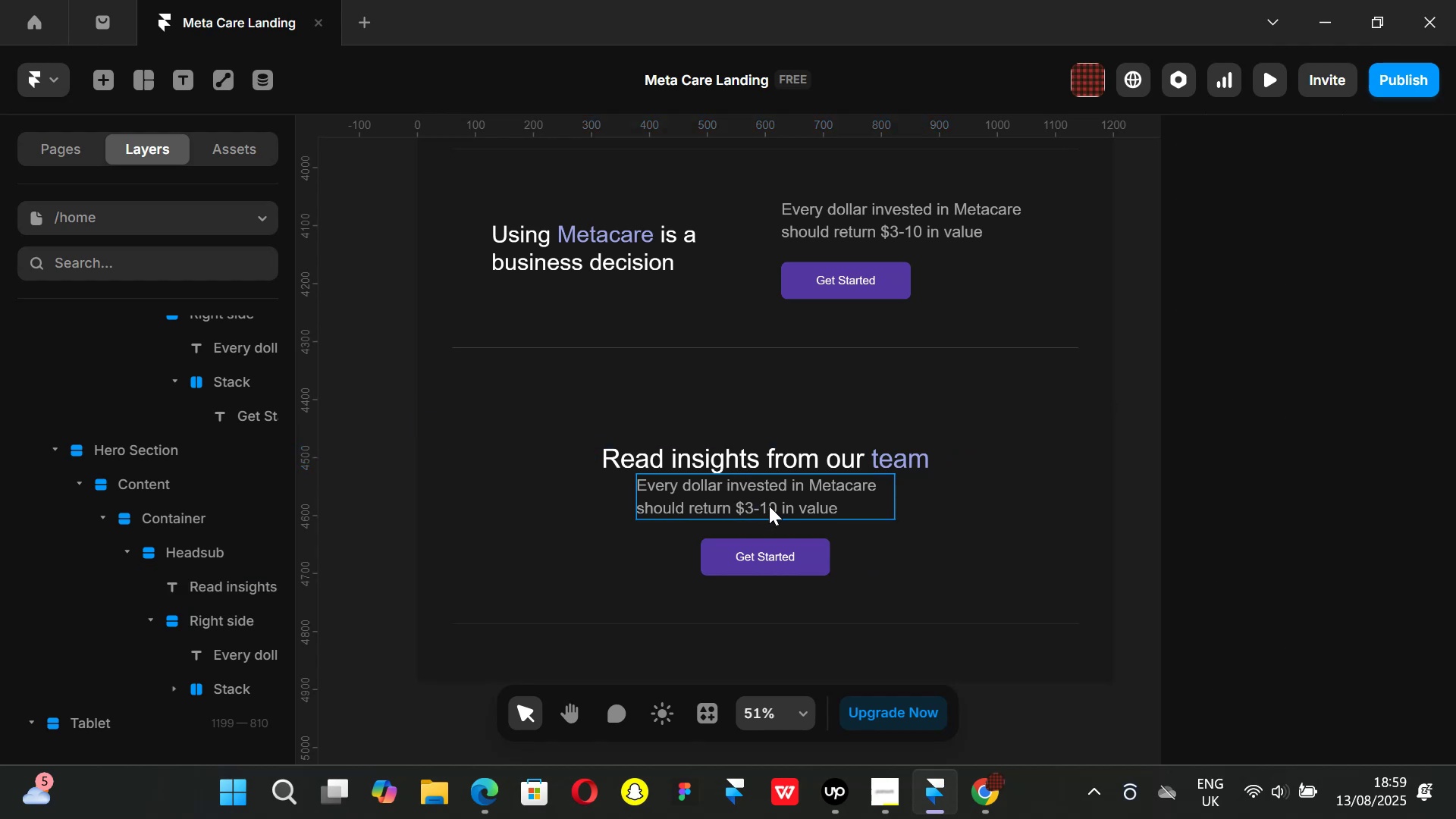 
left_click([980, 791])
 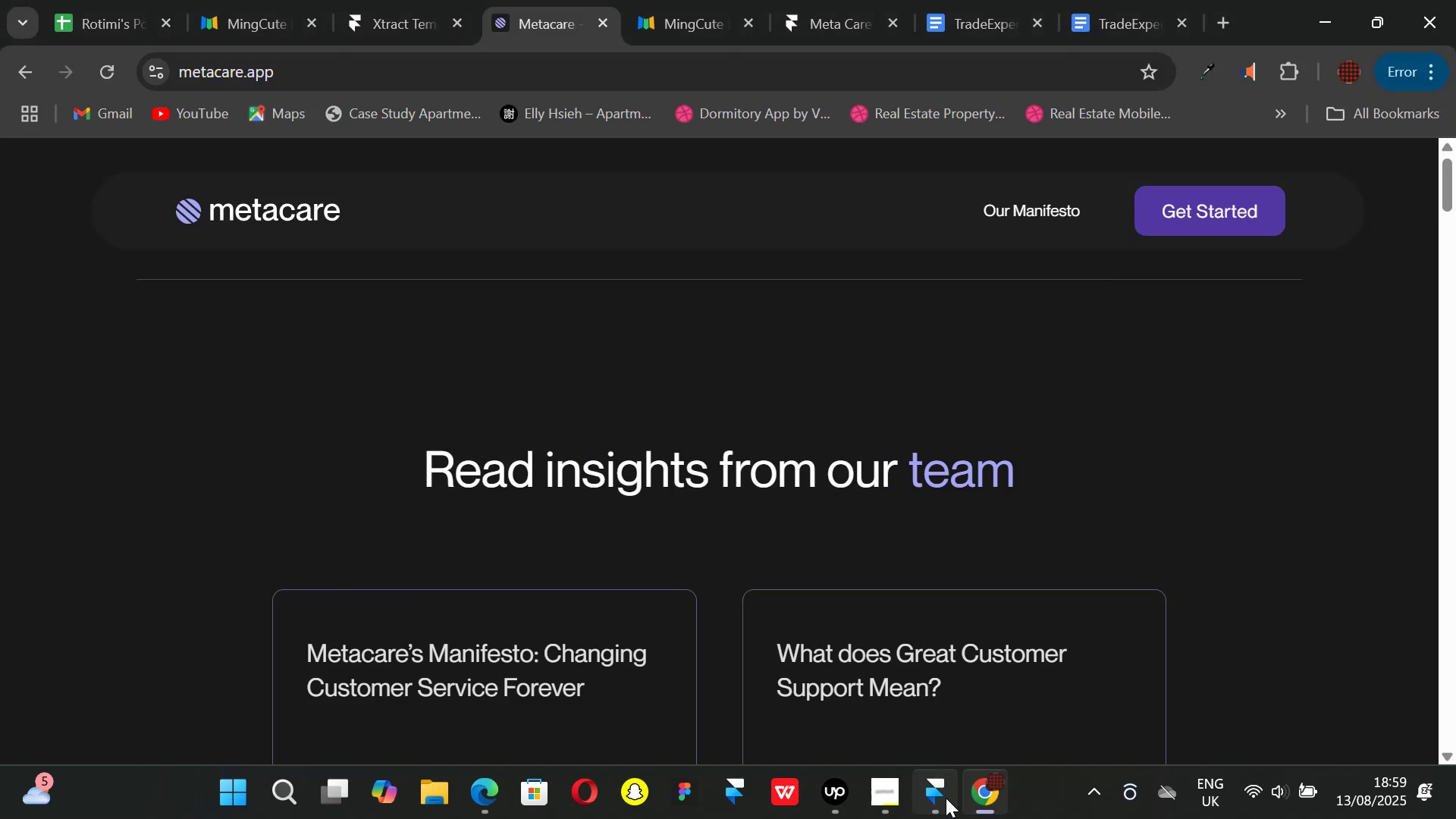 
left_click([946, 798])
 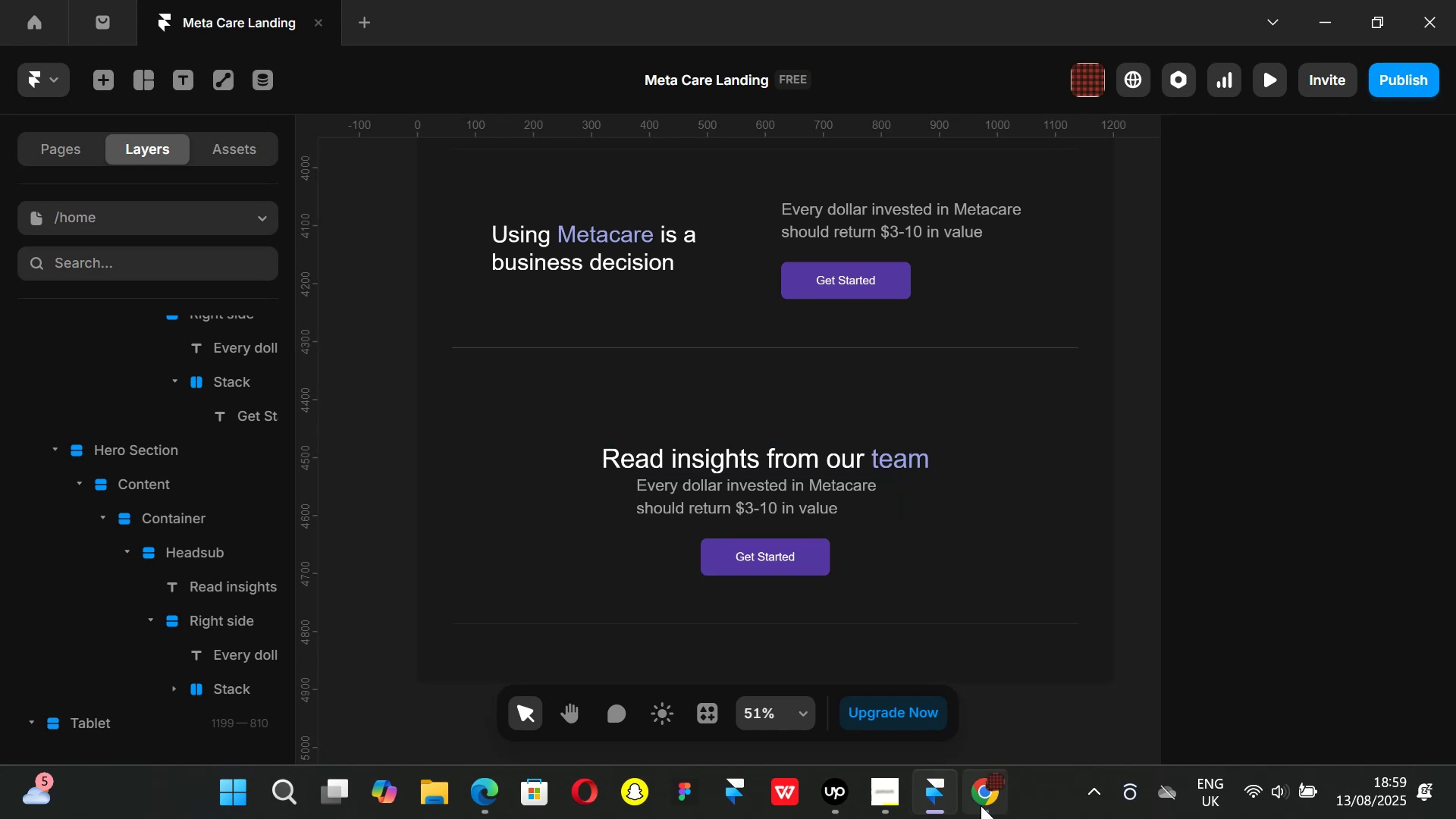 
left_click([981, 805])
 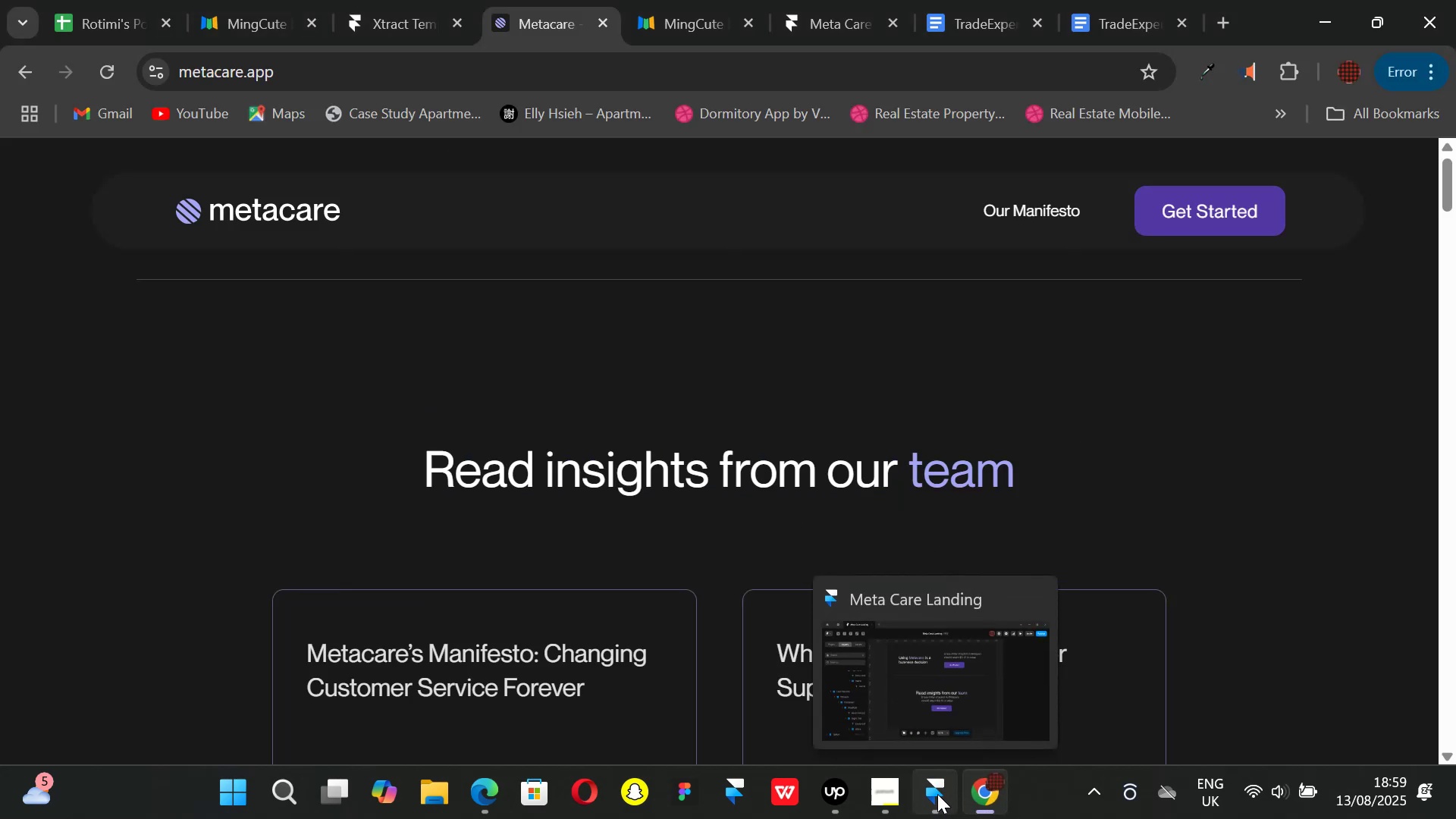 
left_click([937, 794])
 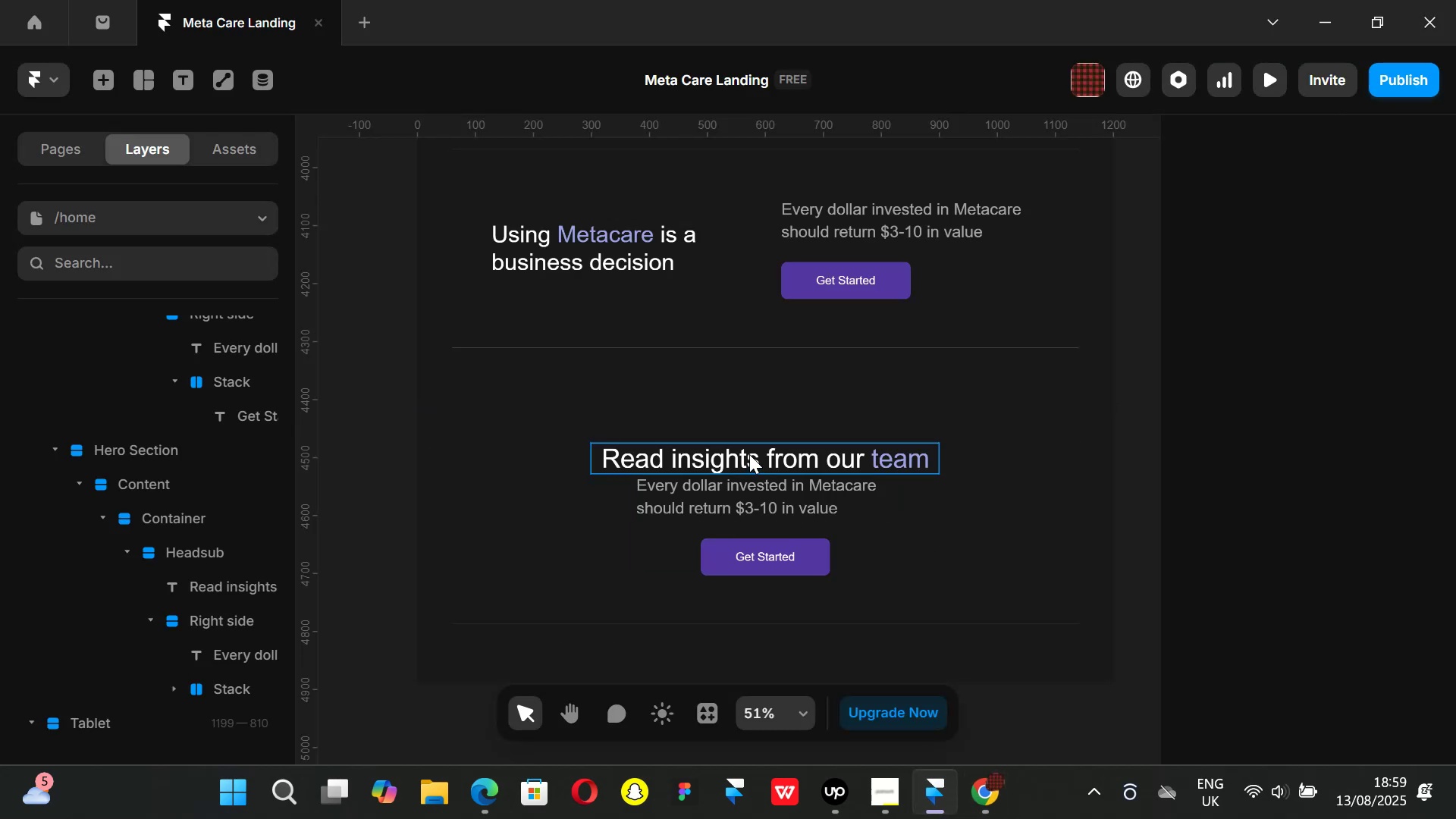 
left_click([749, 454])
 